 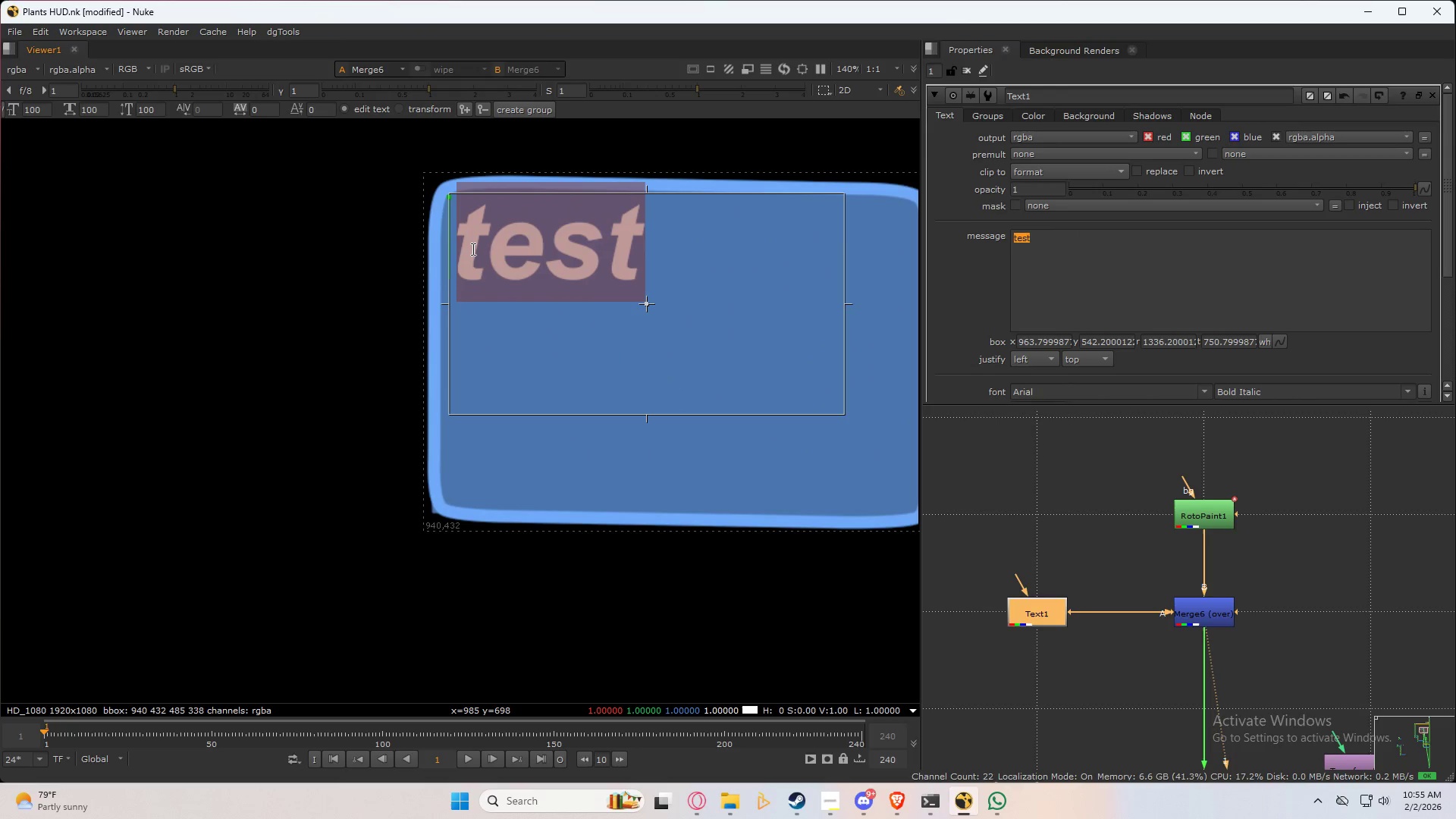 
type(Moisture)
 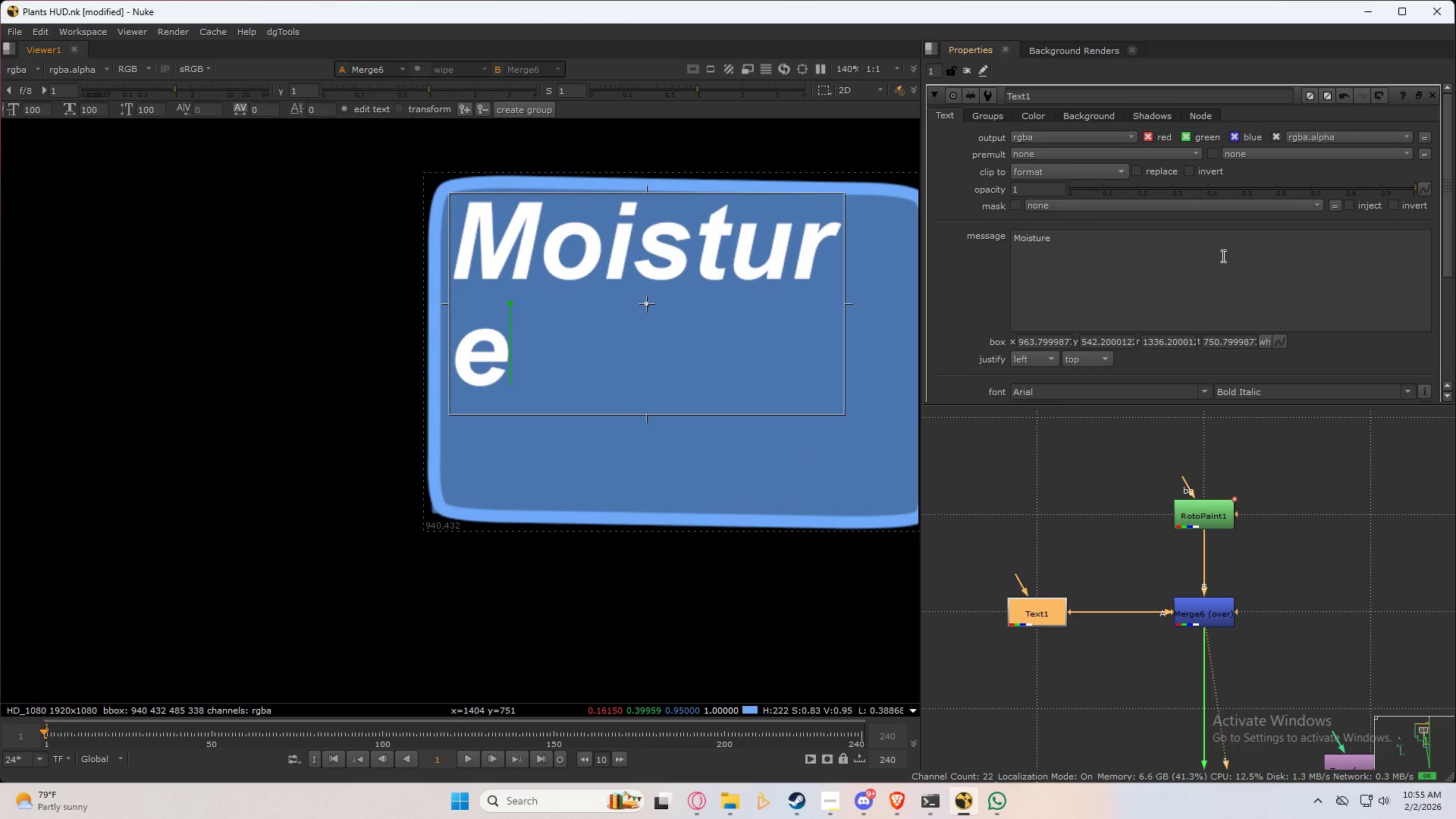 
scroll: coordinate [1227, 273], scroll_direction: down, amount: 1.0
 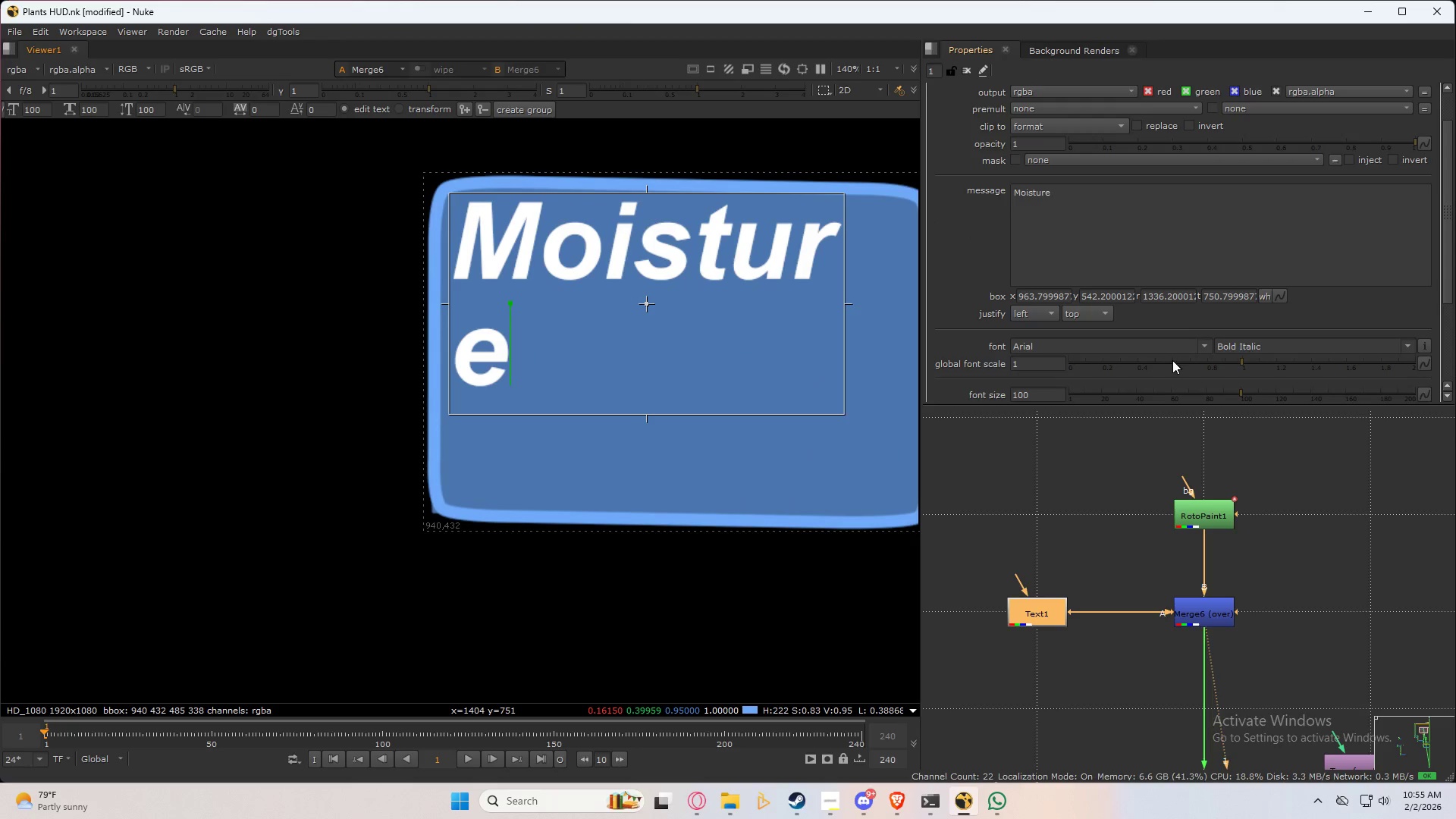 
left_click_drag(start_coordinate=[1174, 362], to_coordinate=[1121, 364])
 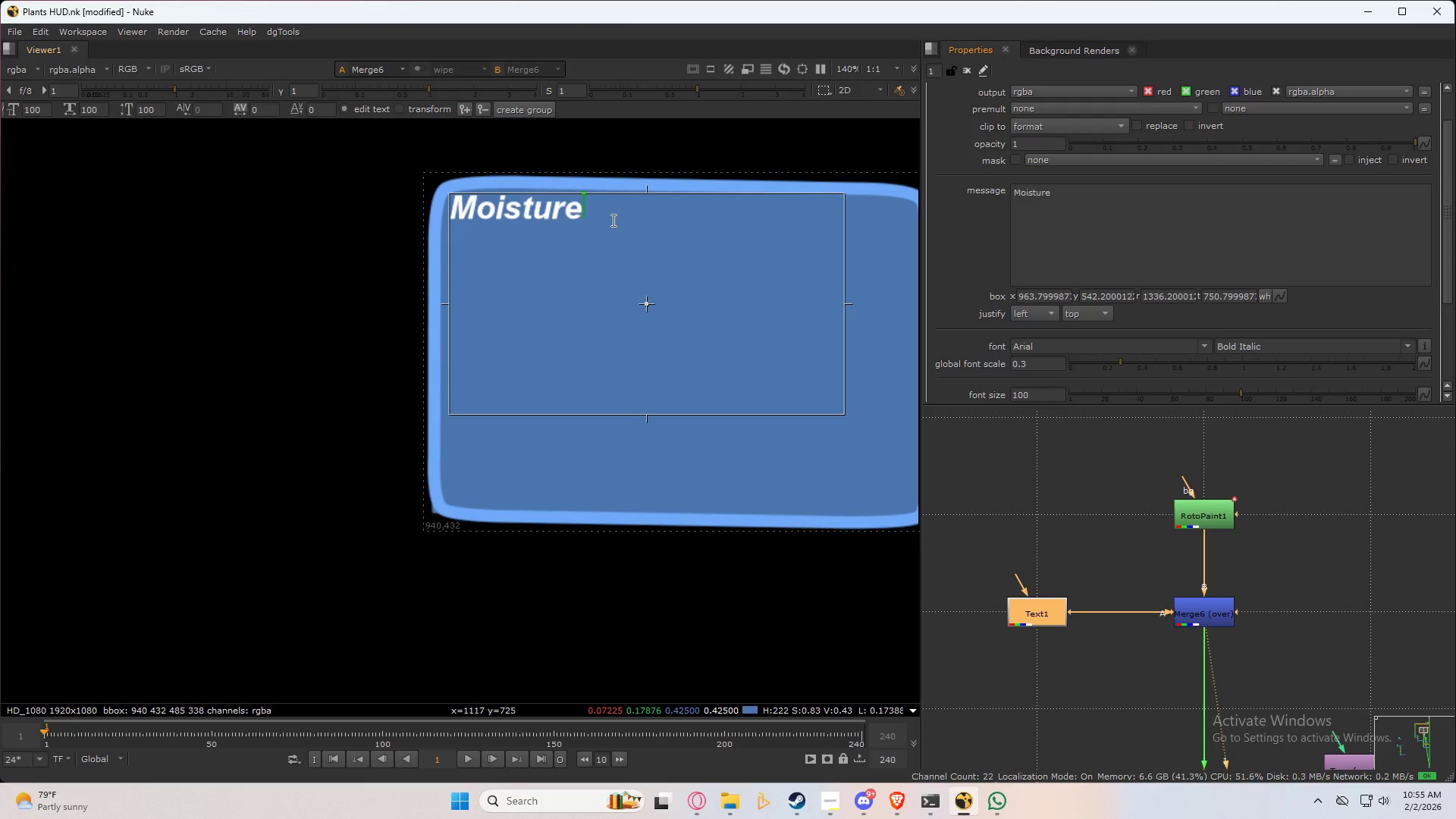 
left_click([620, 213])
 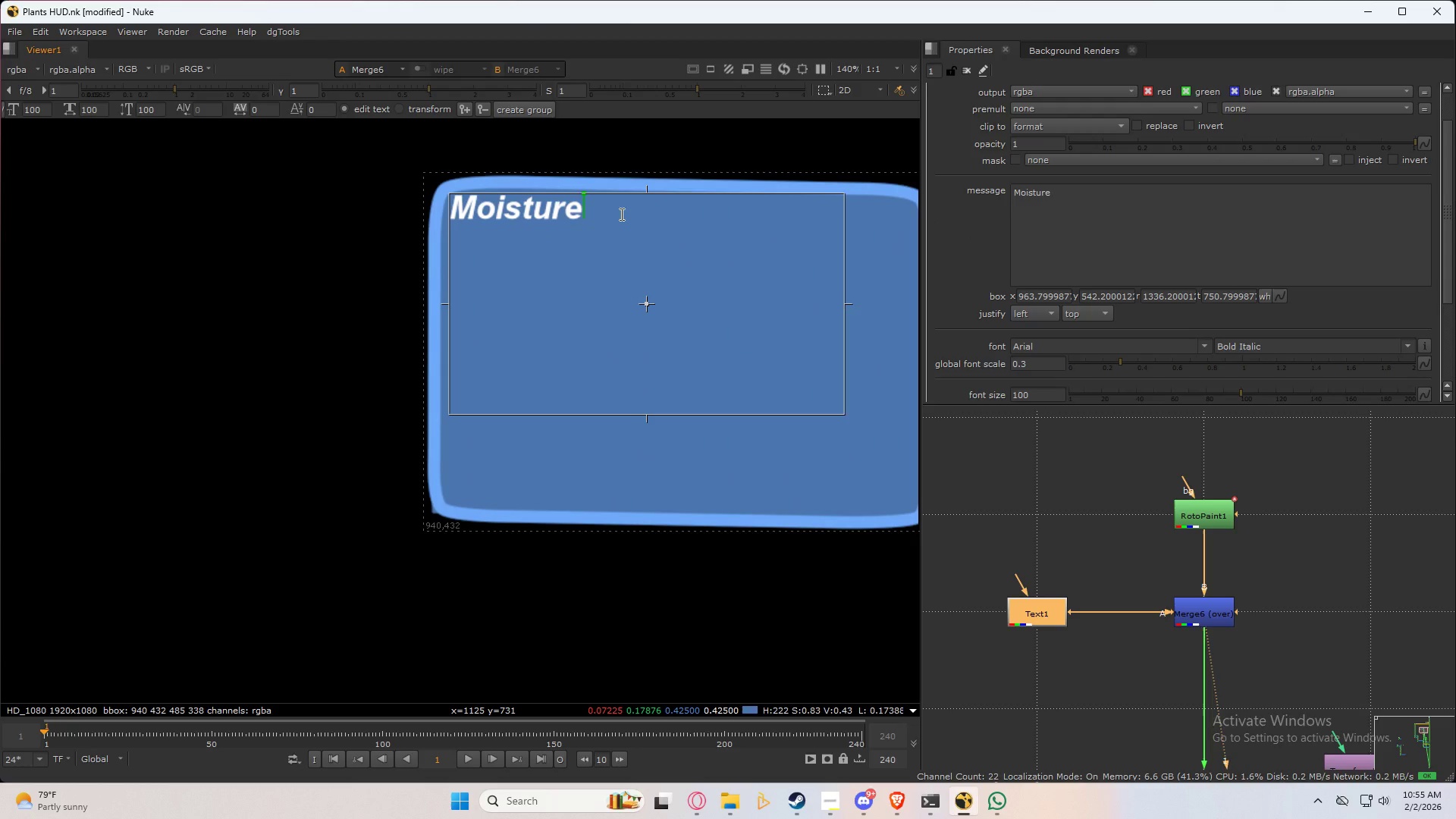 
key(Enter)
 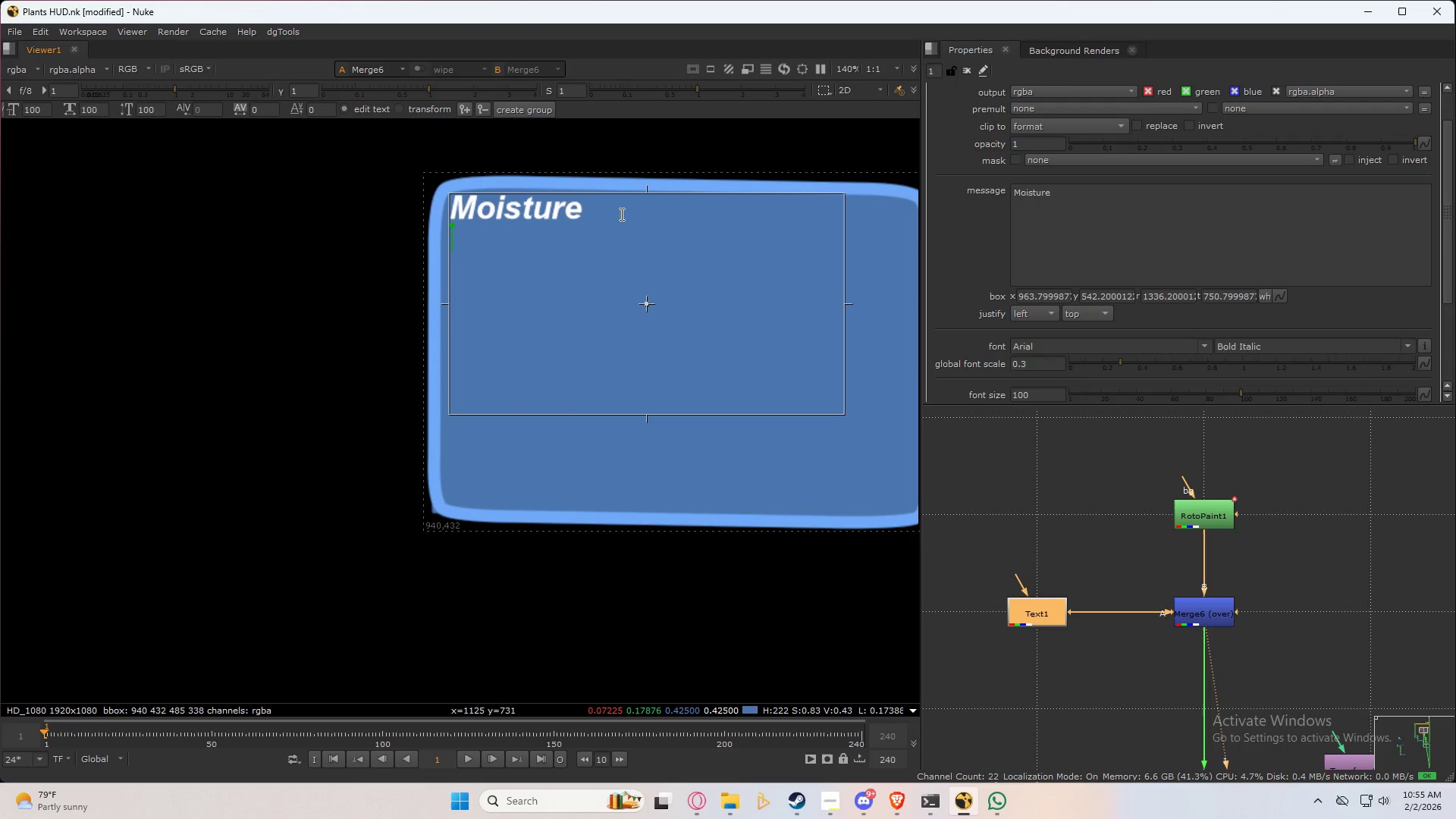 
key(Enter)
 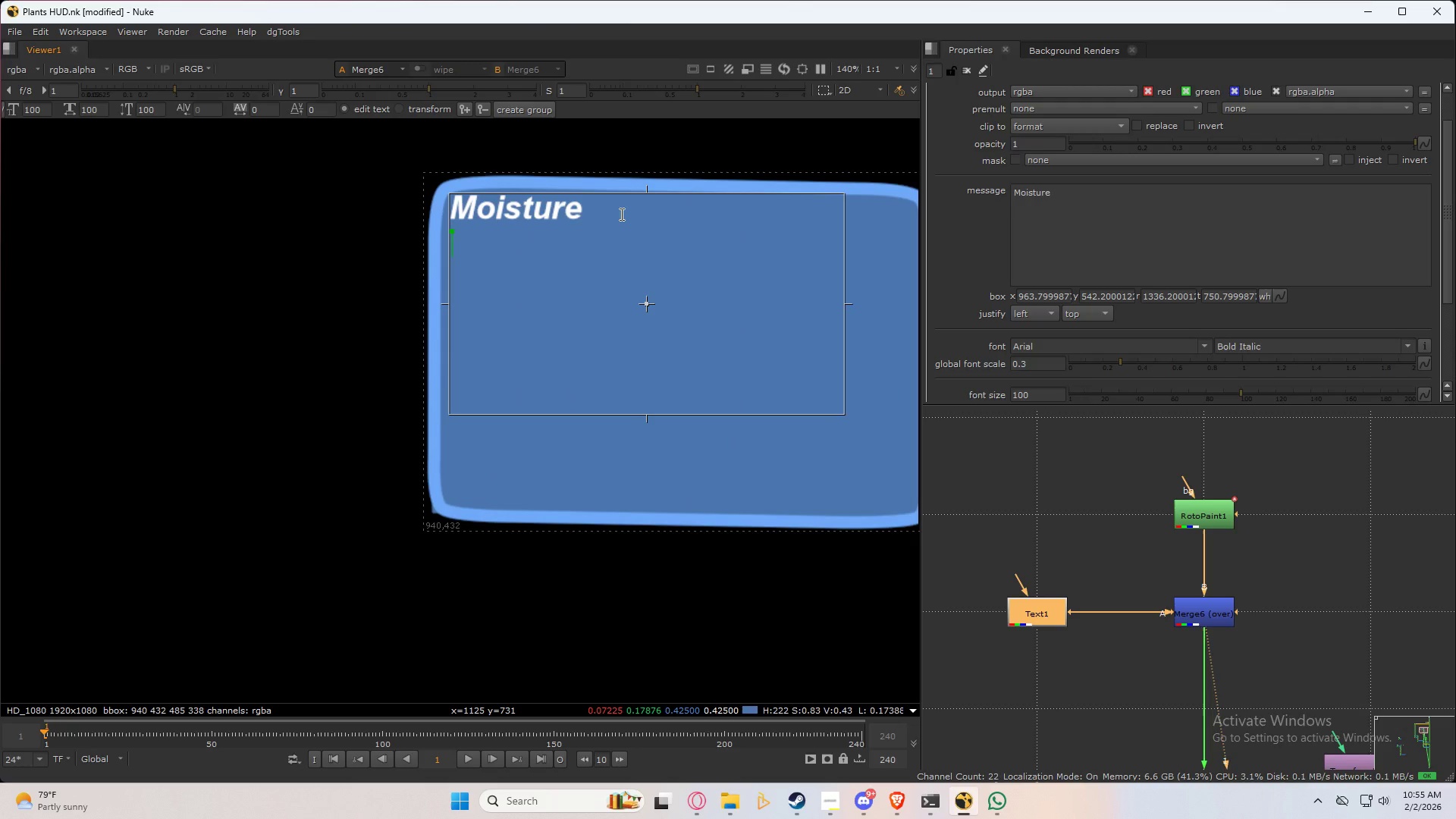 
key(Enter)
 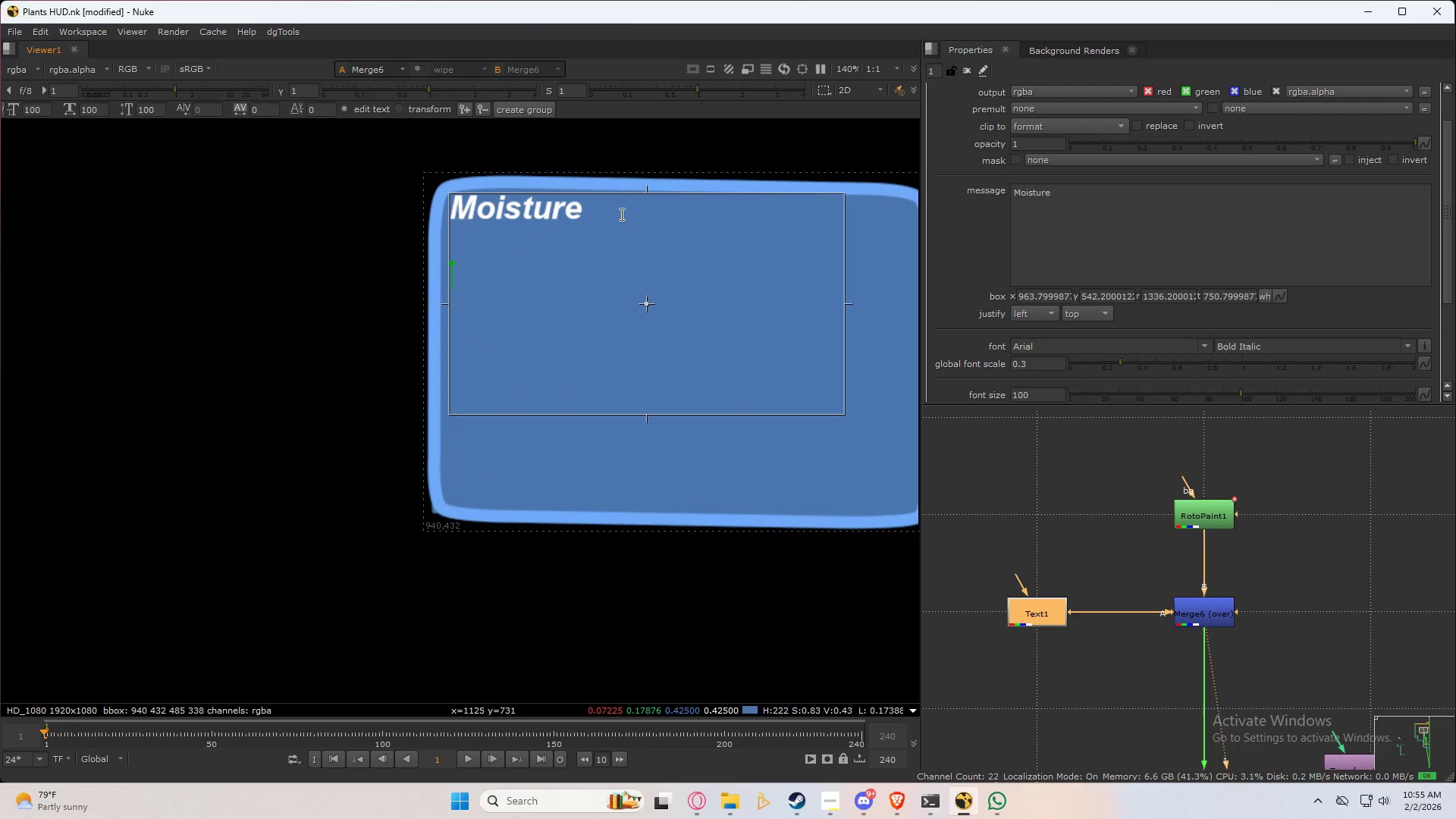 
type(PH Level)
 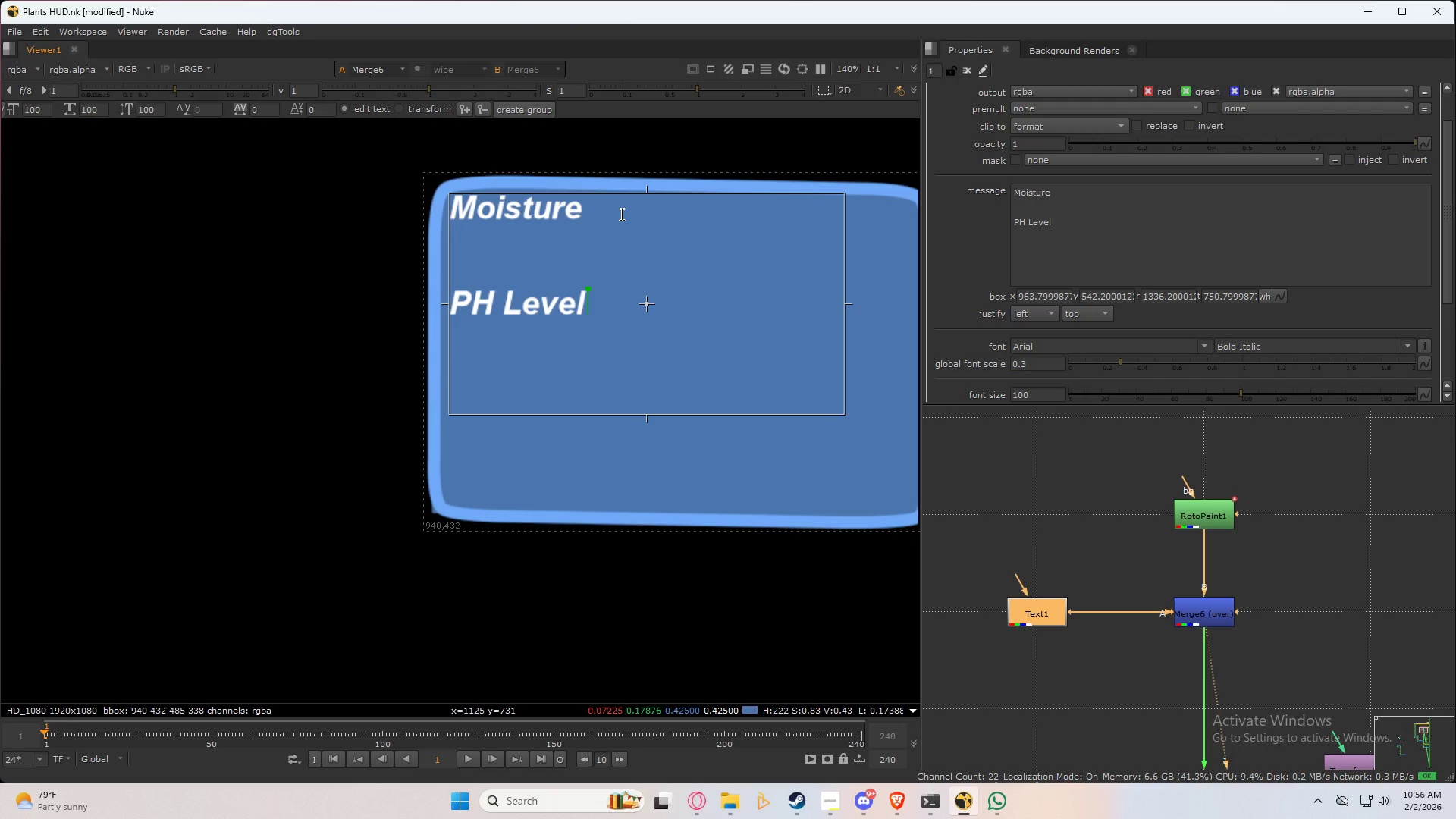 
key(Enter)
 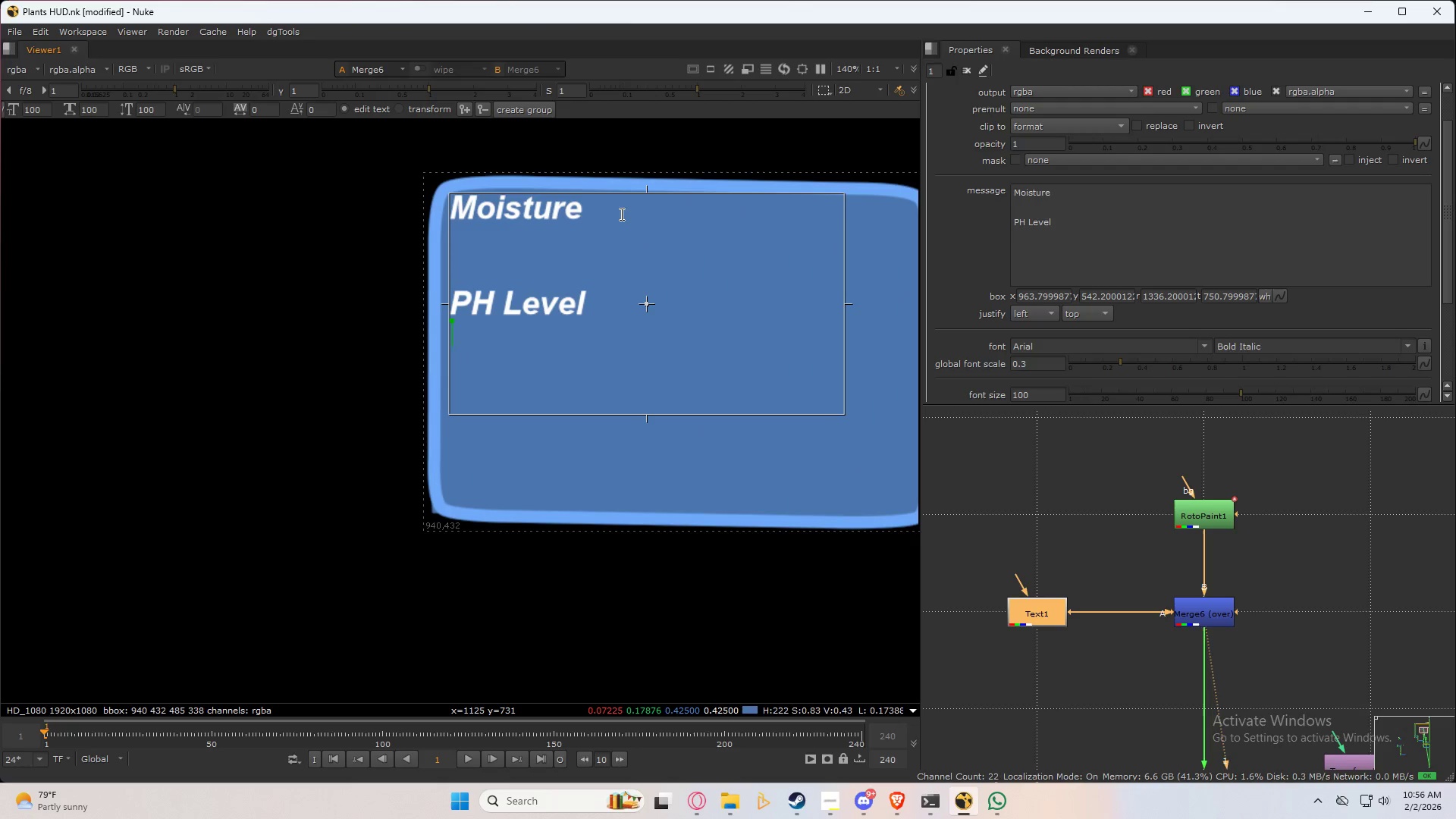 
key(Enter)
 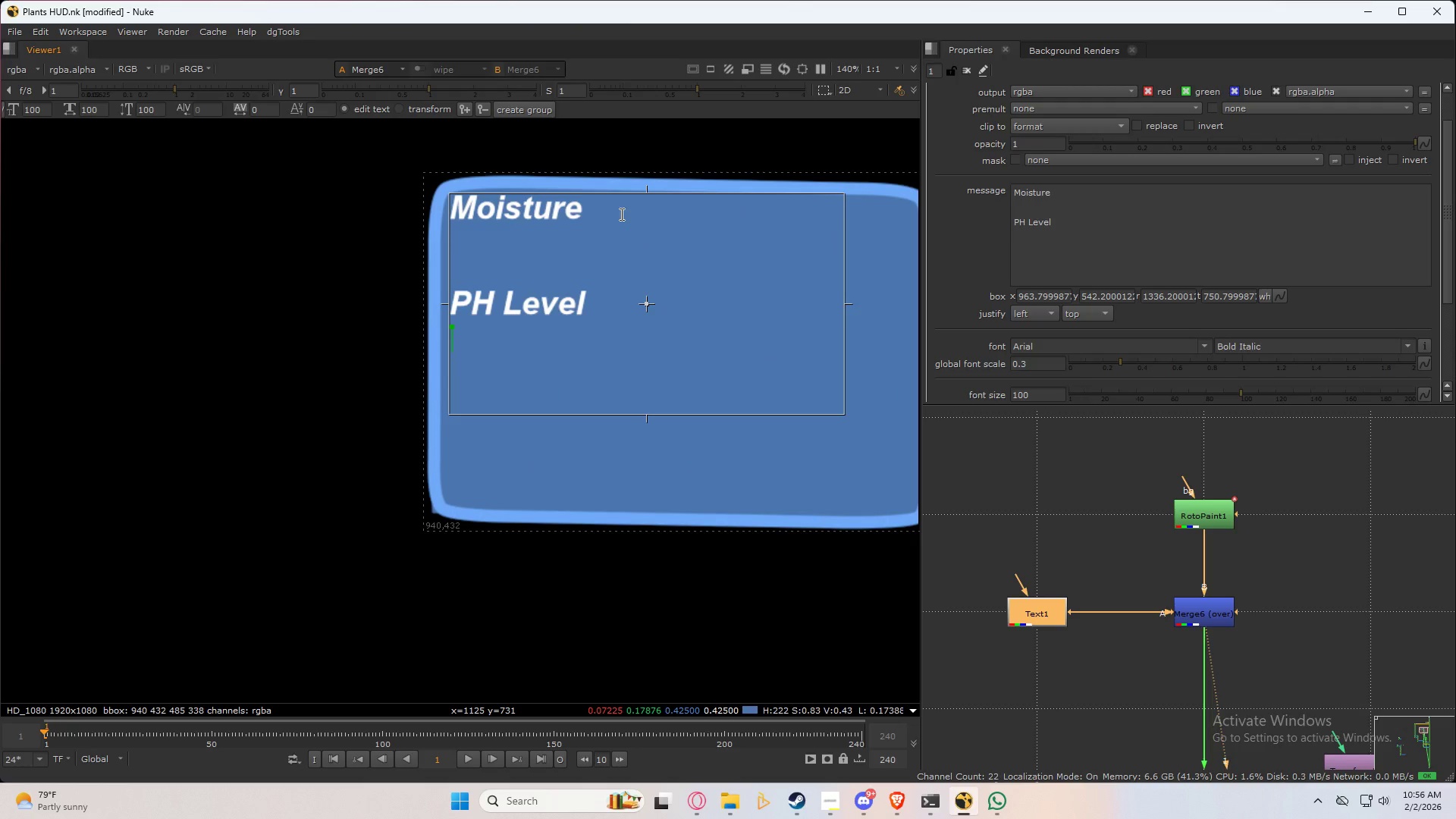 
key(Enter)
 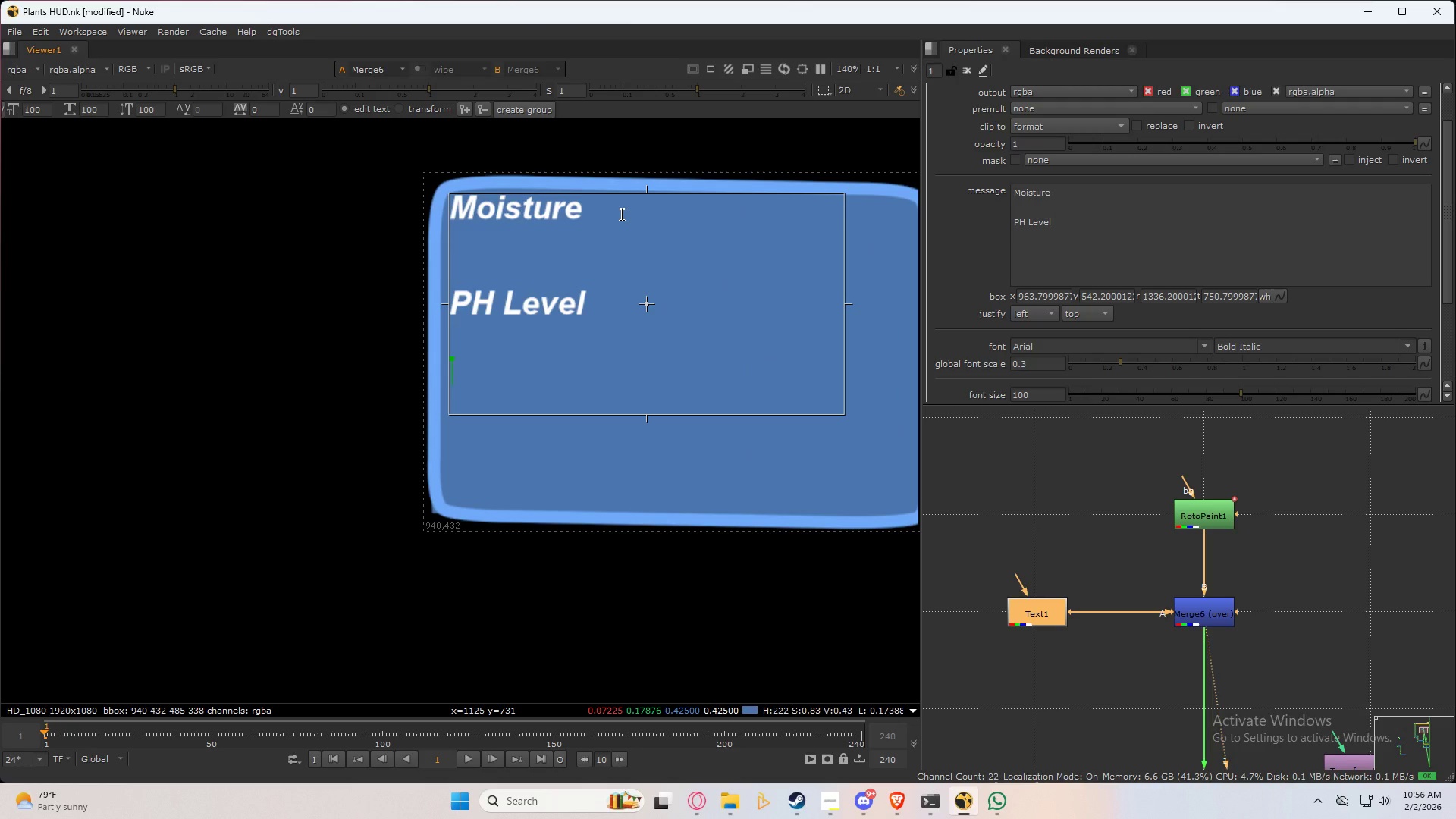 
type(System)
 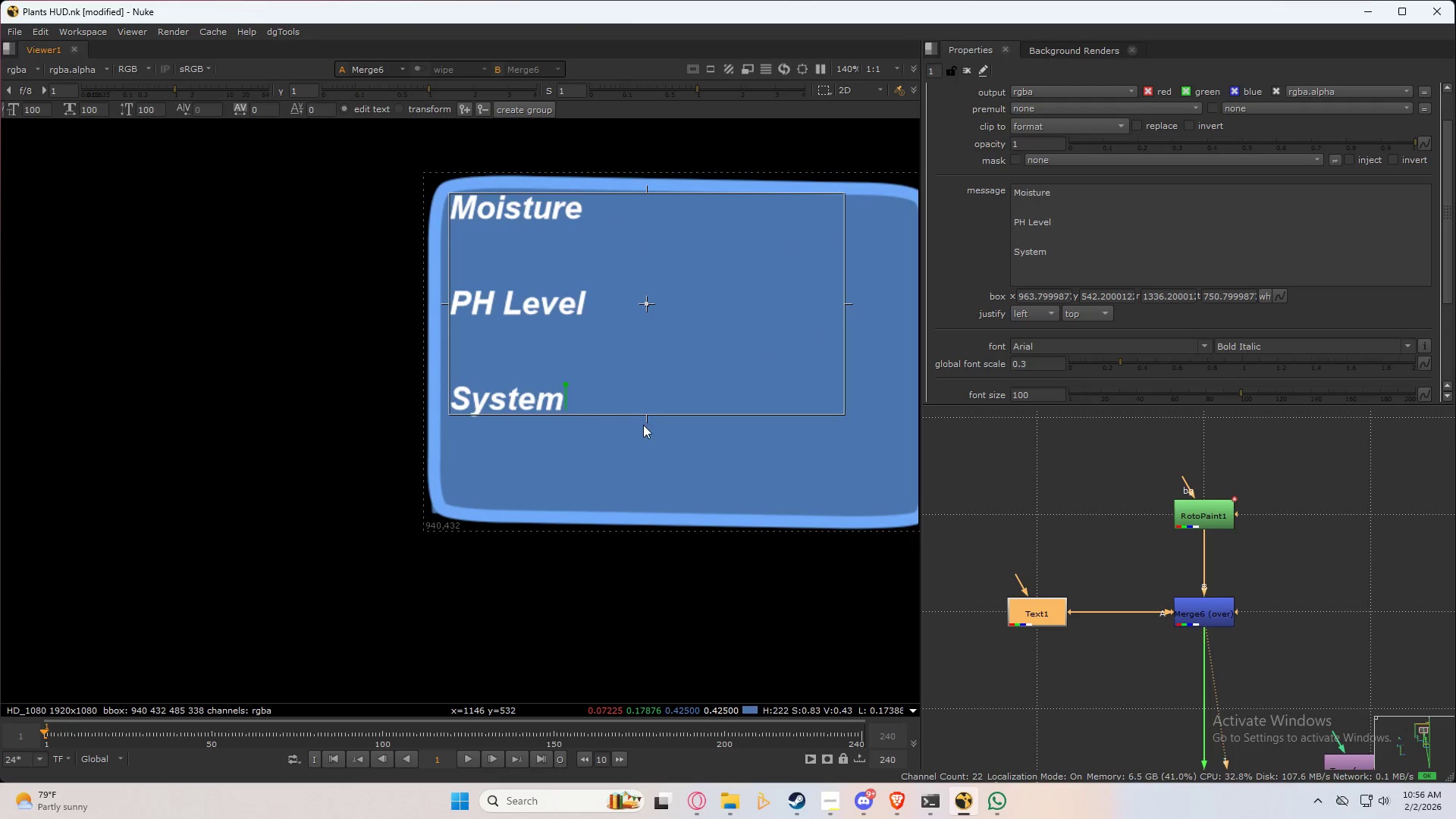 
left_click_drag(start_coordinate=[646, 415], to_coordinate=[655, 501])
 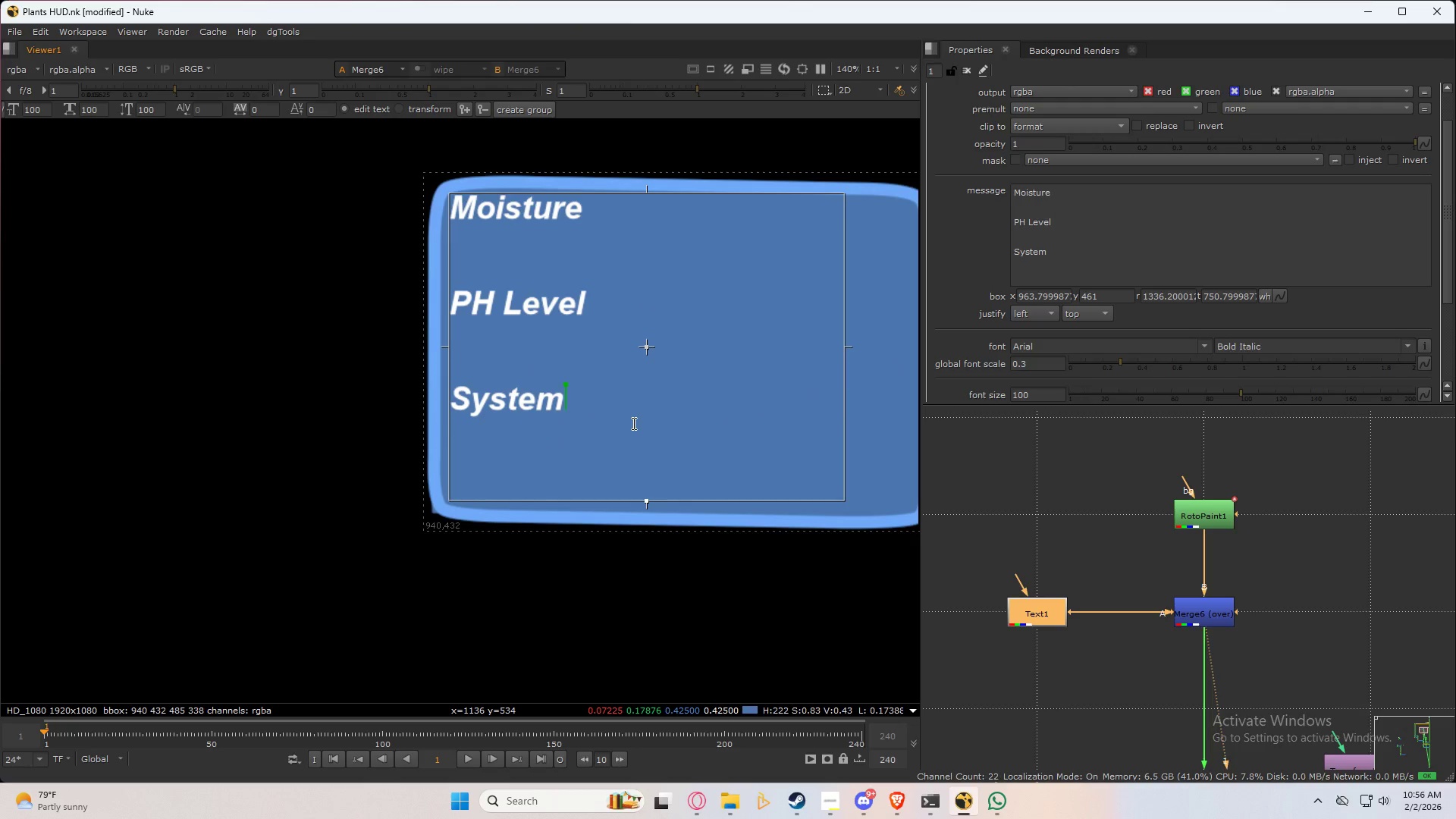 
key(Control+ControlLeft)
 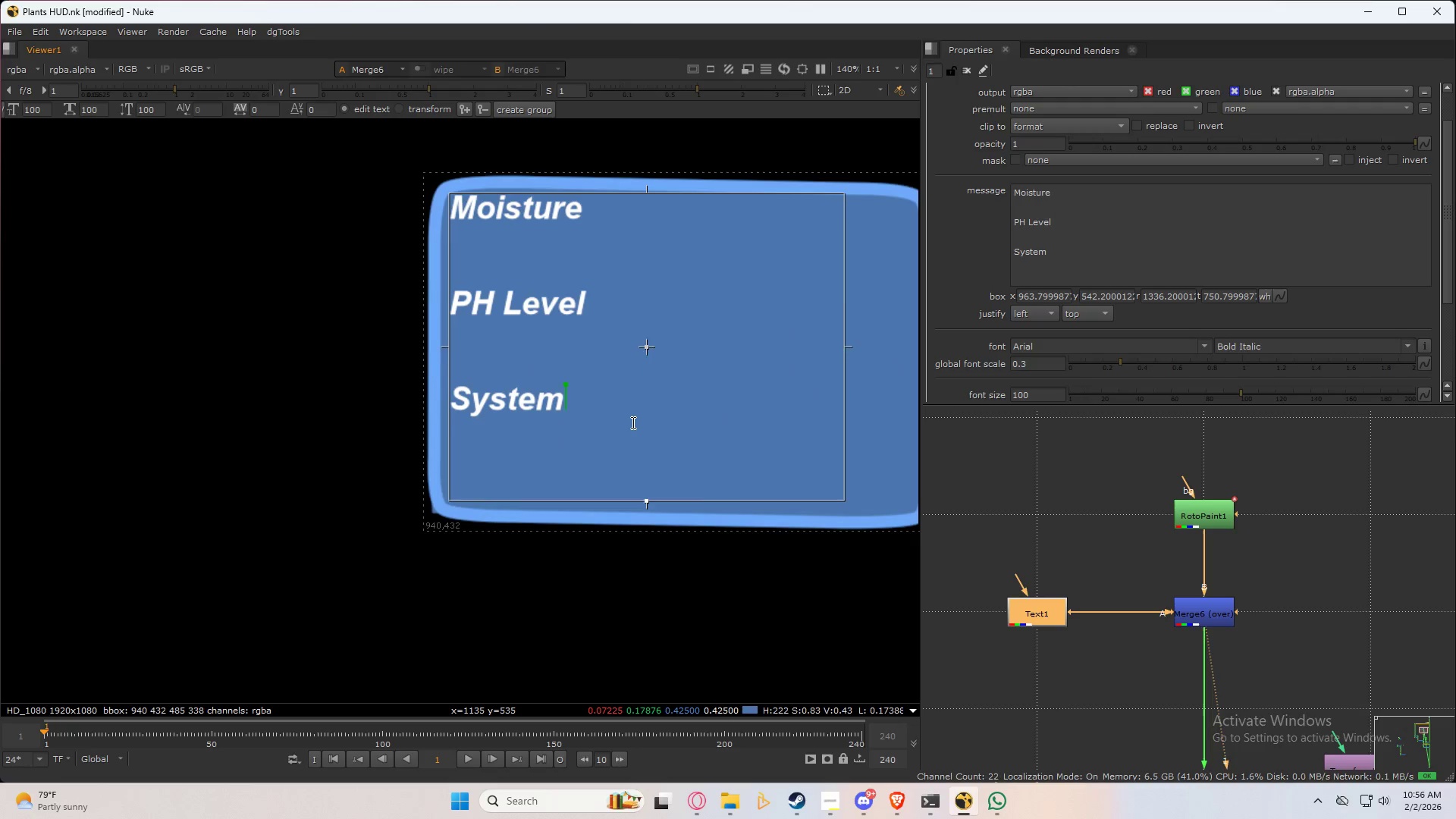 
key(Control+Z)
 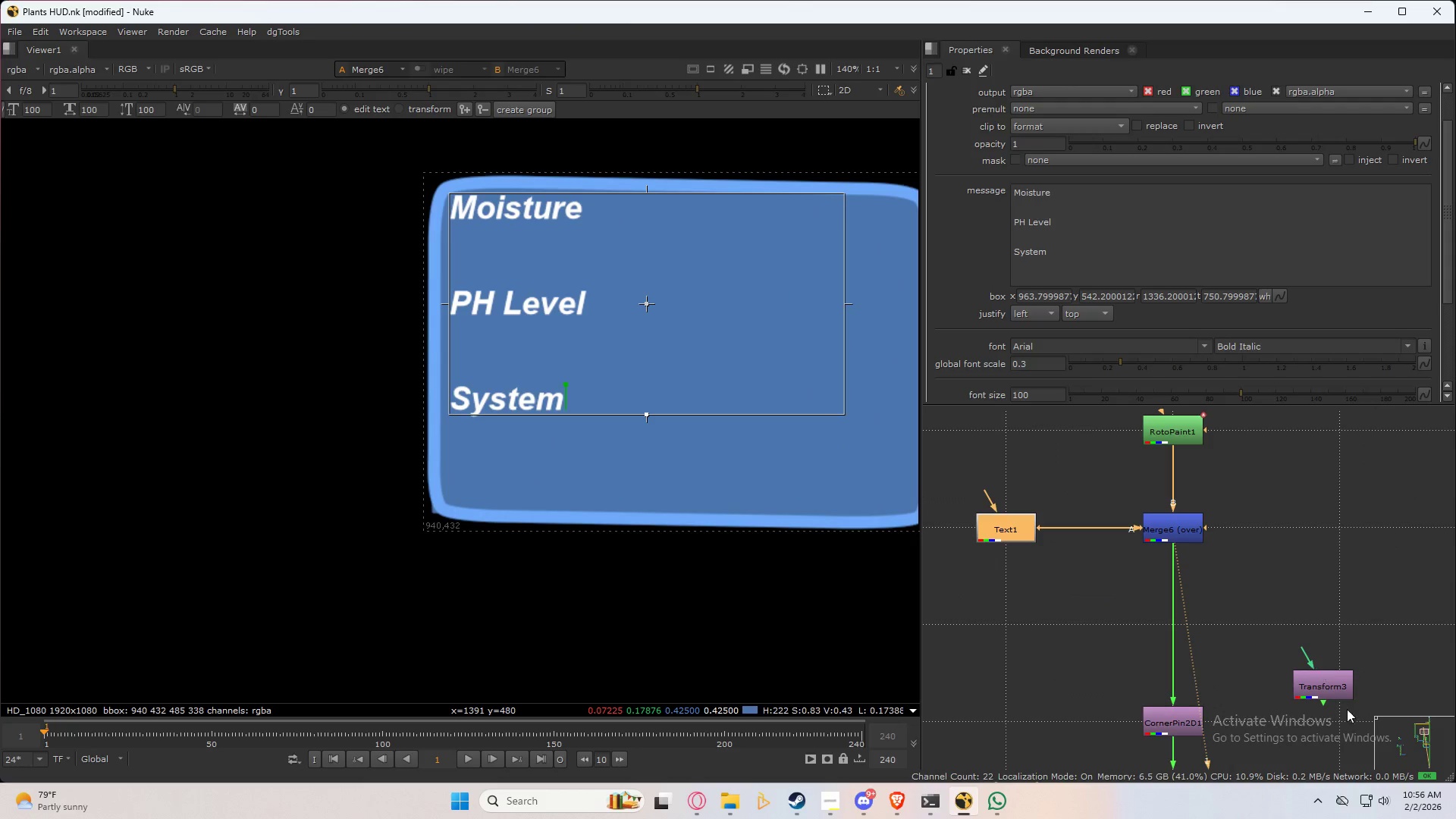 
left_click([1333, 686])
 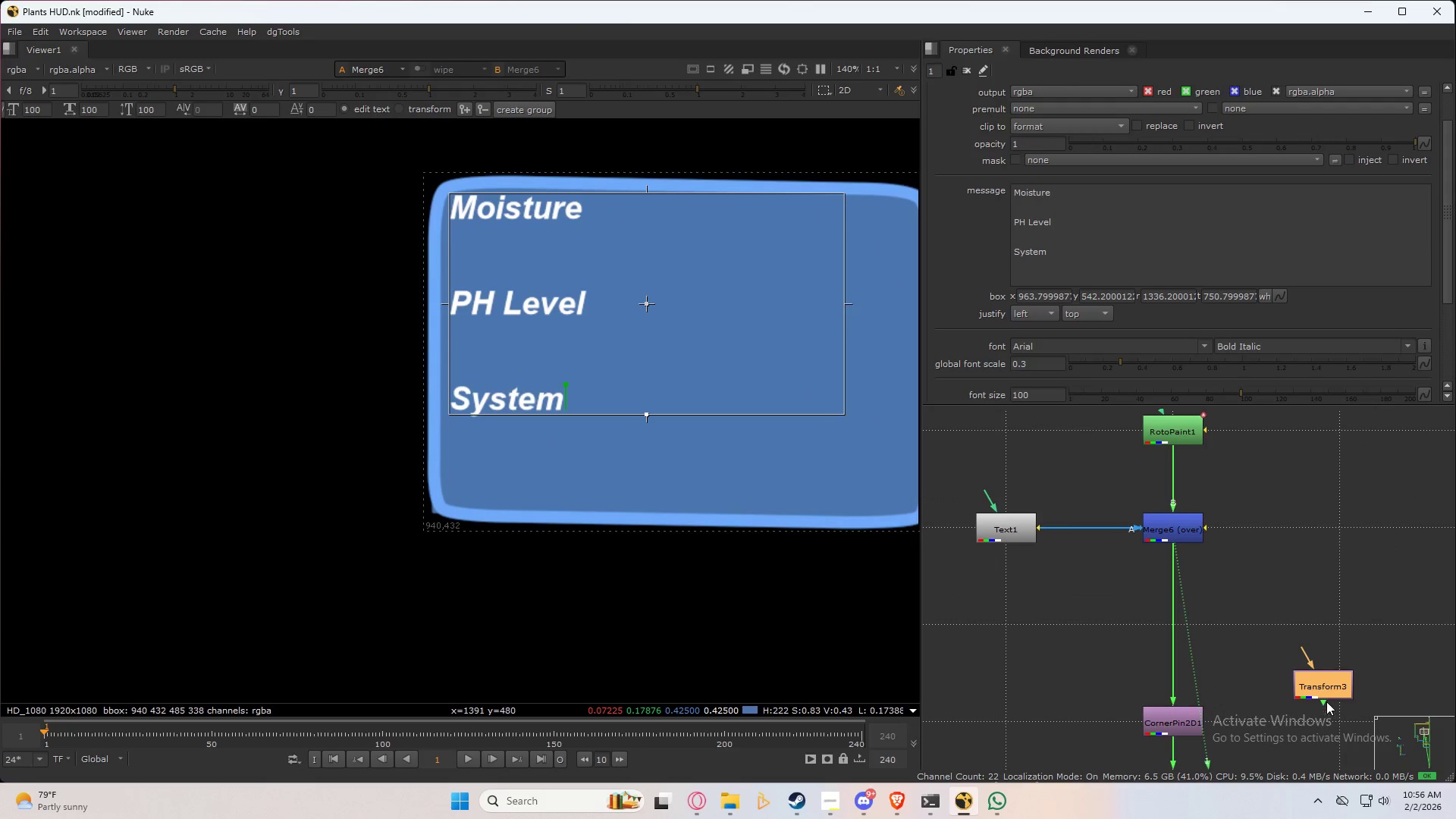 
double_click([1326, 689])
 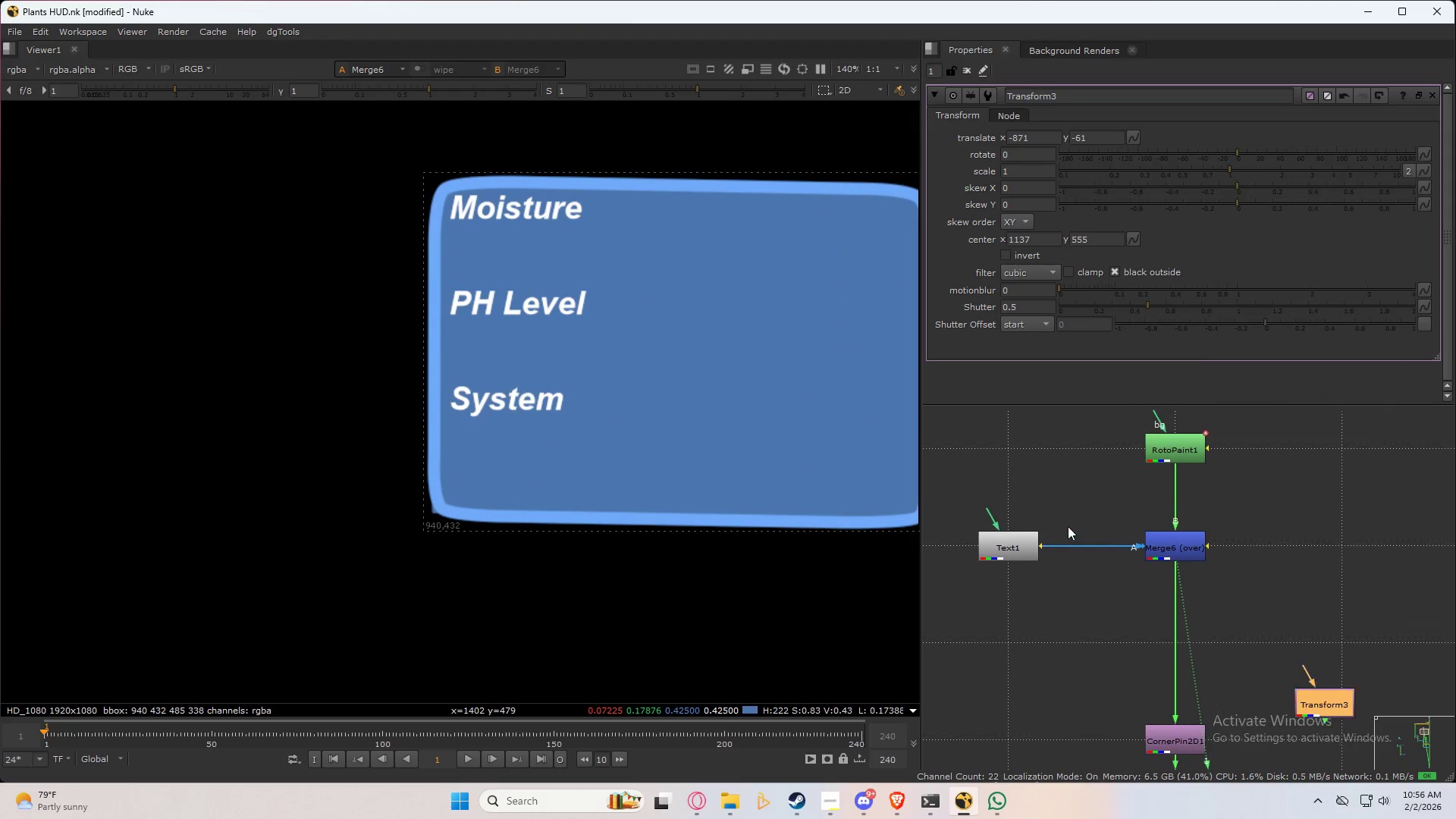 
left_click_drag(start_coordinate=[1030, 576], to_coordinate=[1026, 481])
 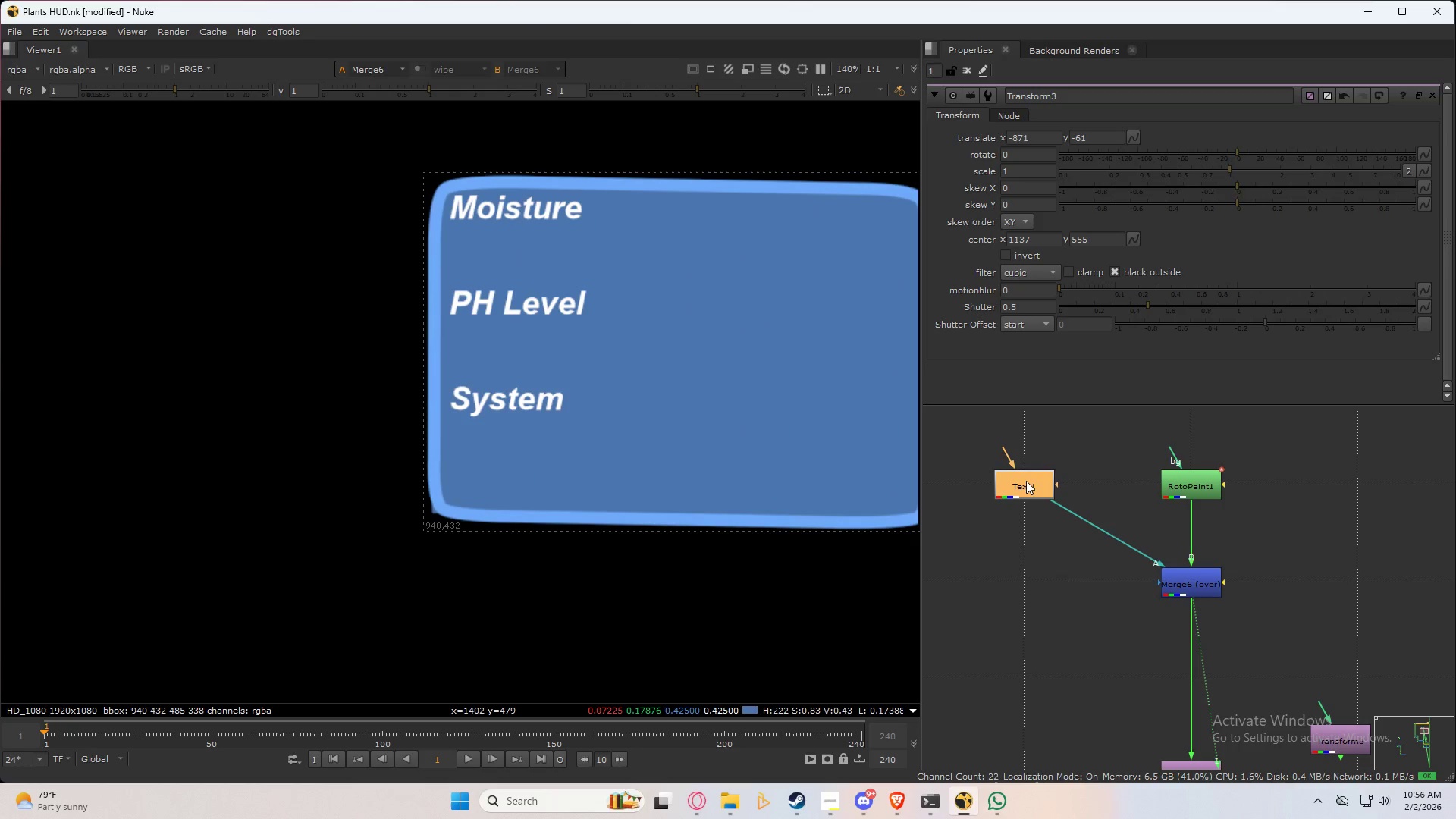 
key(T)
 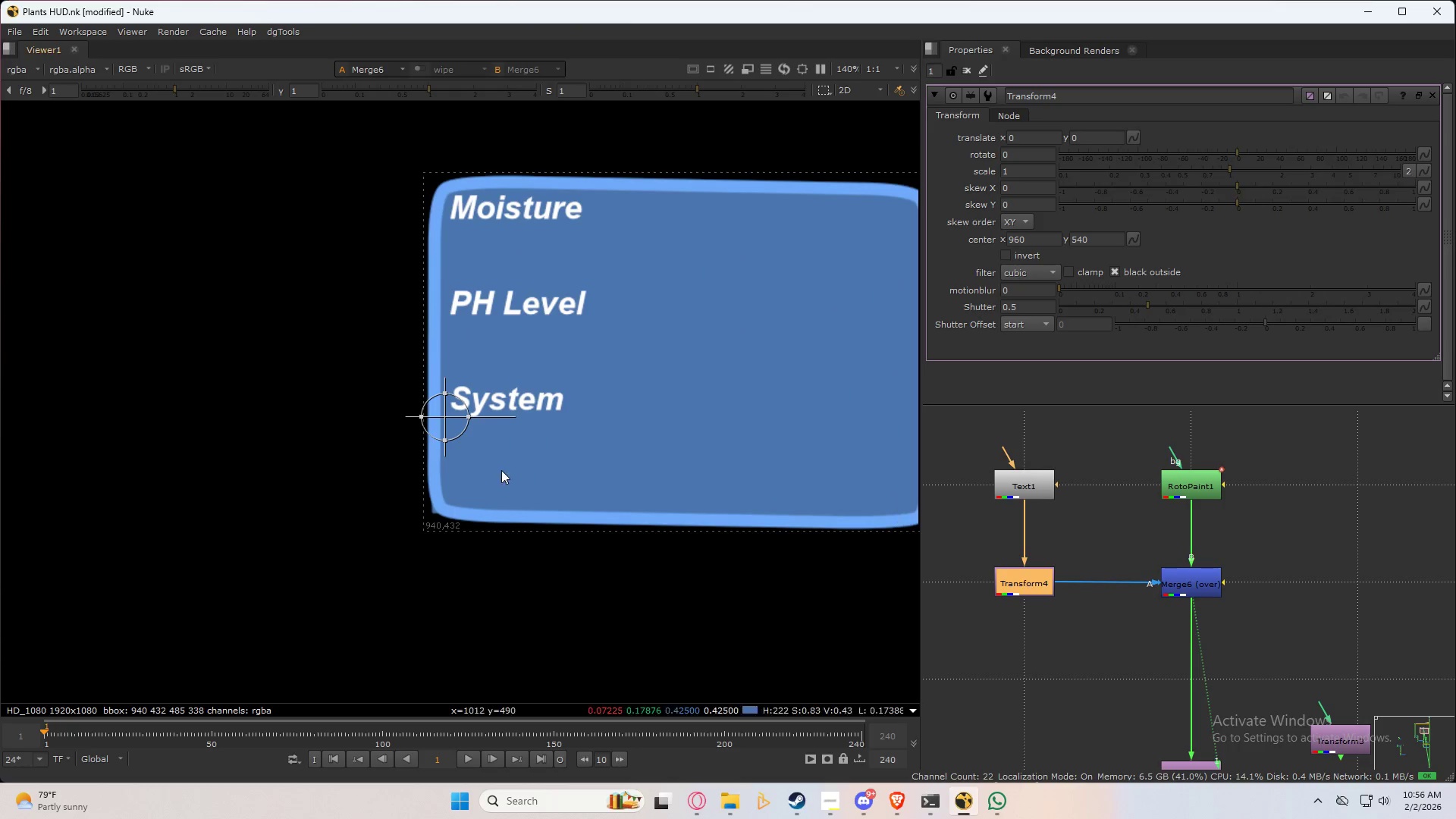 
hold_key(key=ControlLeft, duration=1.52)
left_click_drag(start_coordinate=[447, 422], to_coordinate=[720, 180])
 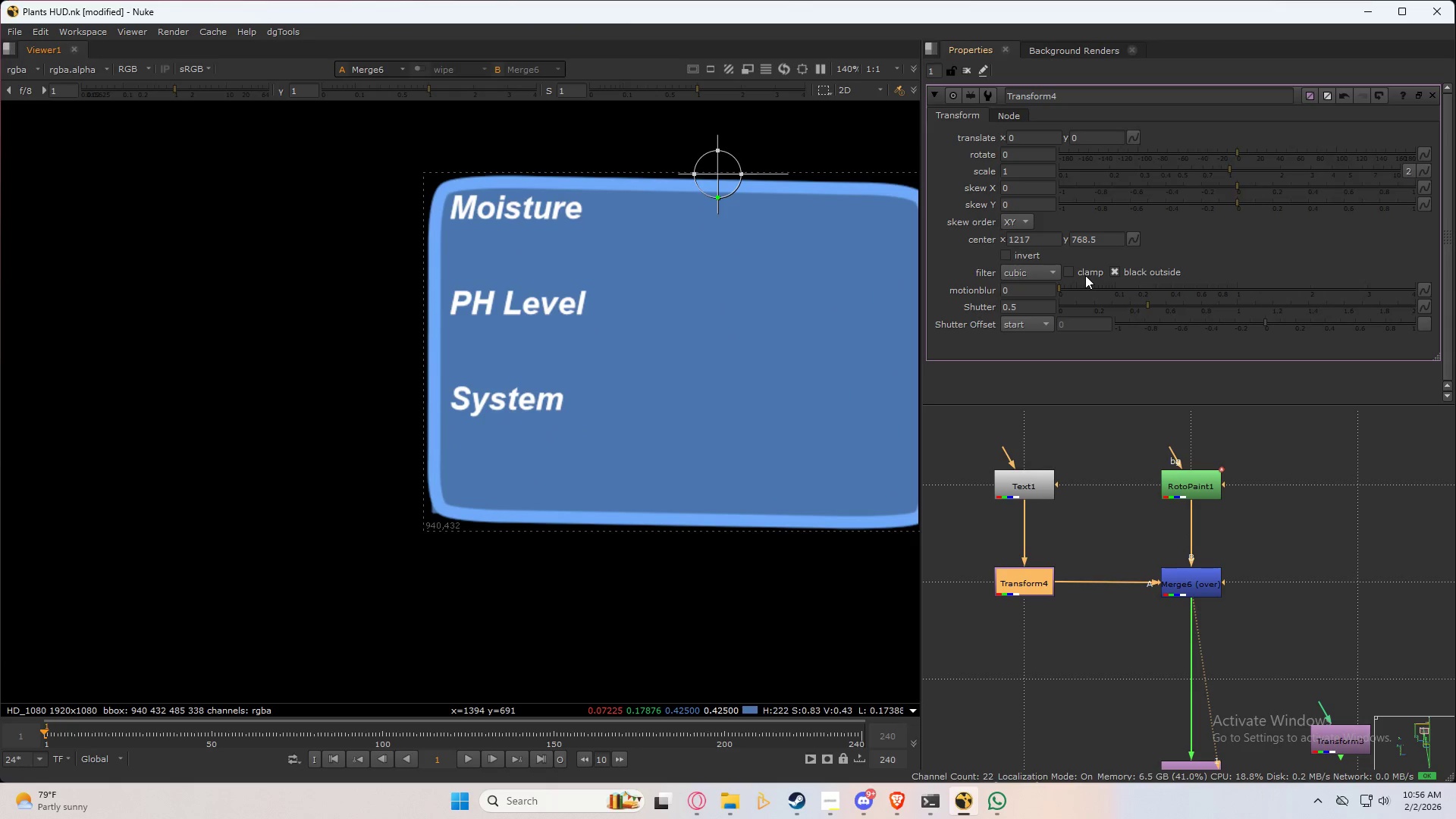 
hold_key(key=ControlLeft, duration=0.61)
 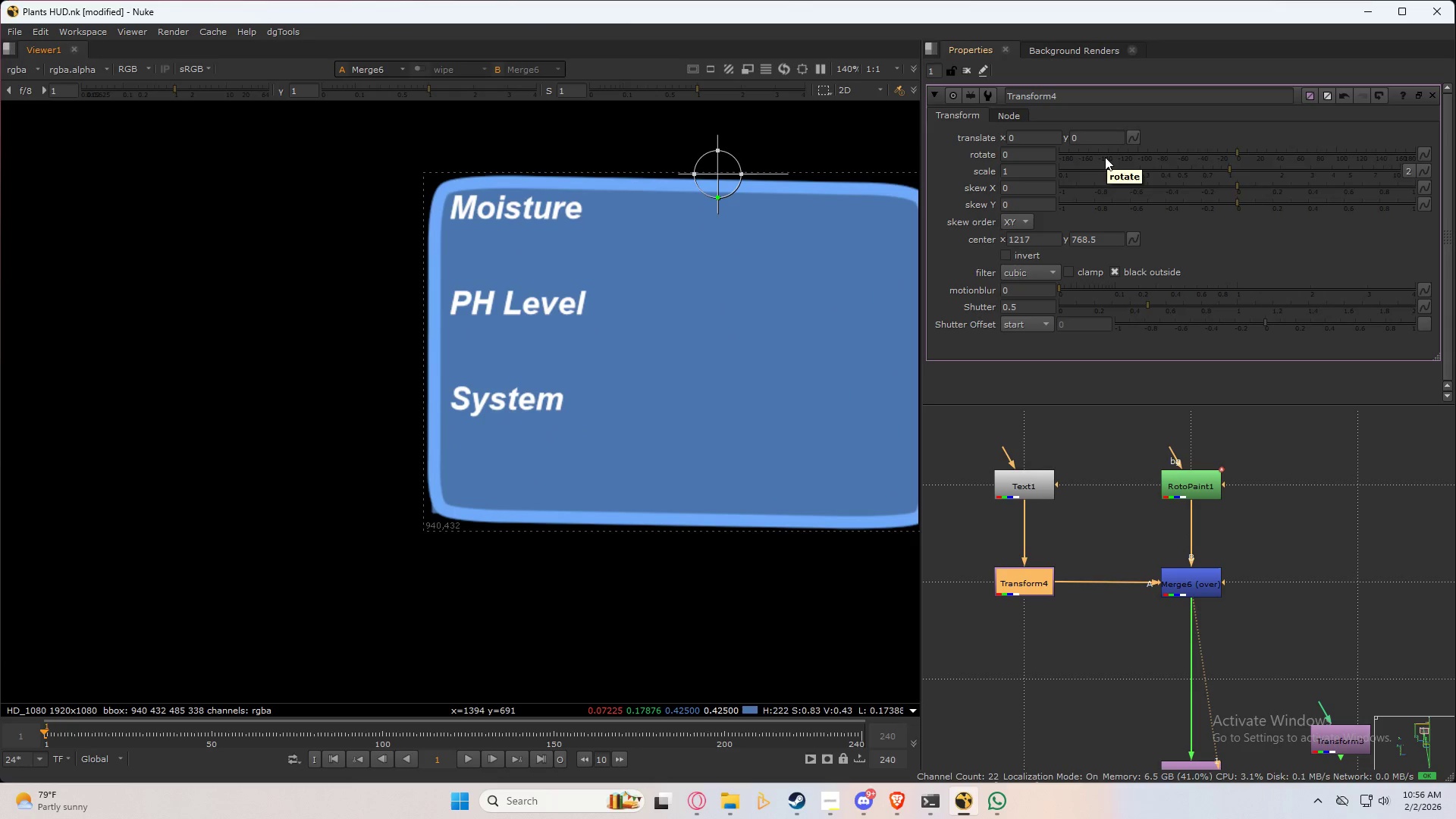 
wait(5.23)
 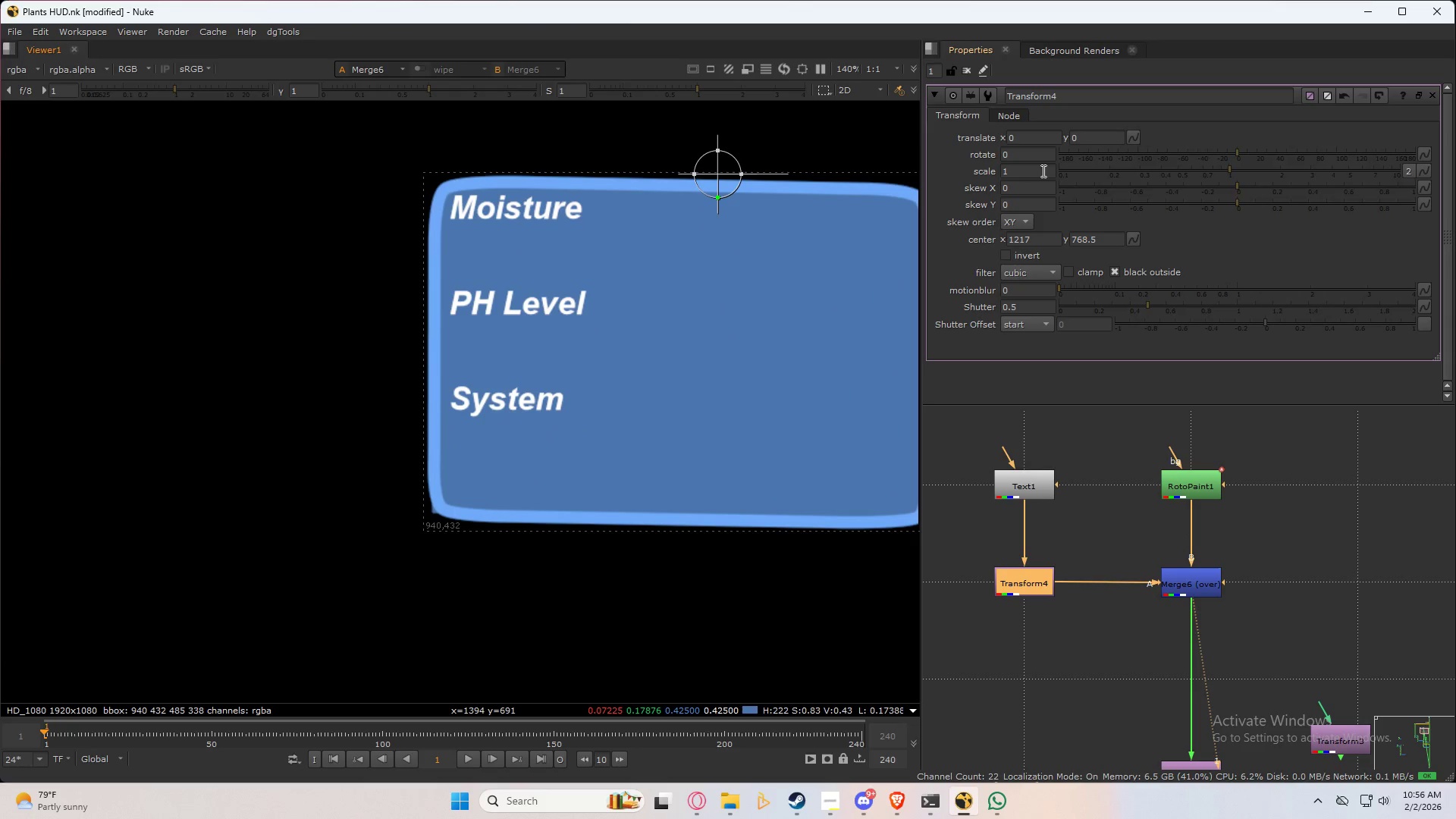 
left_click([1408, 171])
 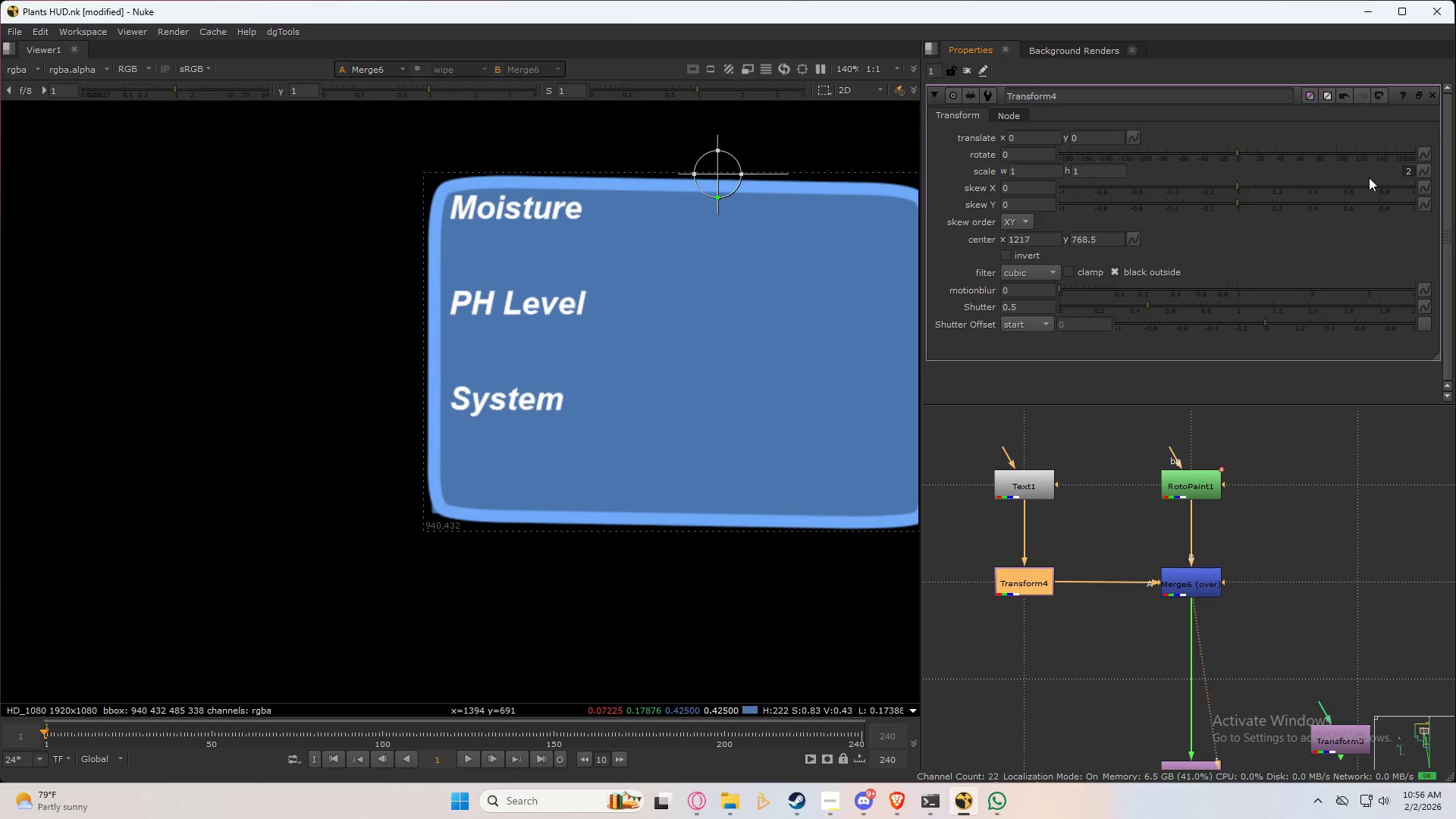 
left_click([1406, 171])
 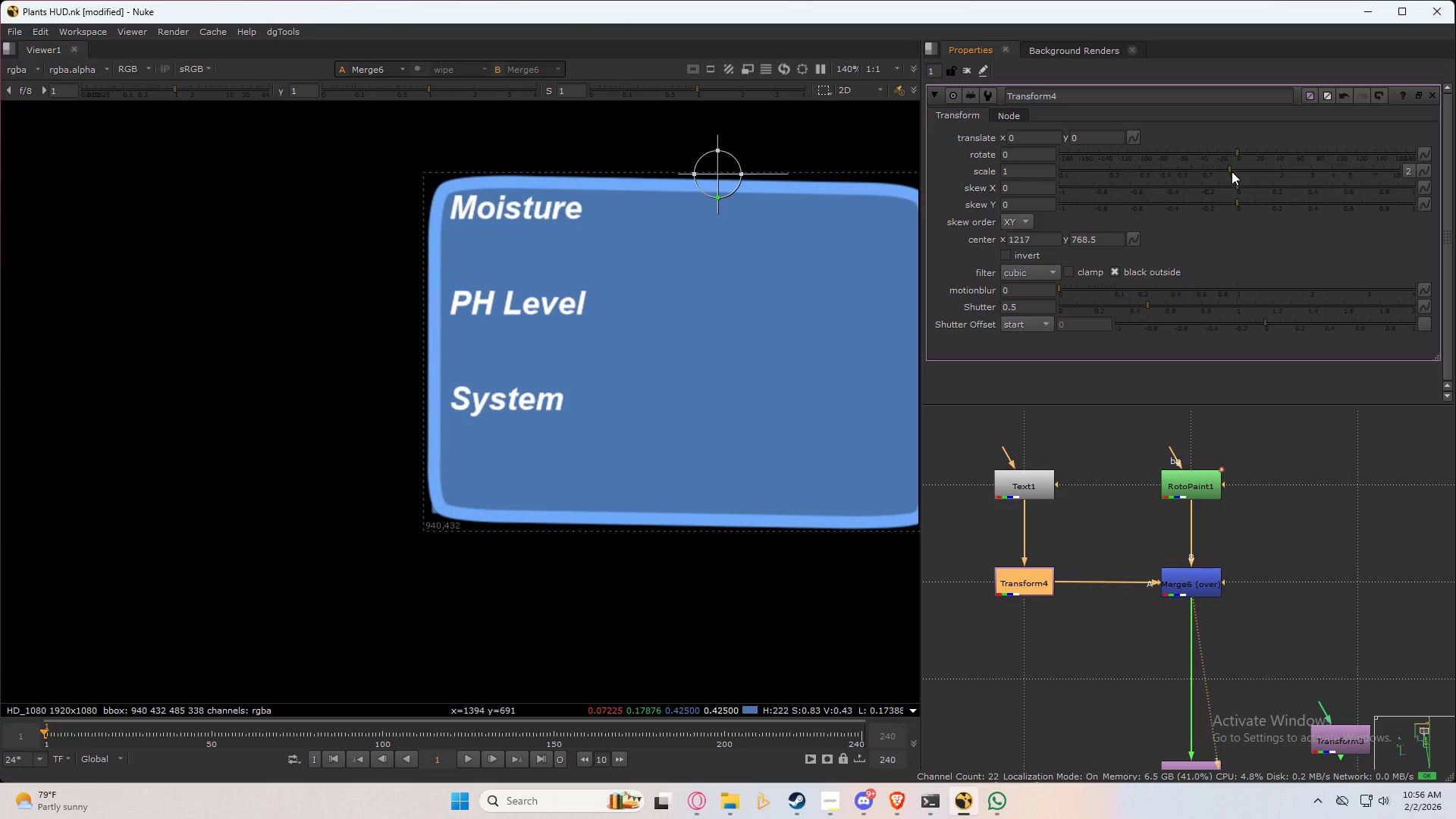 
left_click_drag(start_coordinate=[1232, 171], to_coordinate=[1251, 169])
 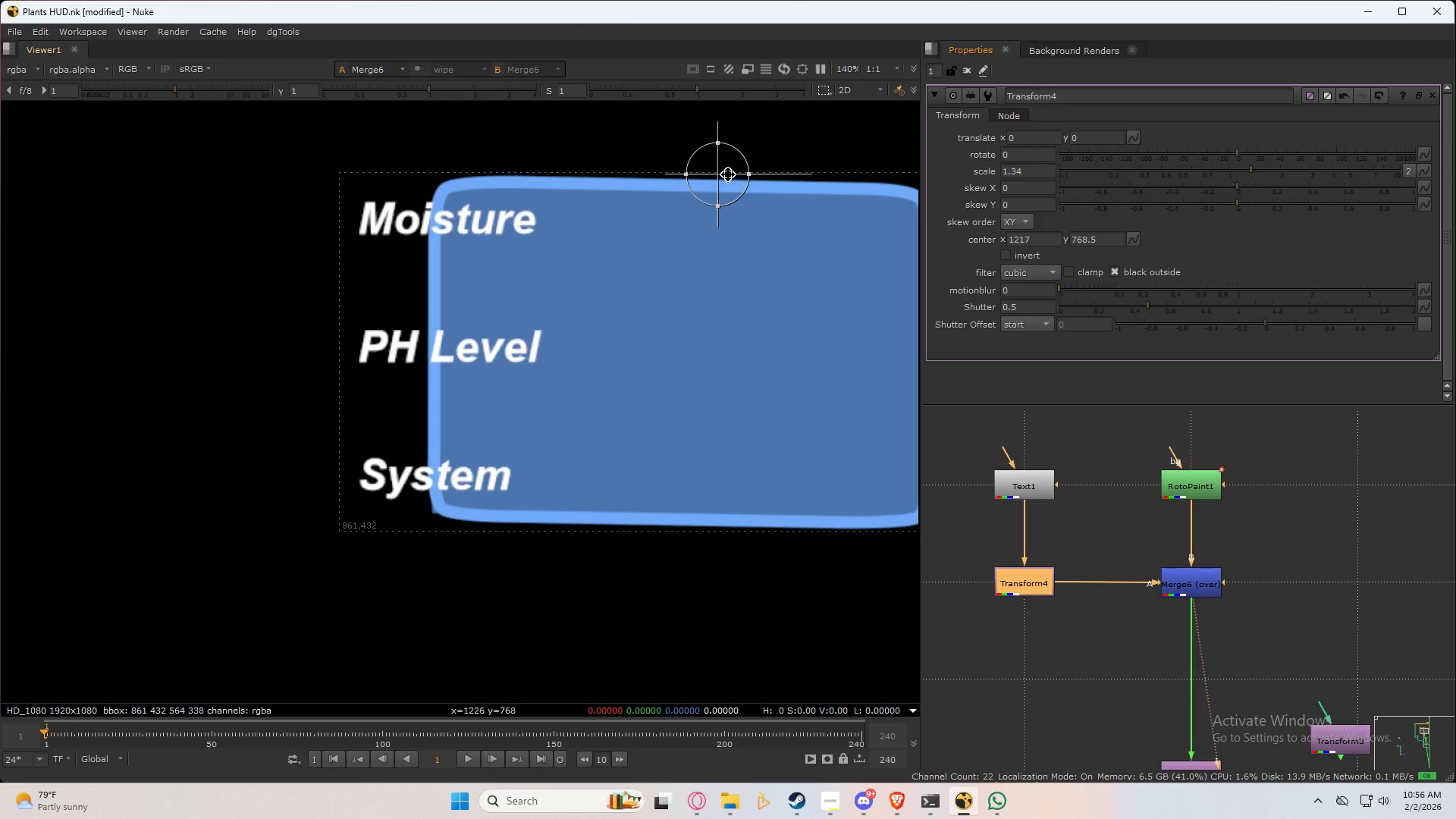 
left_click_drag(start_coordinate=[723, 175], to_coordinate=[814, 177])
 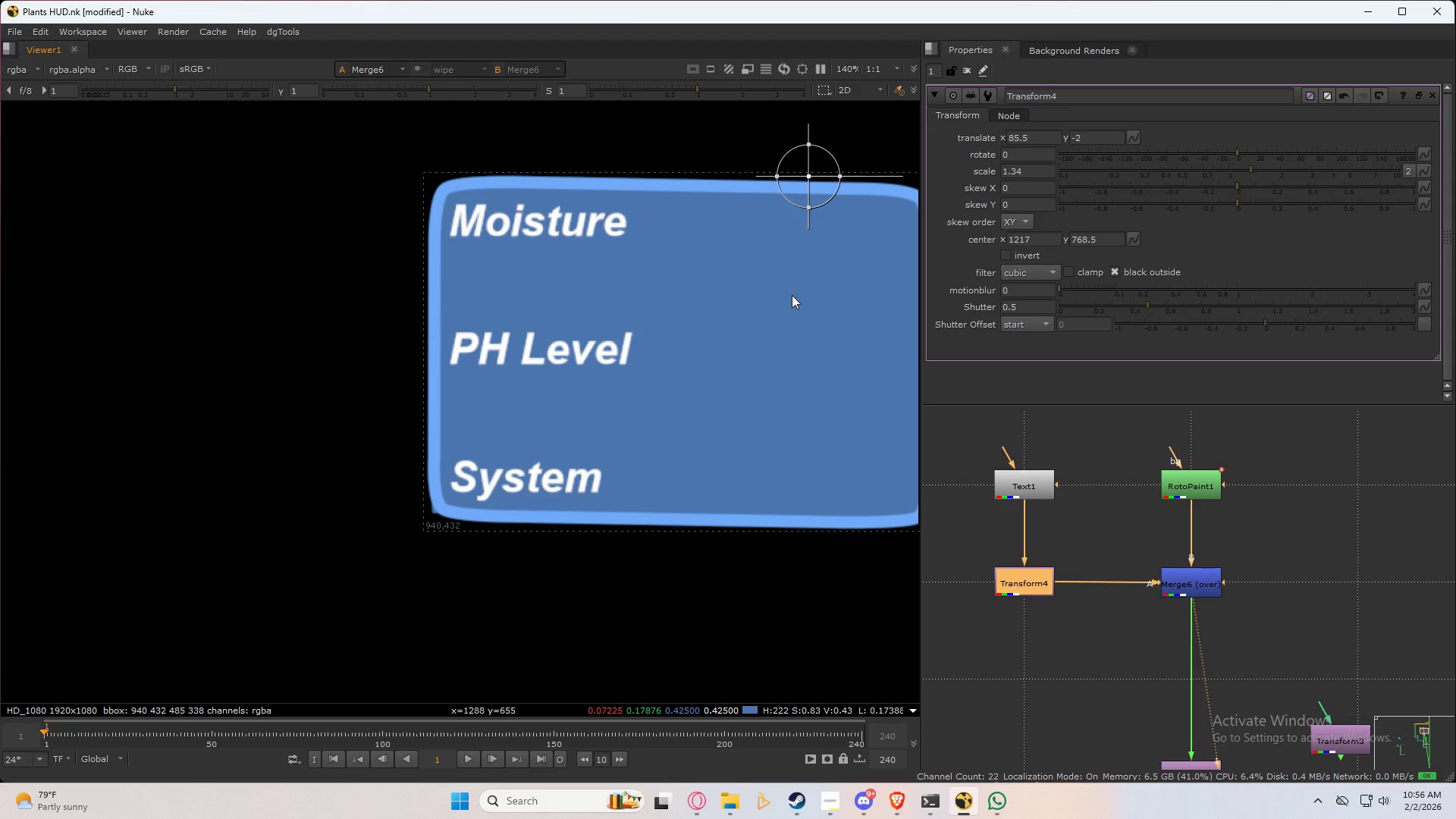 
scroll: coordinate [689, 347], scroll_direction: down, amount: 4.0
 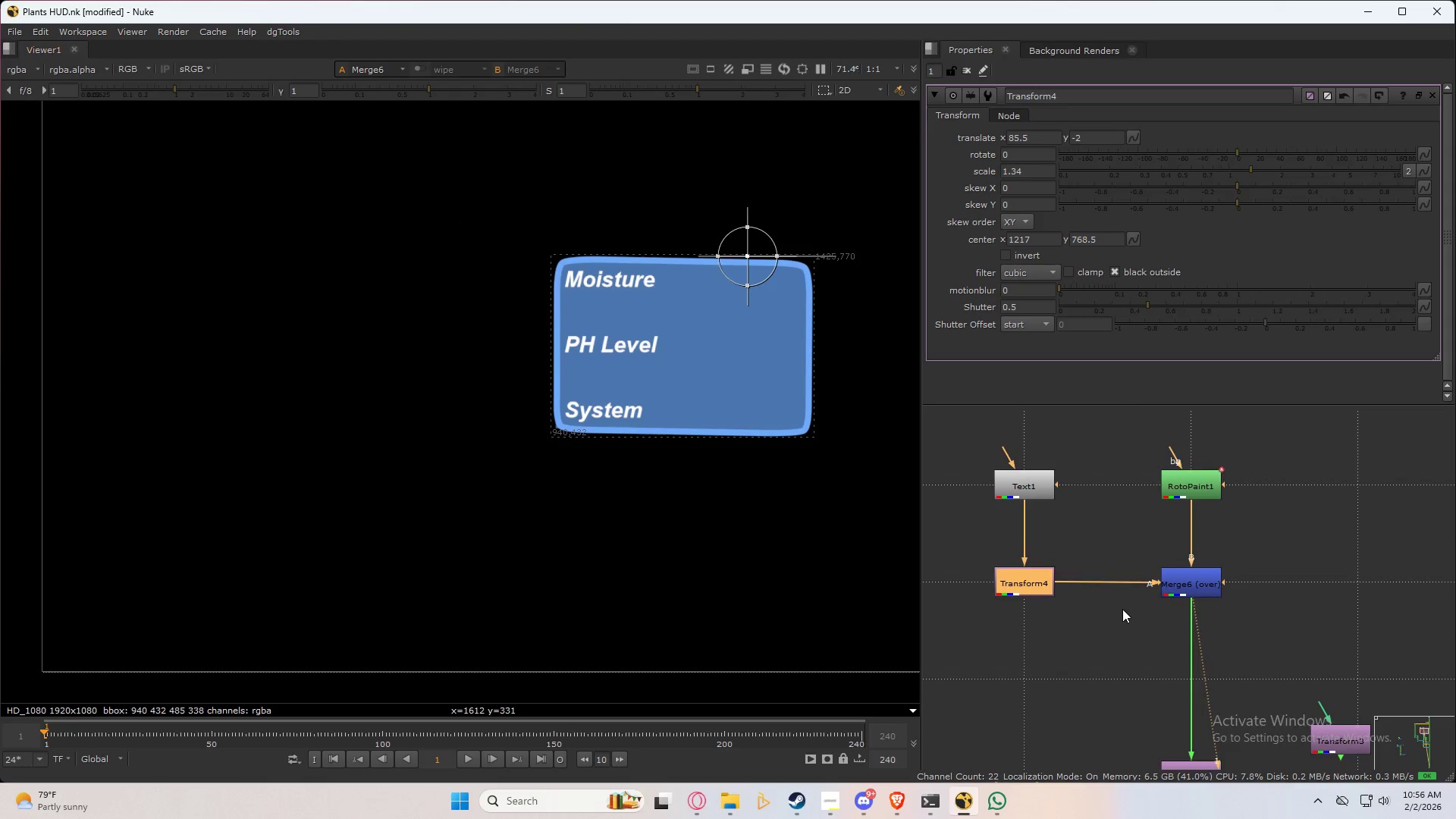 
wait(6.25)
 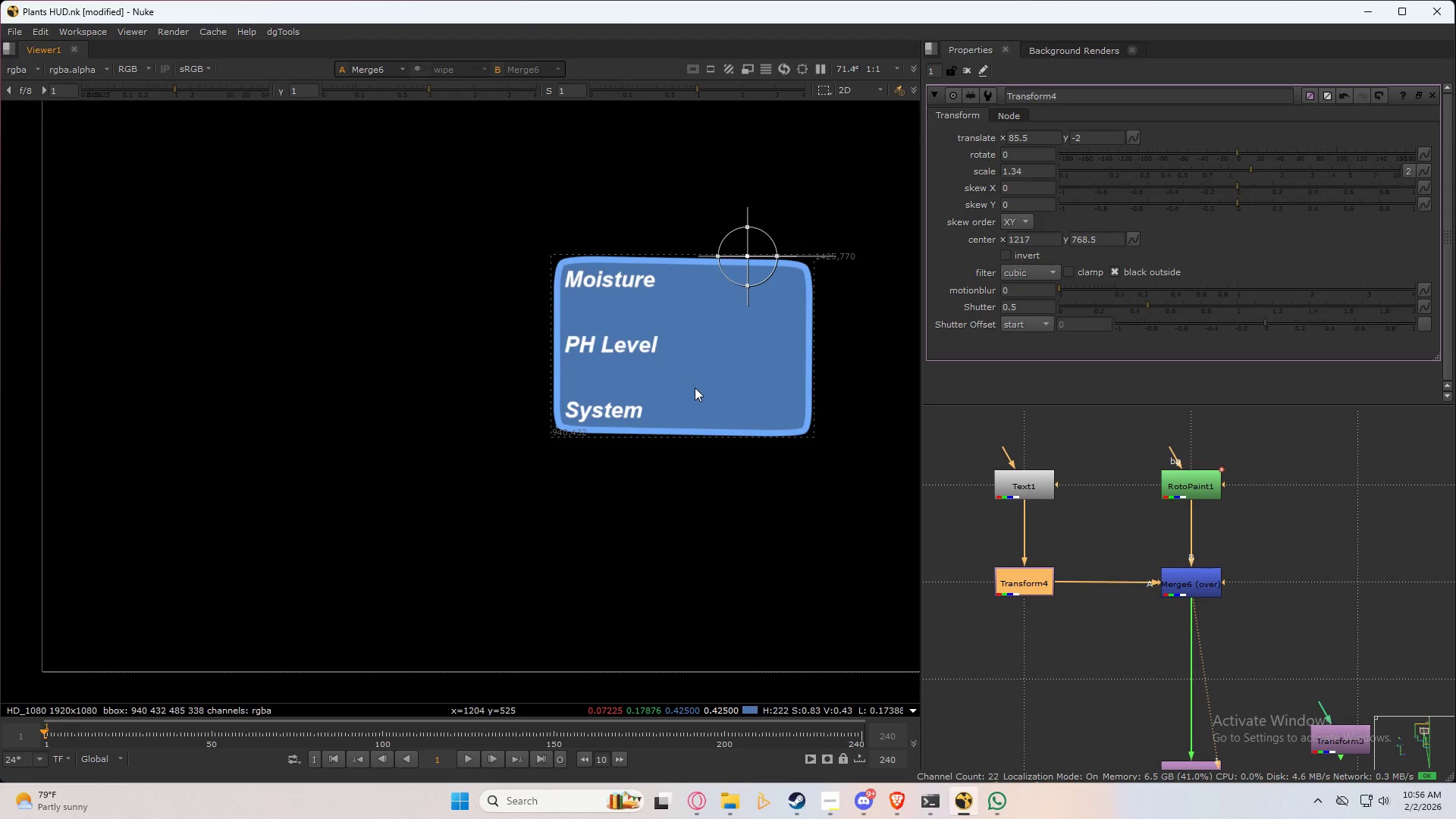 
double_click([1068, 504])
 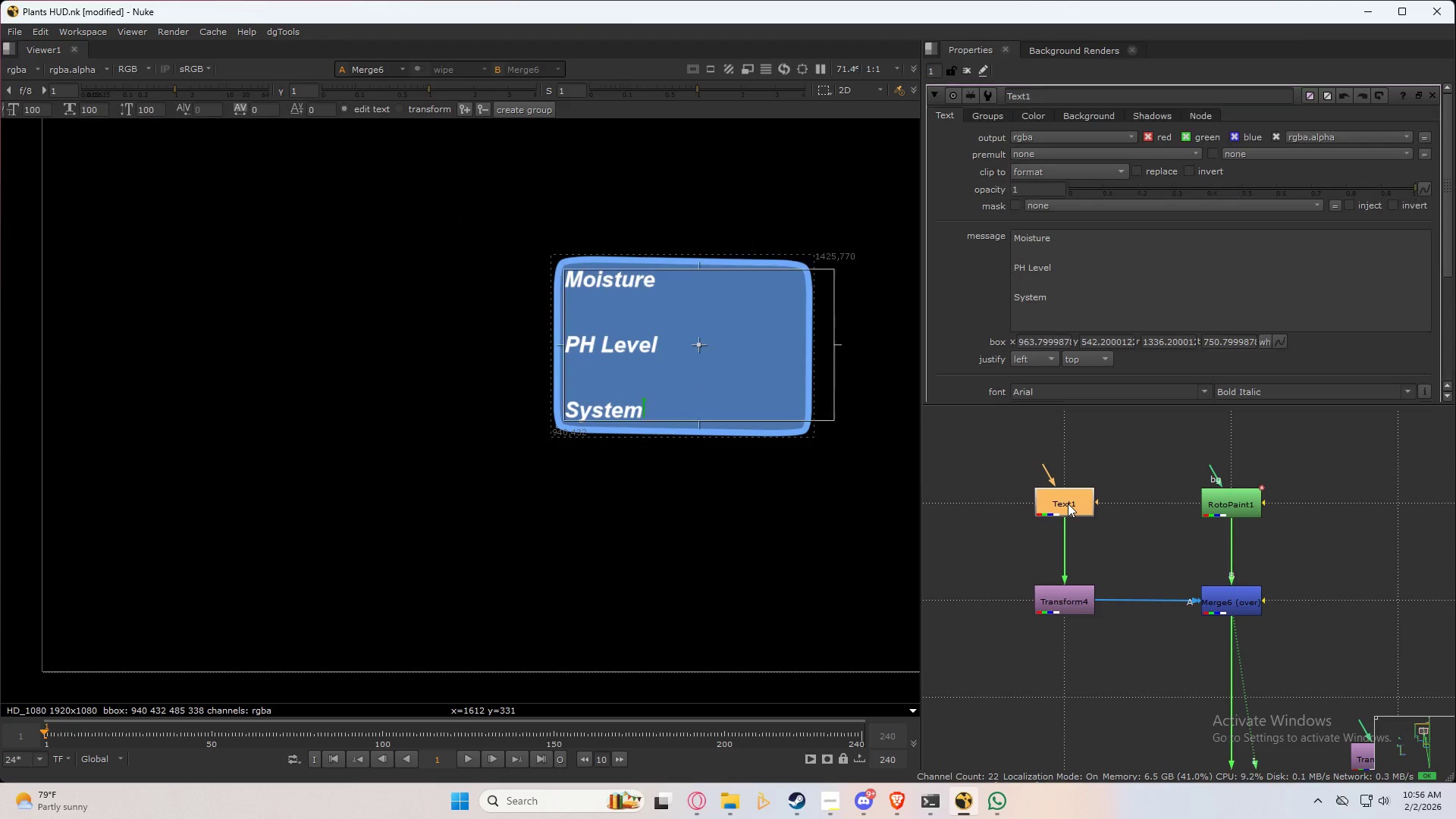 
triple_click([1068, 504])
 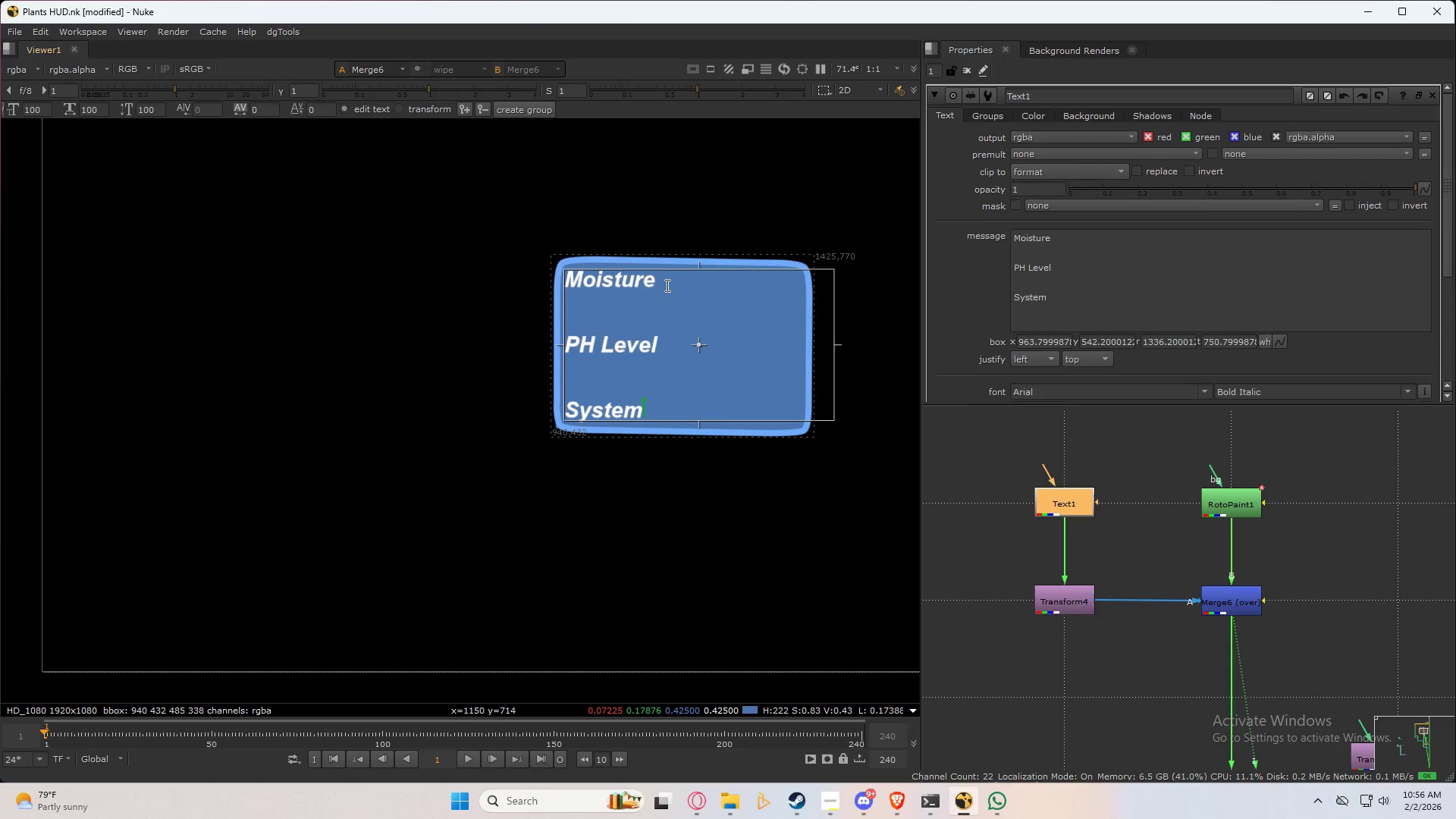 
left_click([666, 284])
 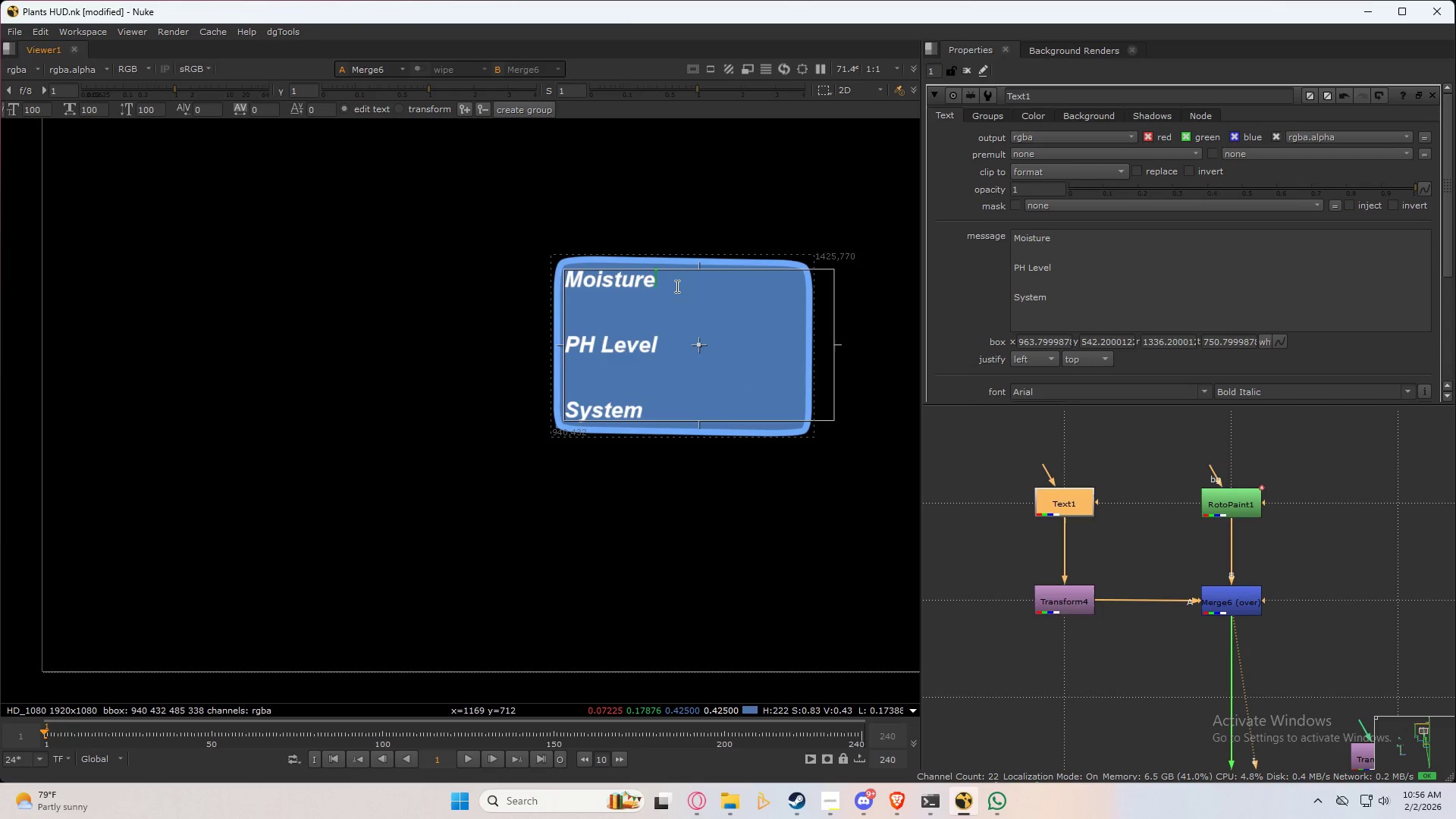 
key(Shift+Semicolon)
 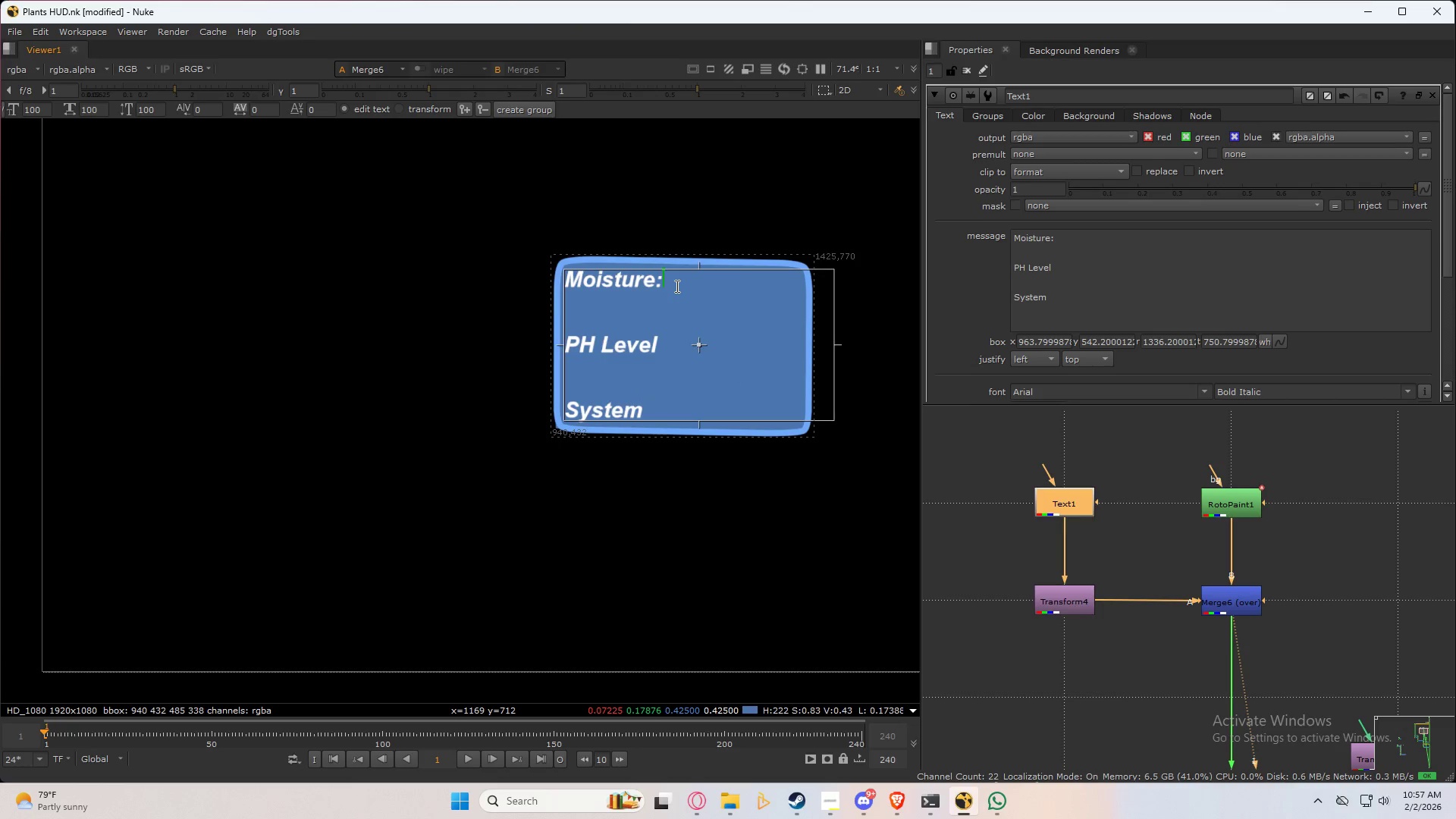 
key(Space)
 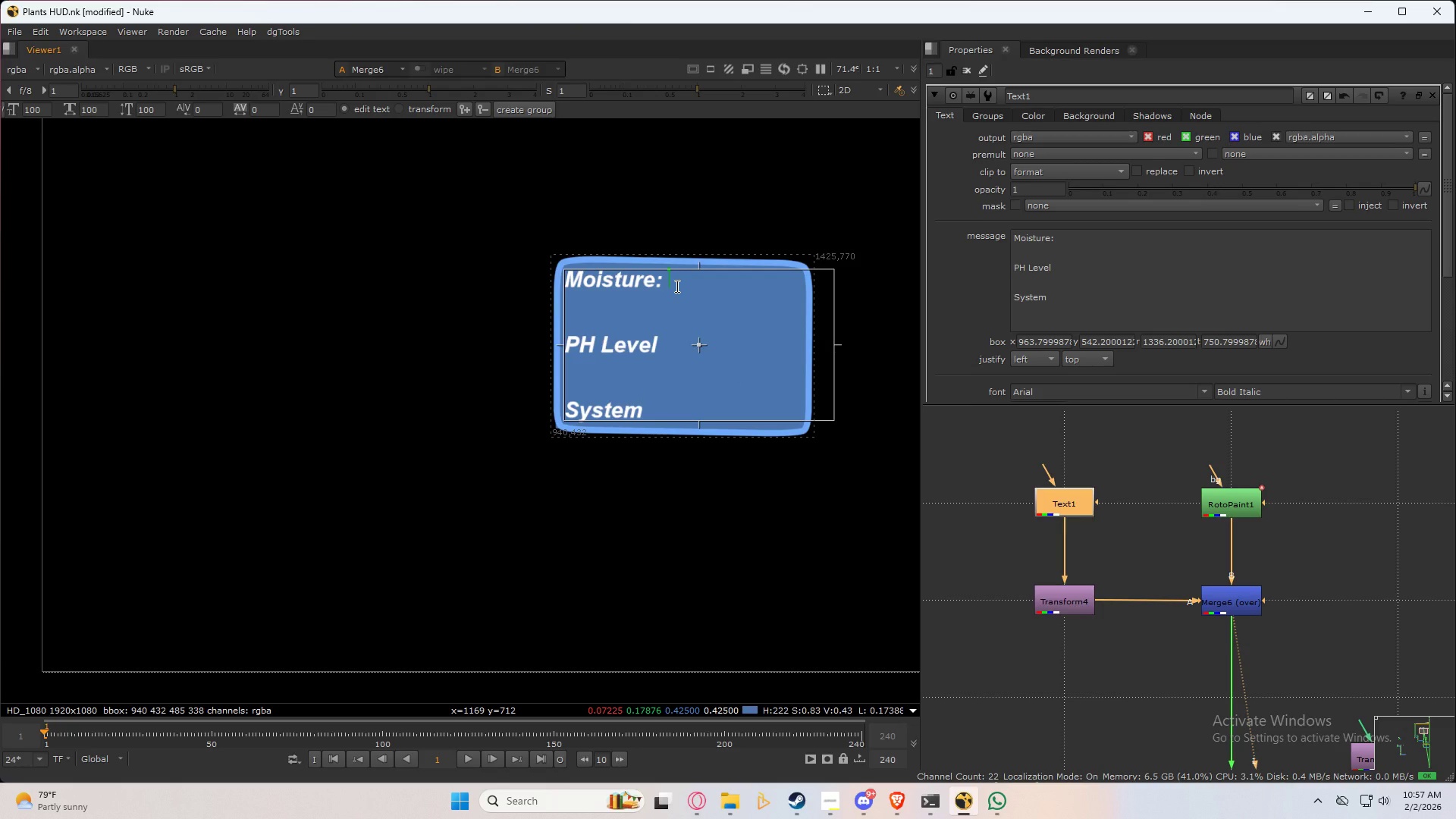 
type(%4)
key(Backspace)
key(Backspace)
type(54%)
 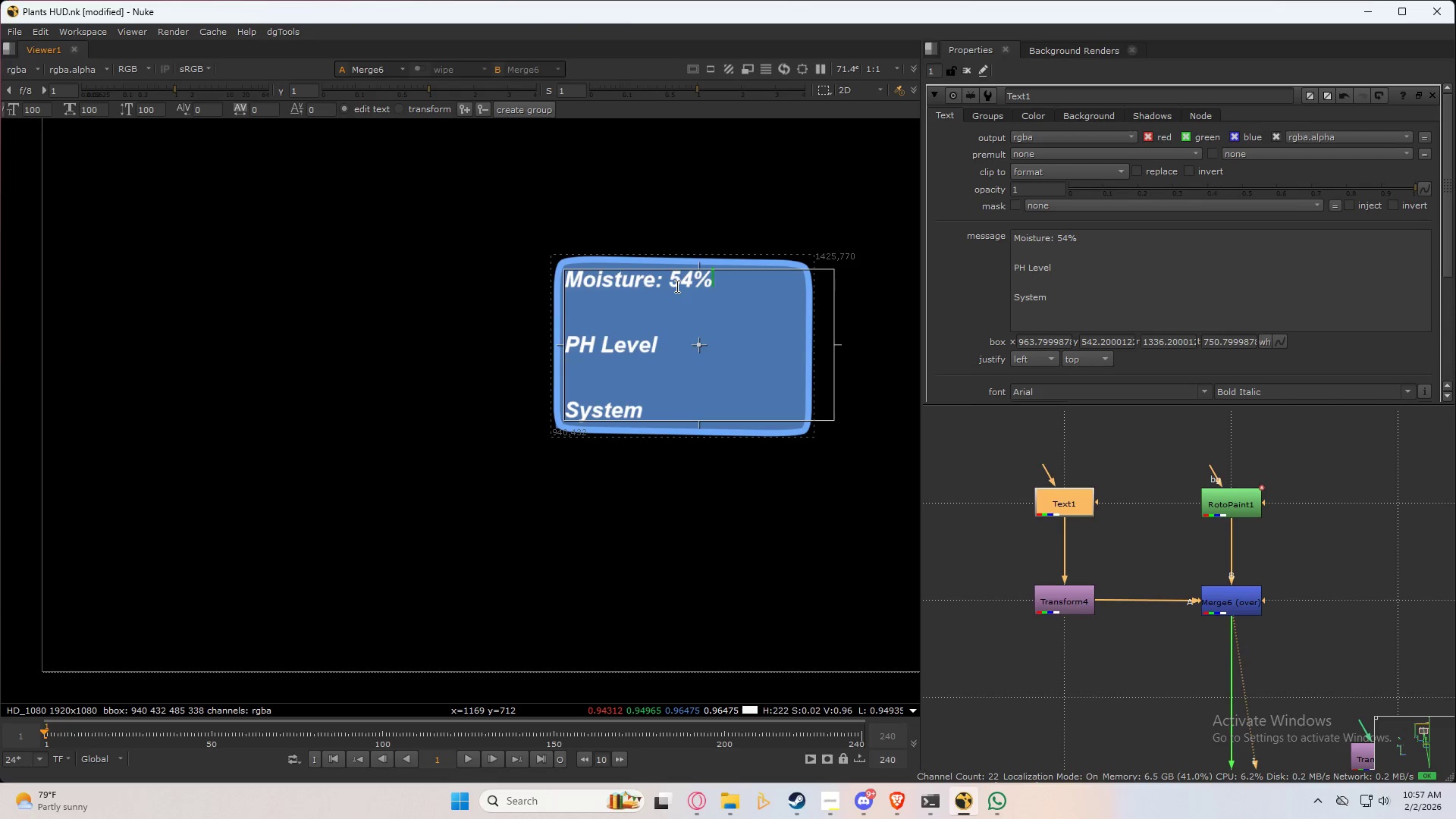 
left_click([670, 279])
 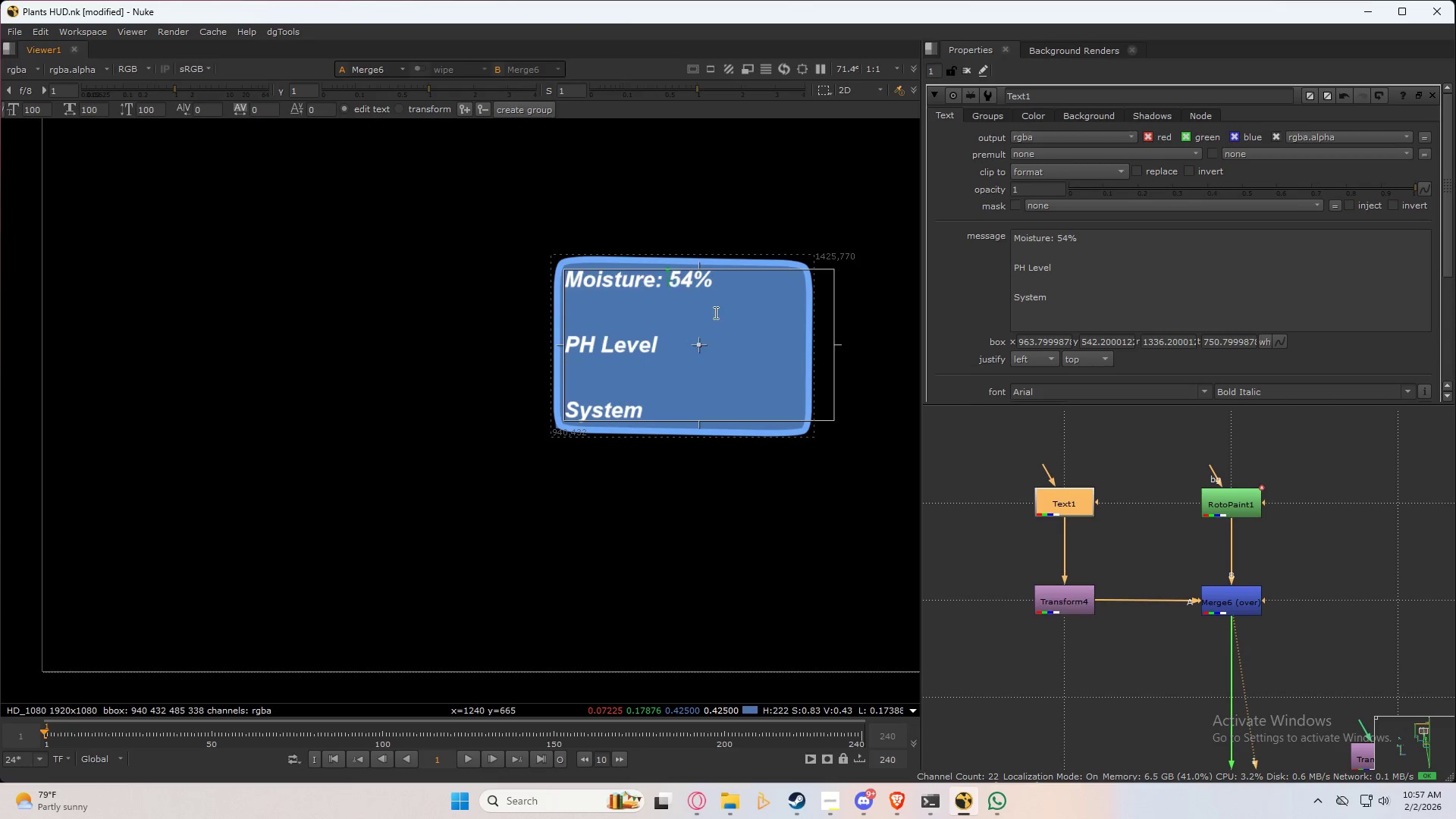 
key(Tab)
 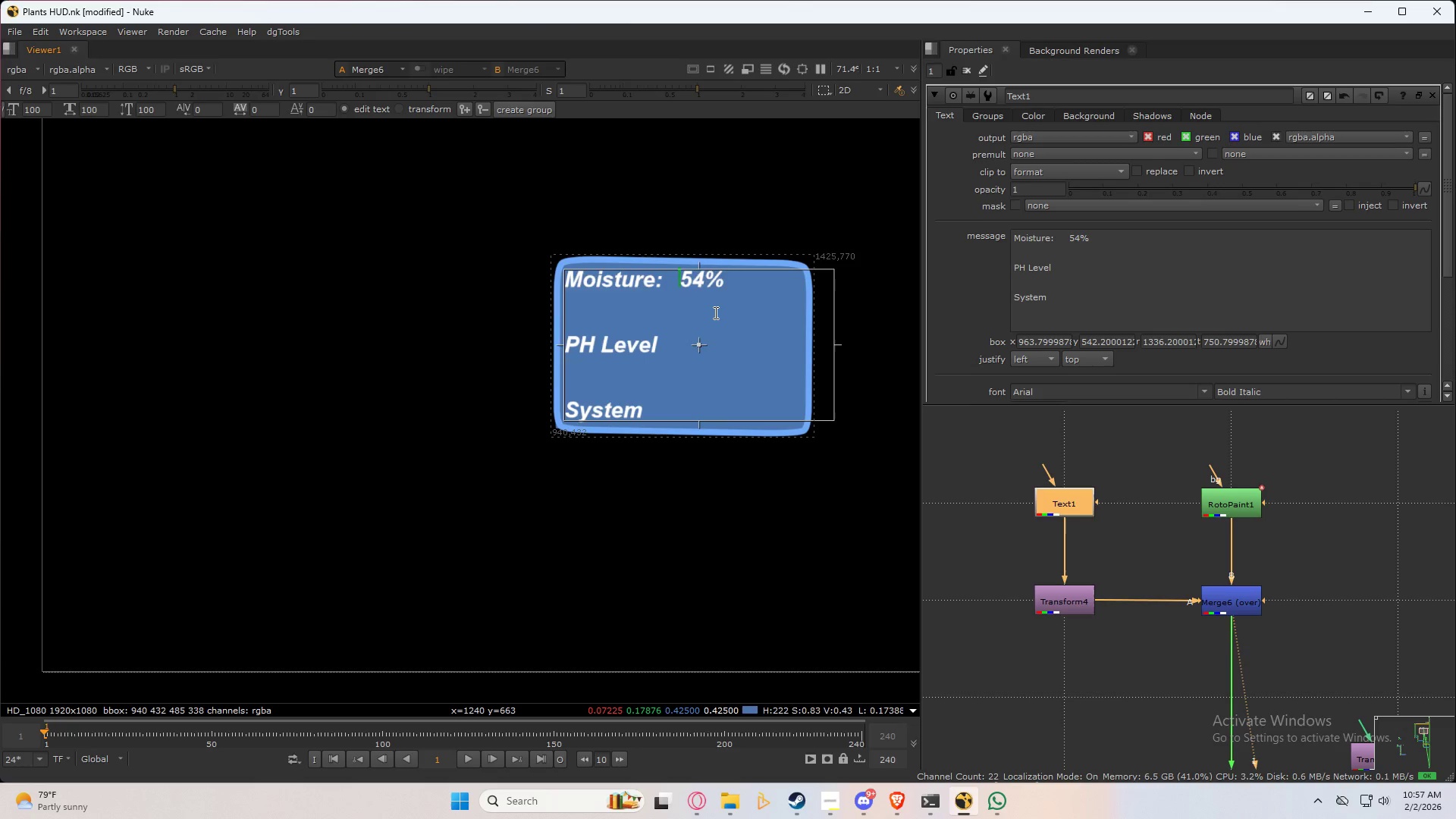 
key(Tab)
 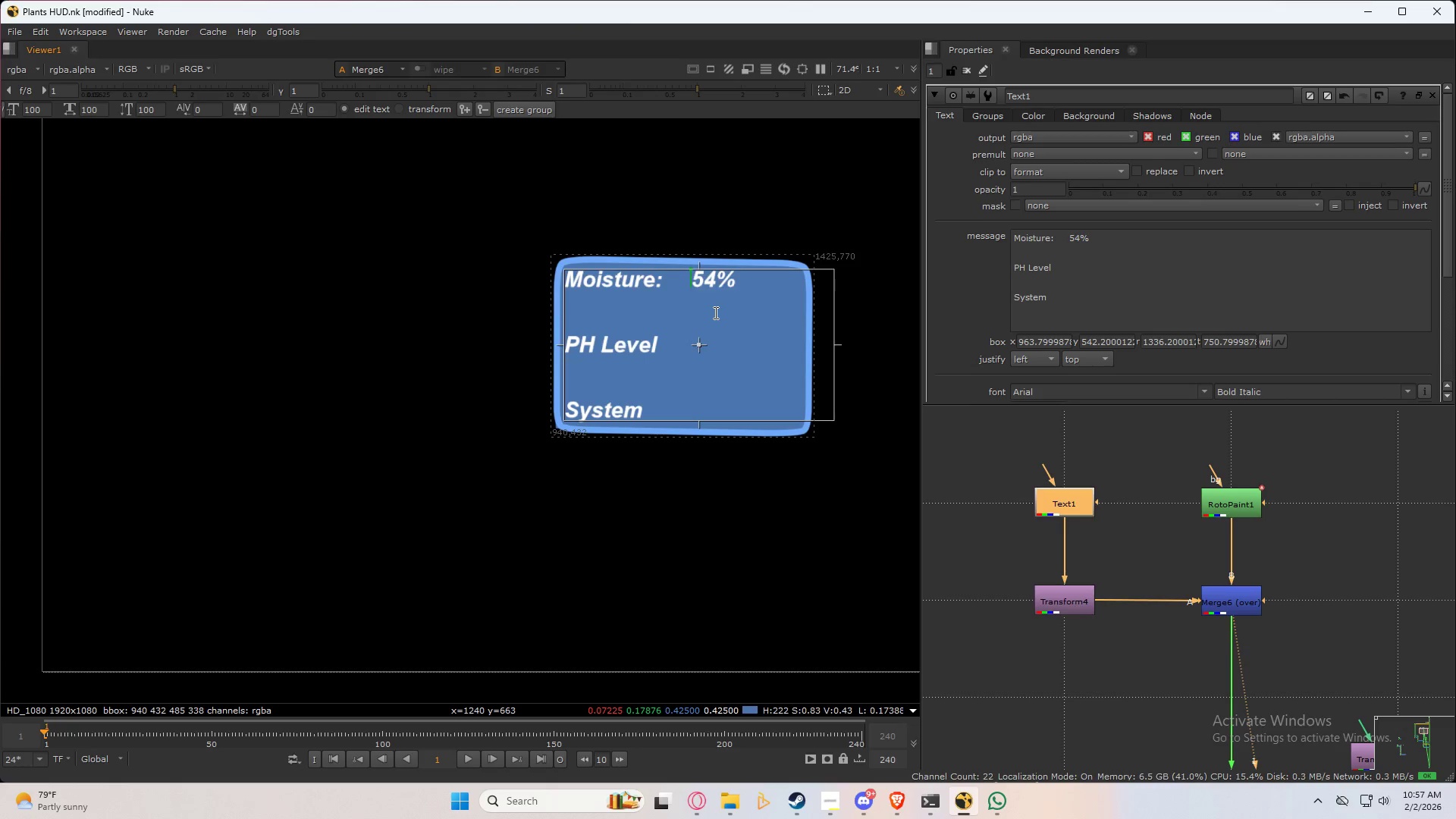 
key(Tab)
 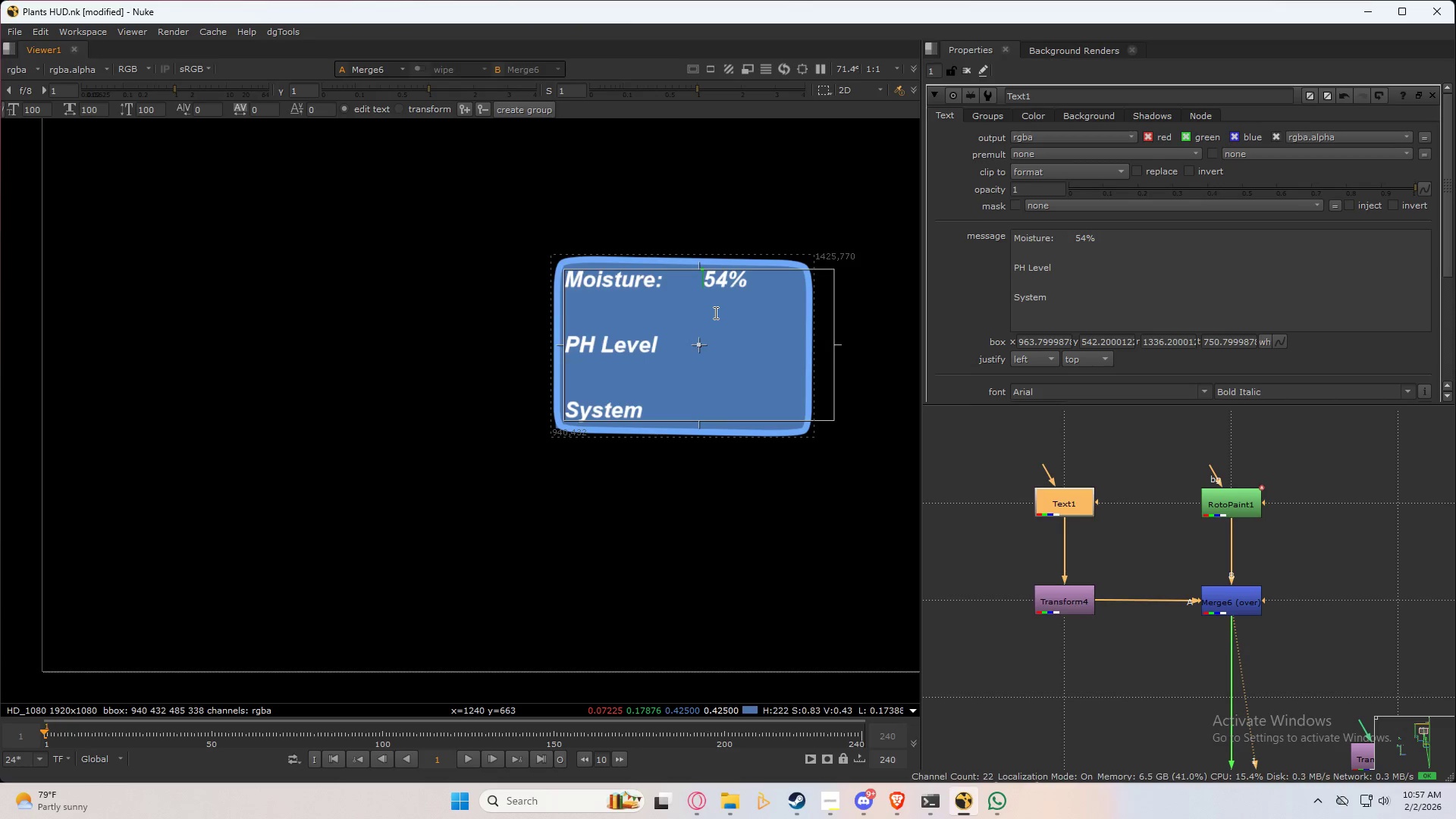 
key(Tab)
 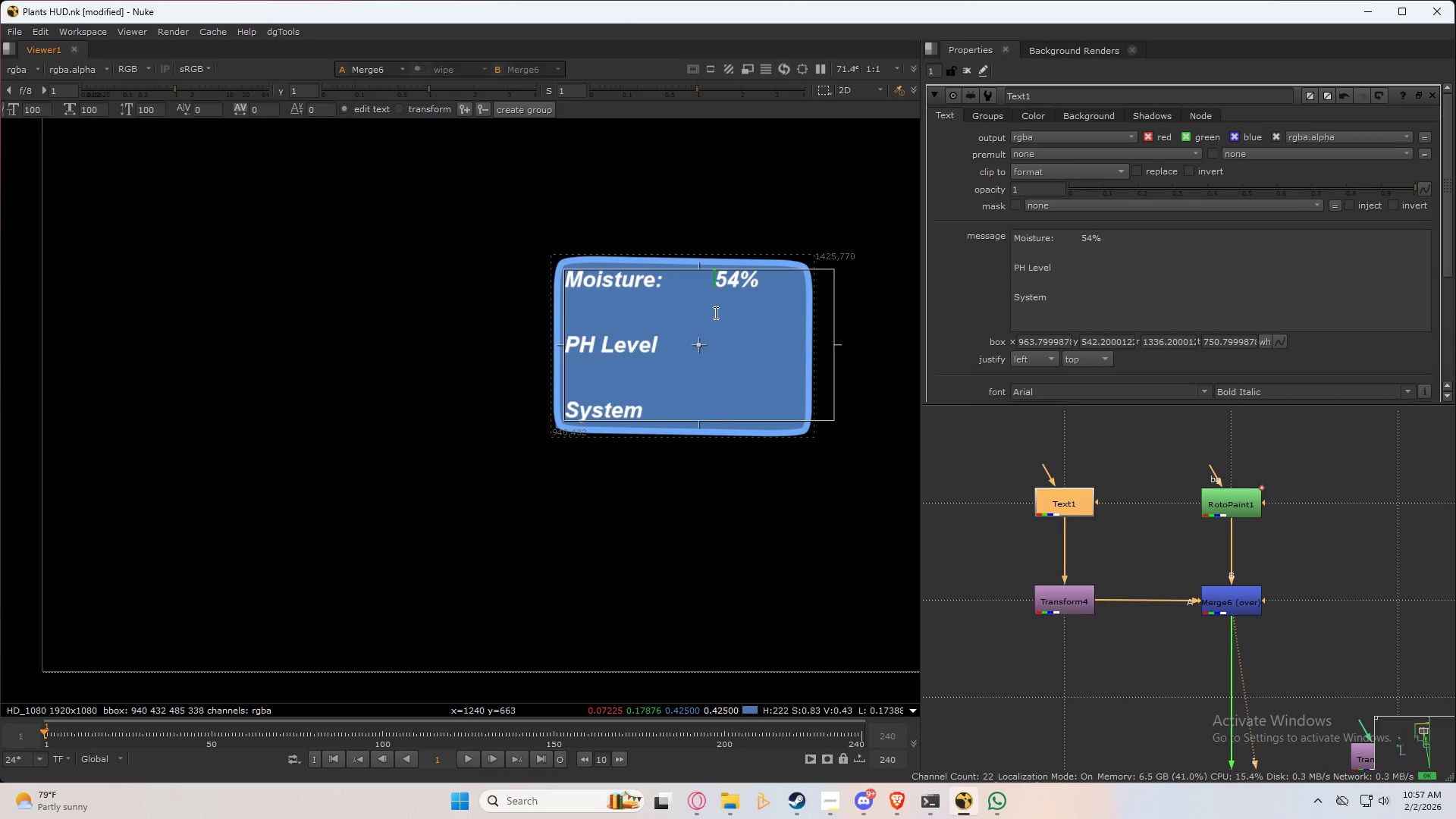 
key(Tab)
 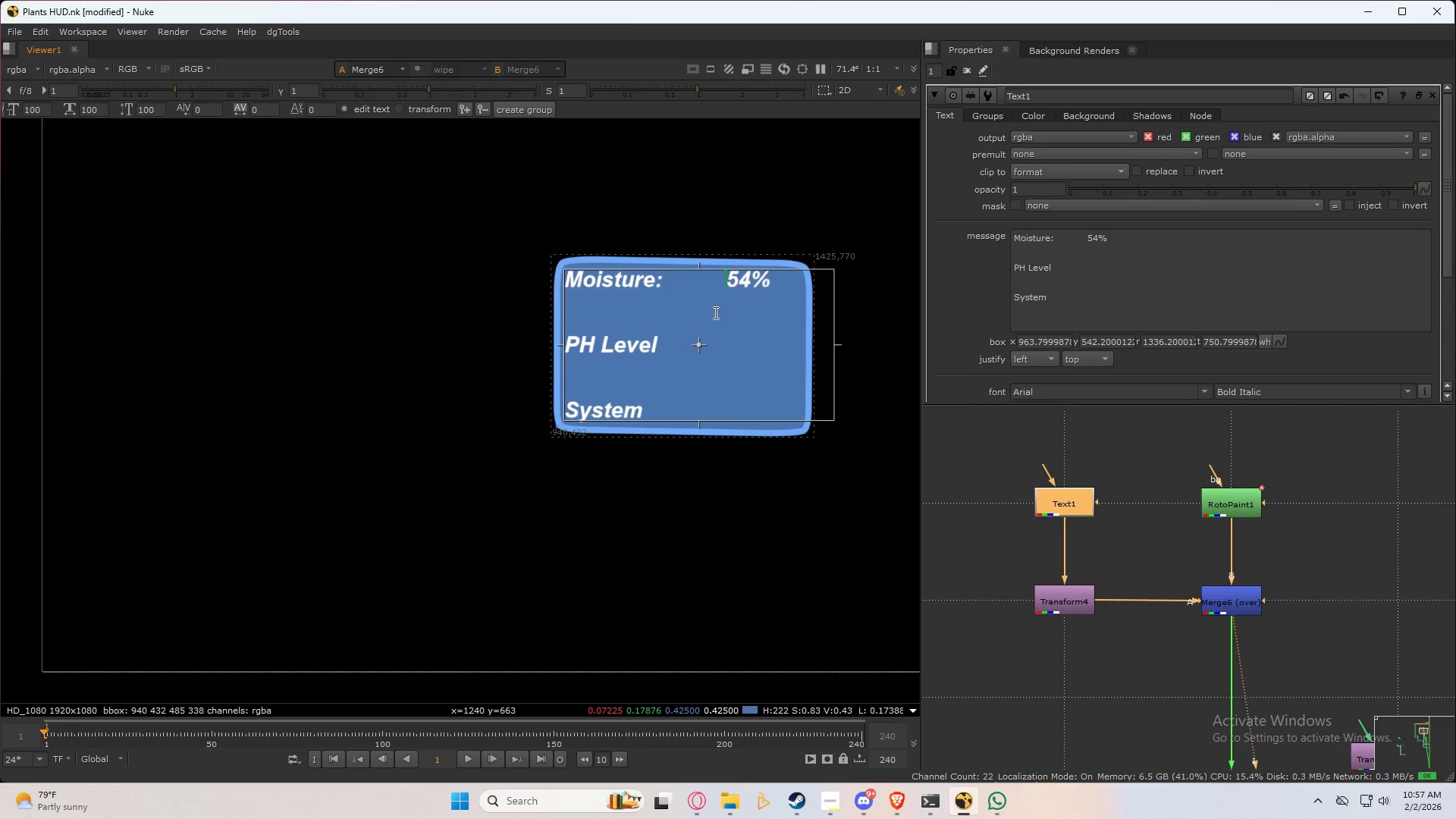 
key(Tab)
 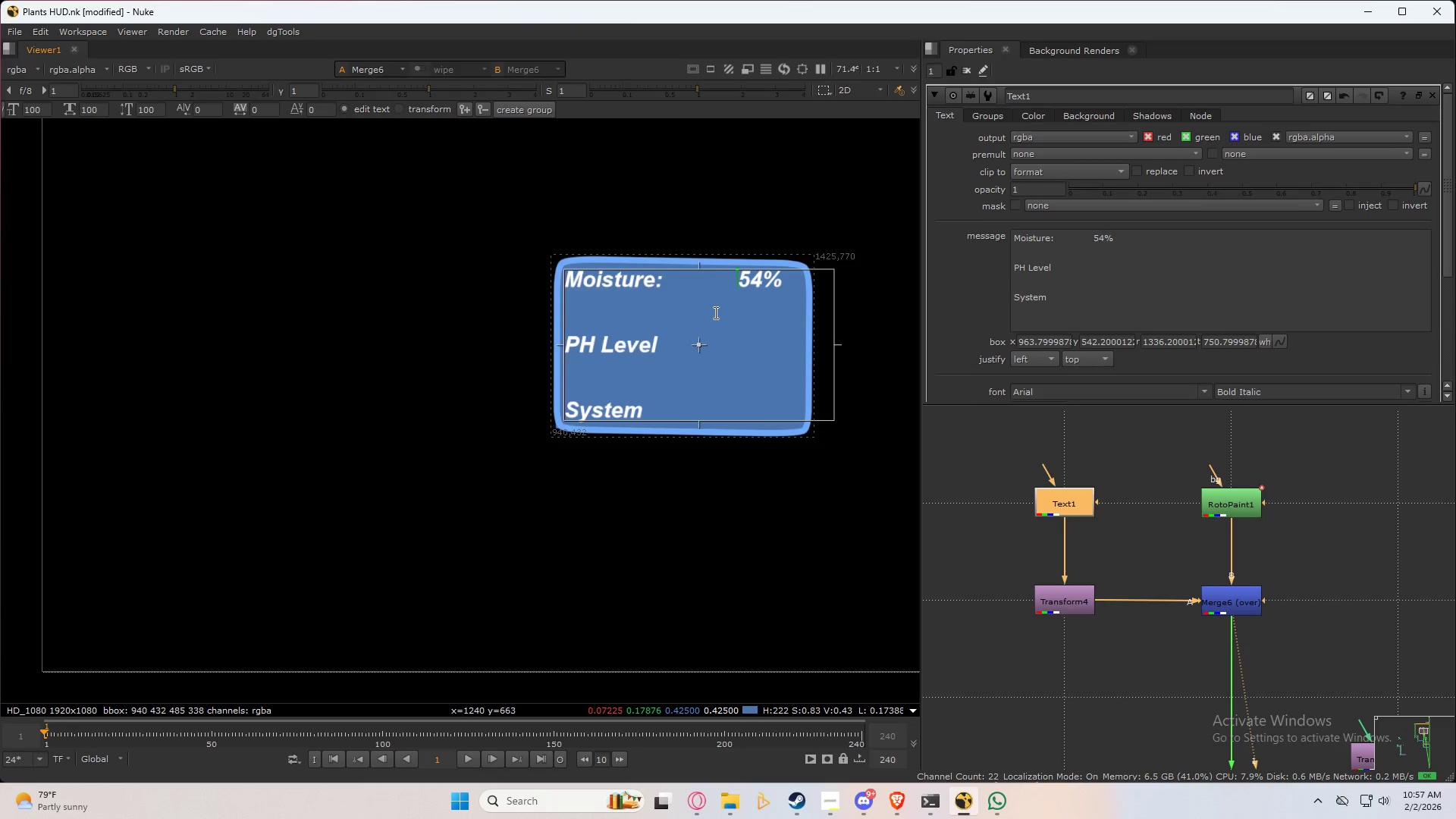 
key(Tab)
 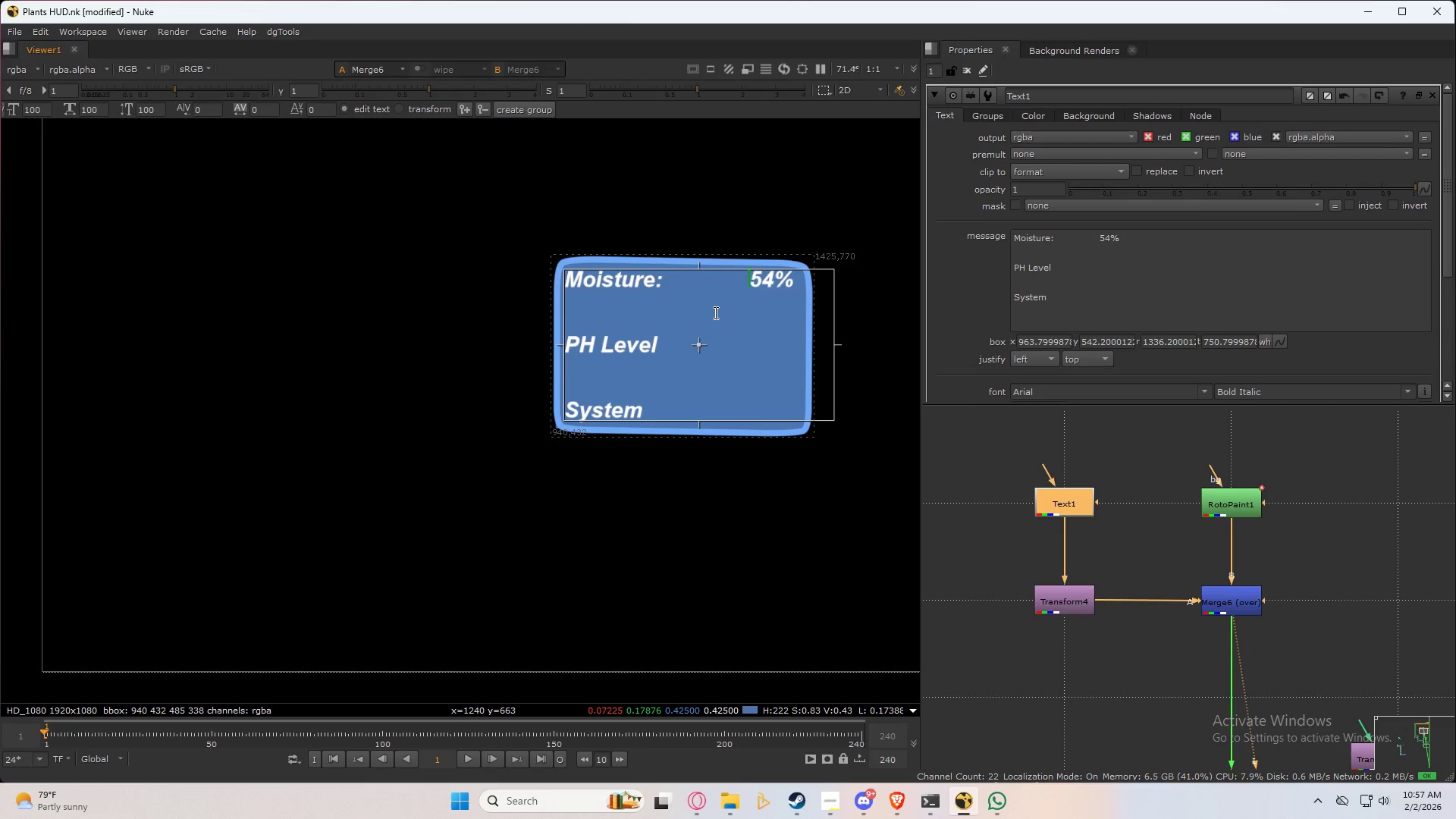 
key(Tab)
 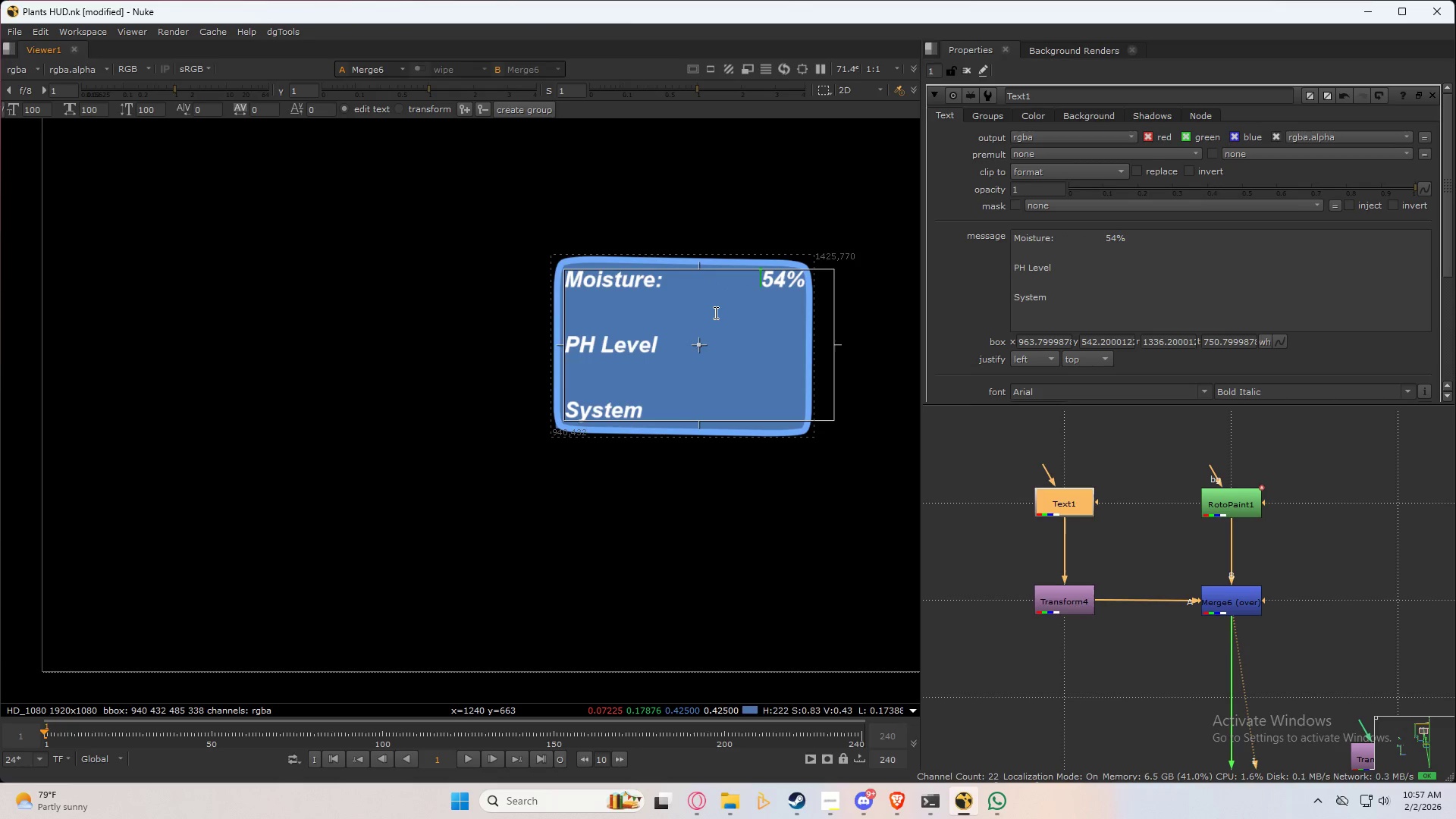 
key(Backspace)
 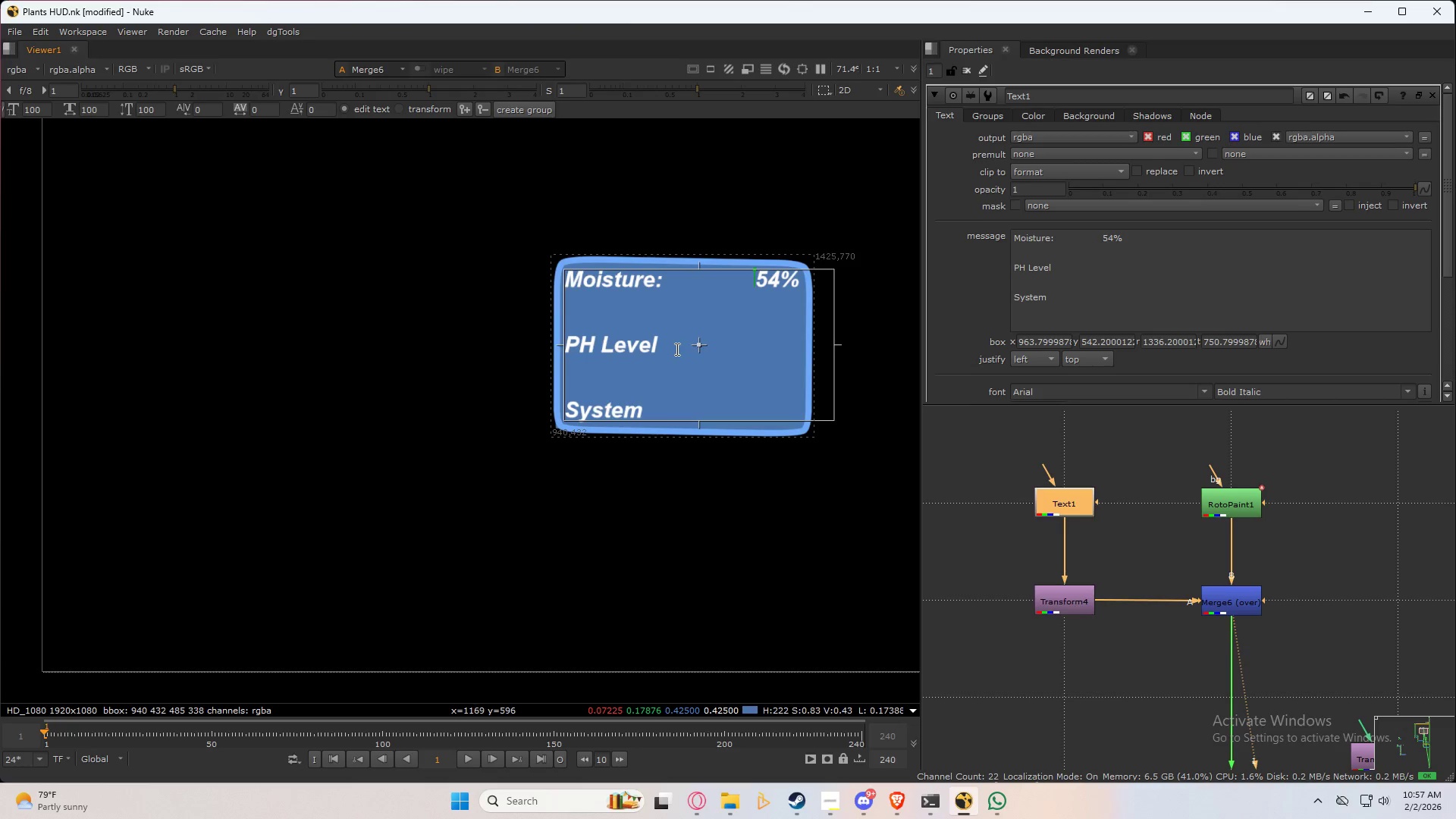 
left_click([666, 351])
 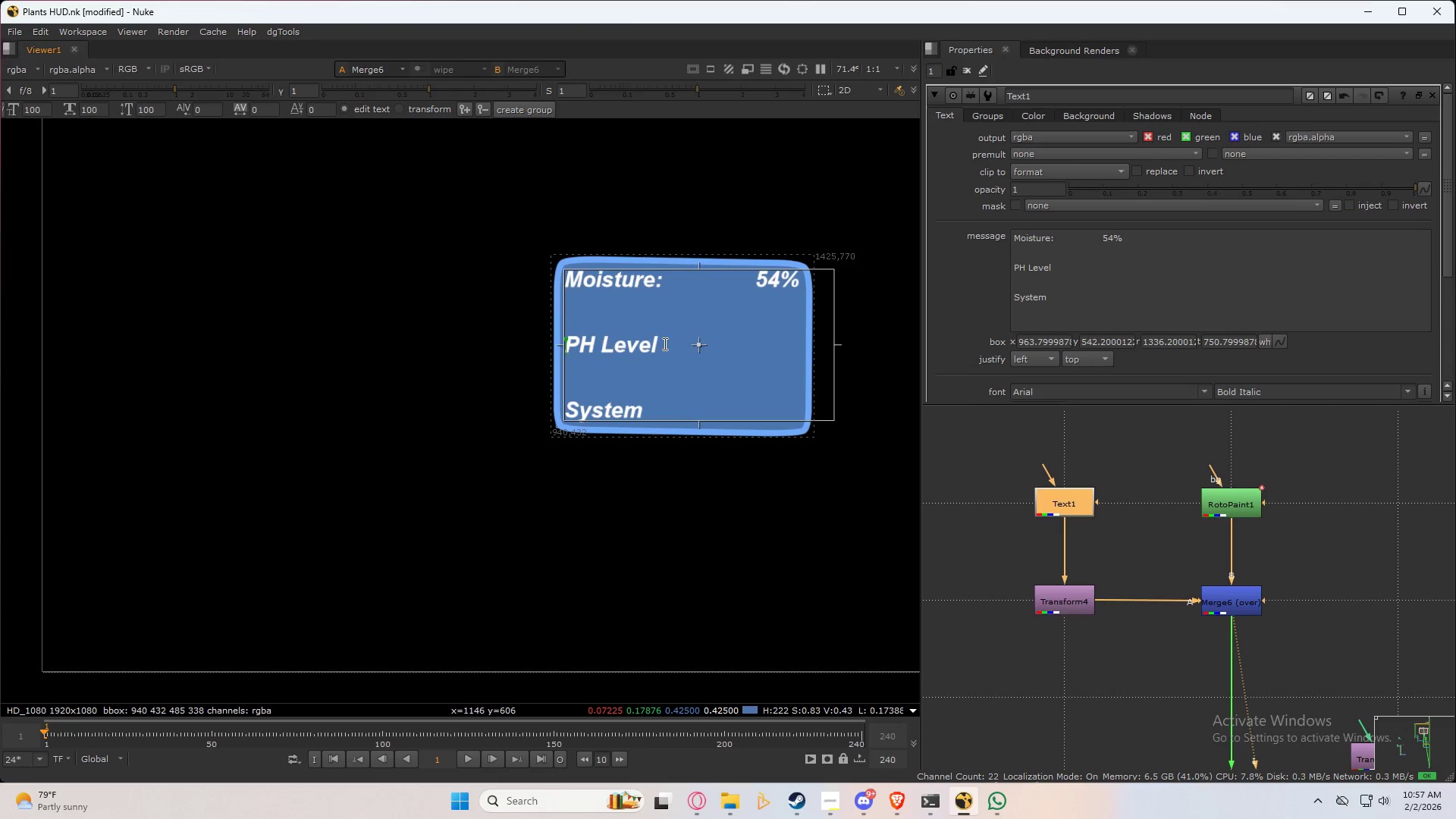 
left_click([664, 342])
 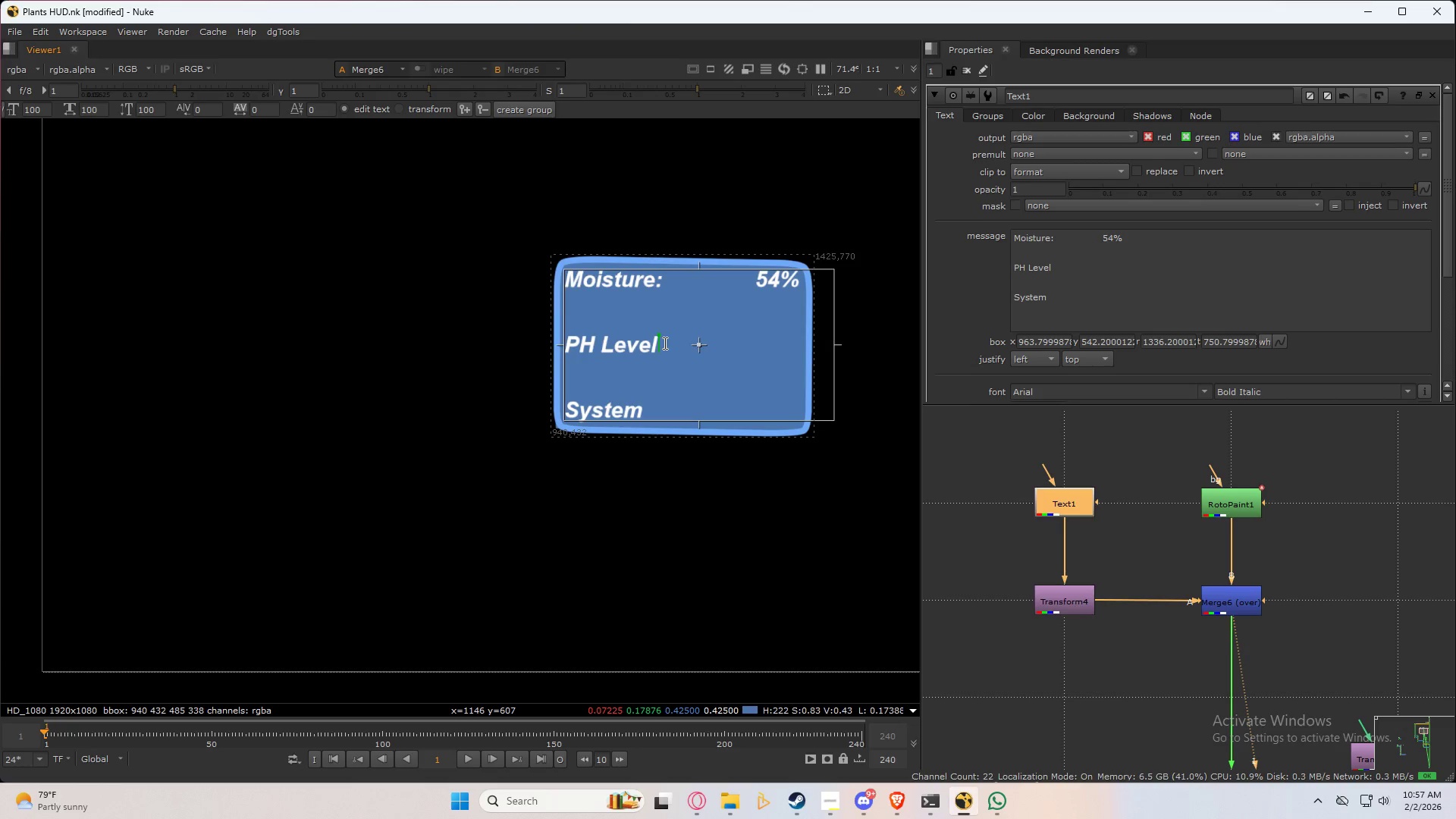 
key(Shift+Semicolon)
 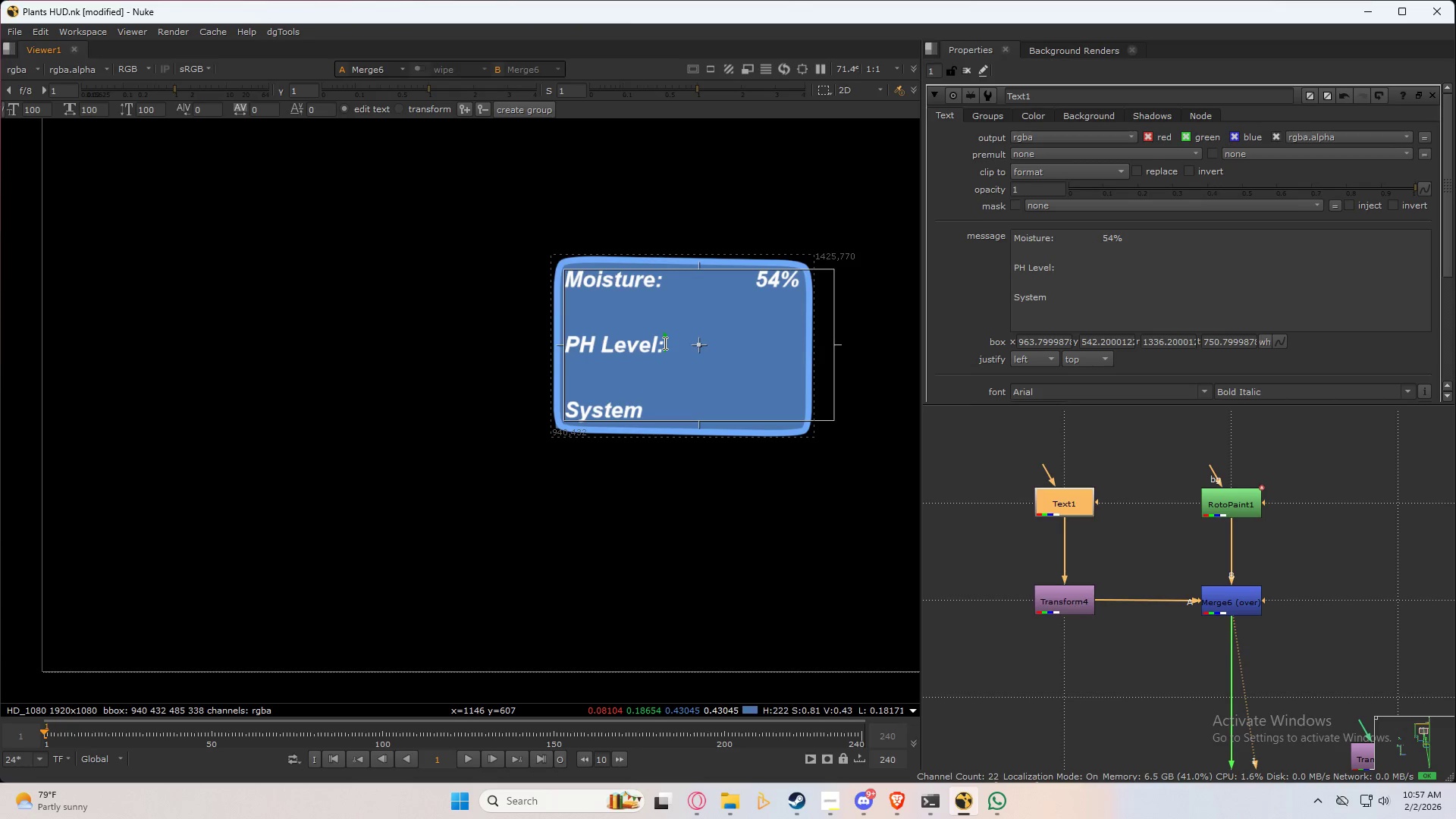 
wait(5.78)
 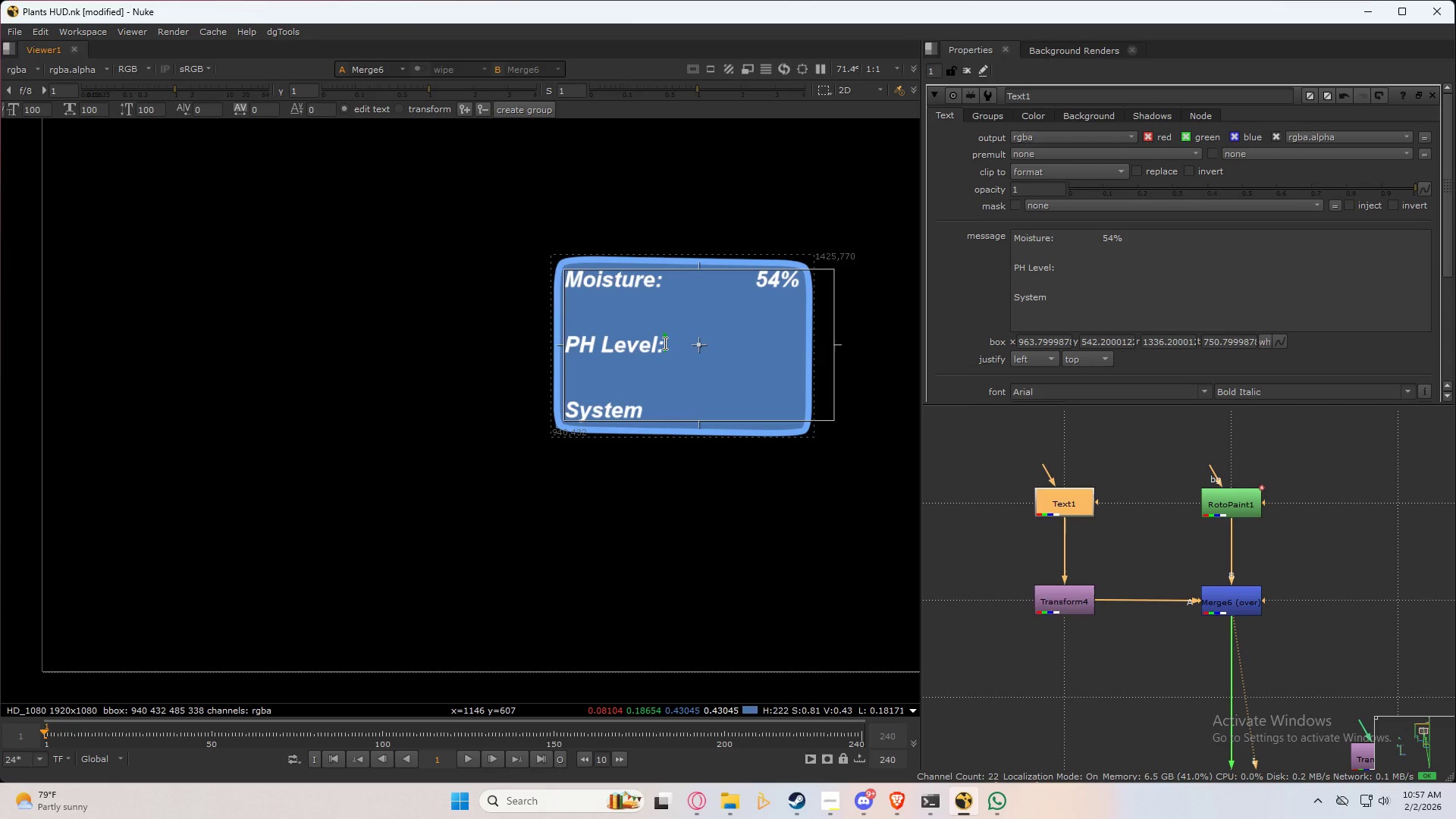 
type(64)
 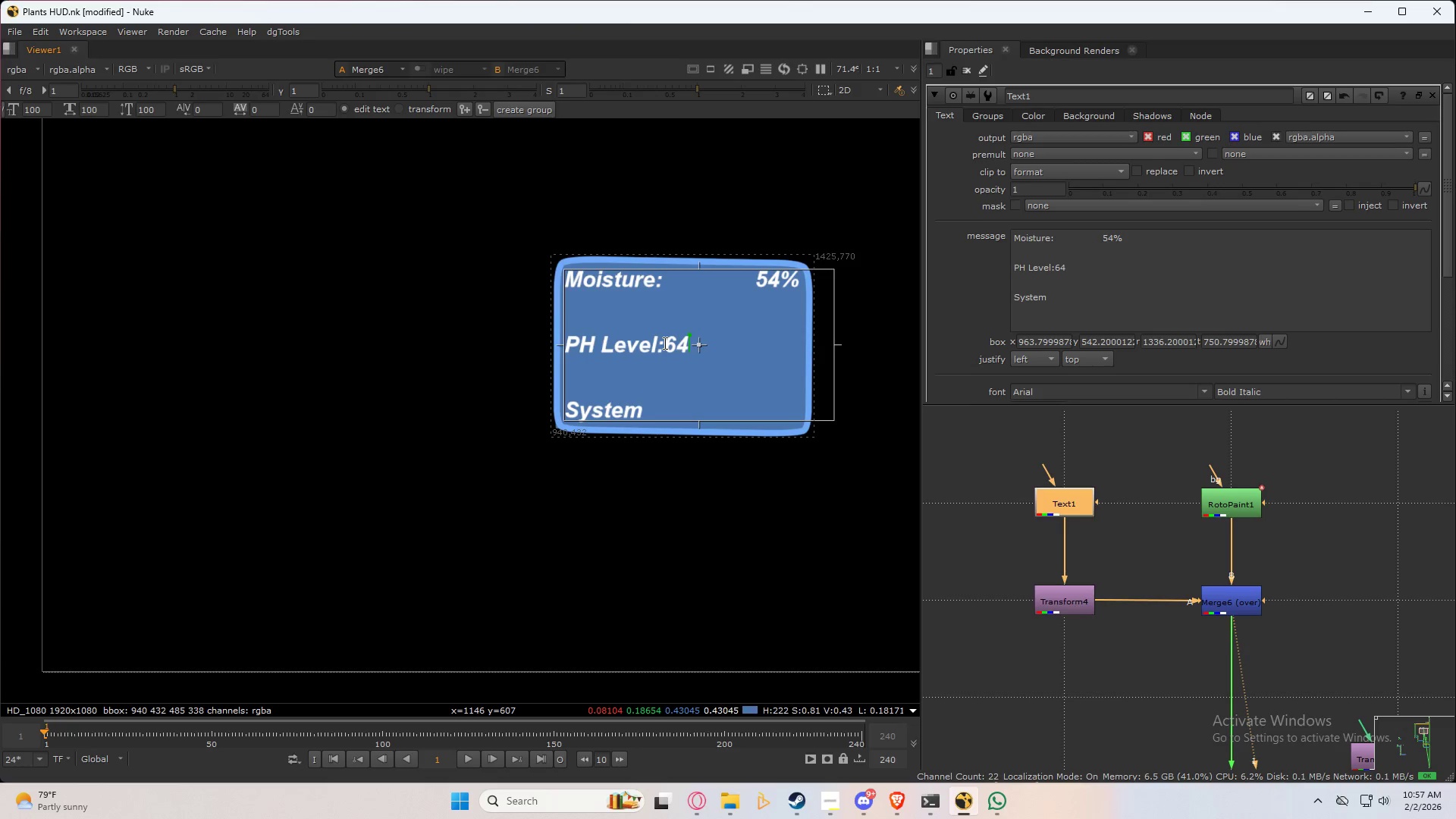 
key(ArrowLeft)
 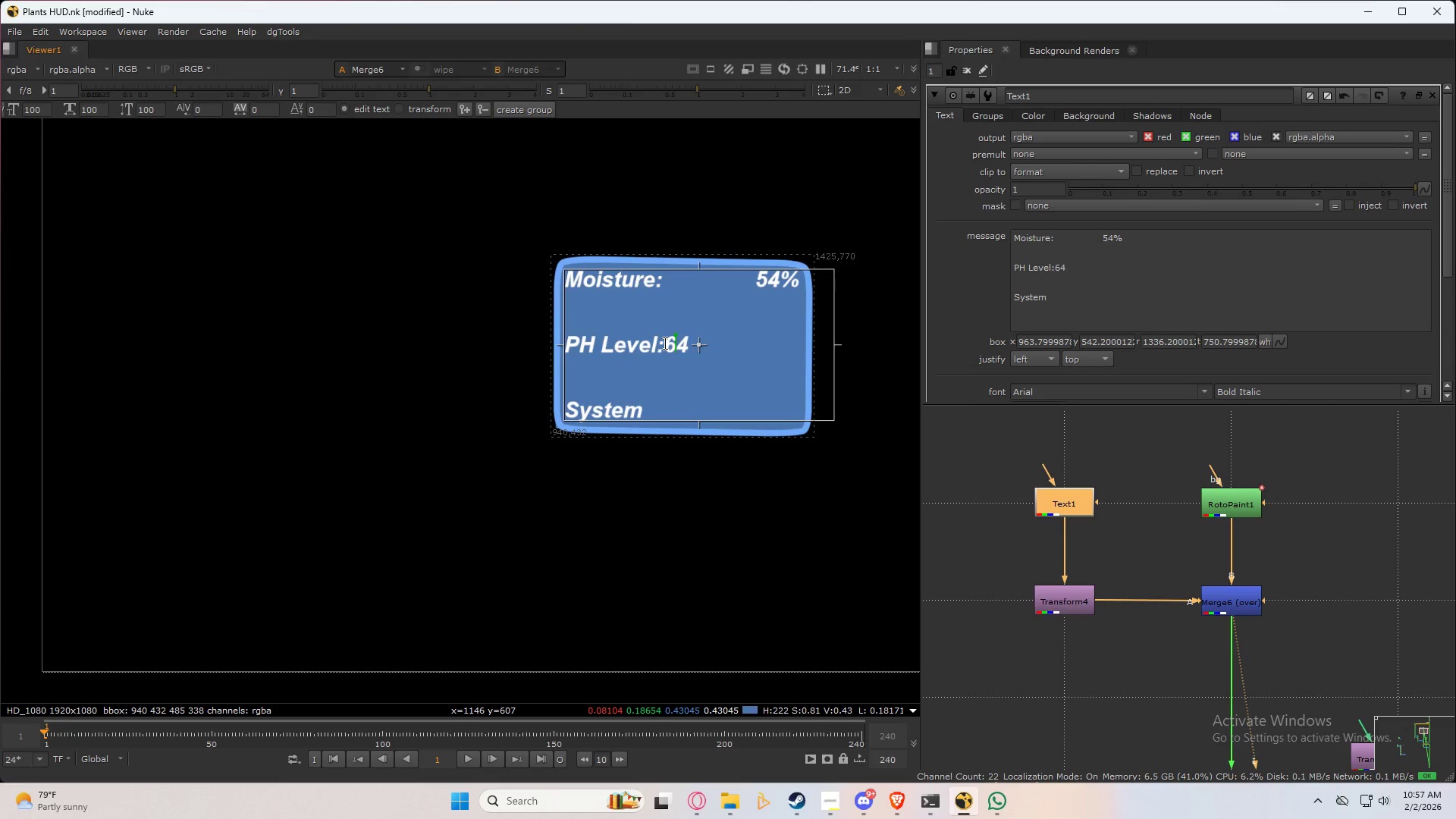 
key(ArrowLeft)
 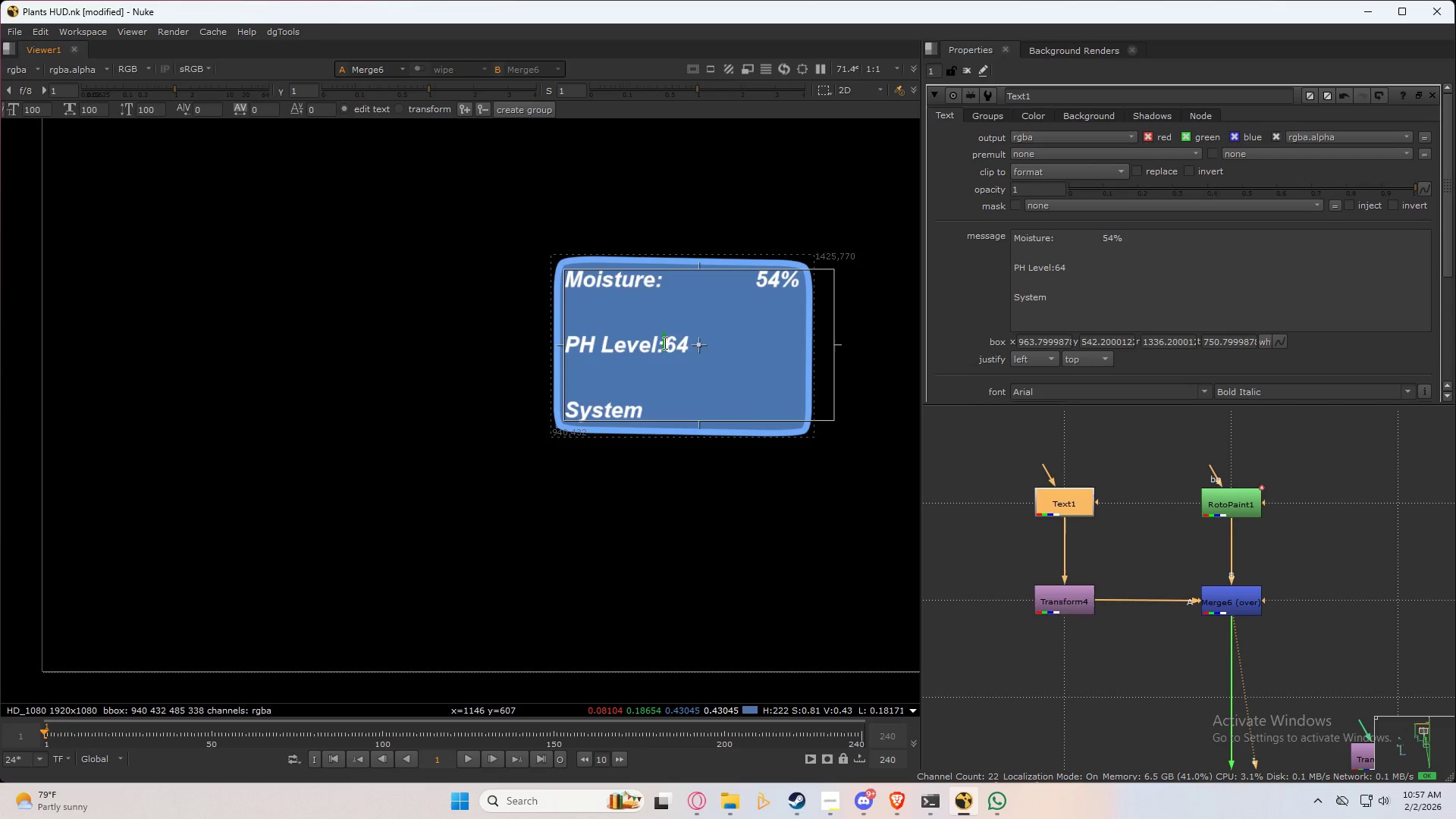 
key(Tab)
 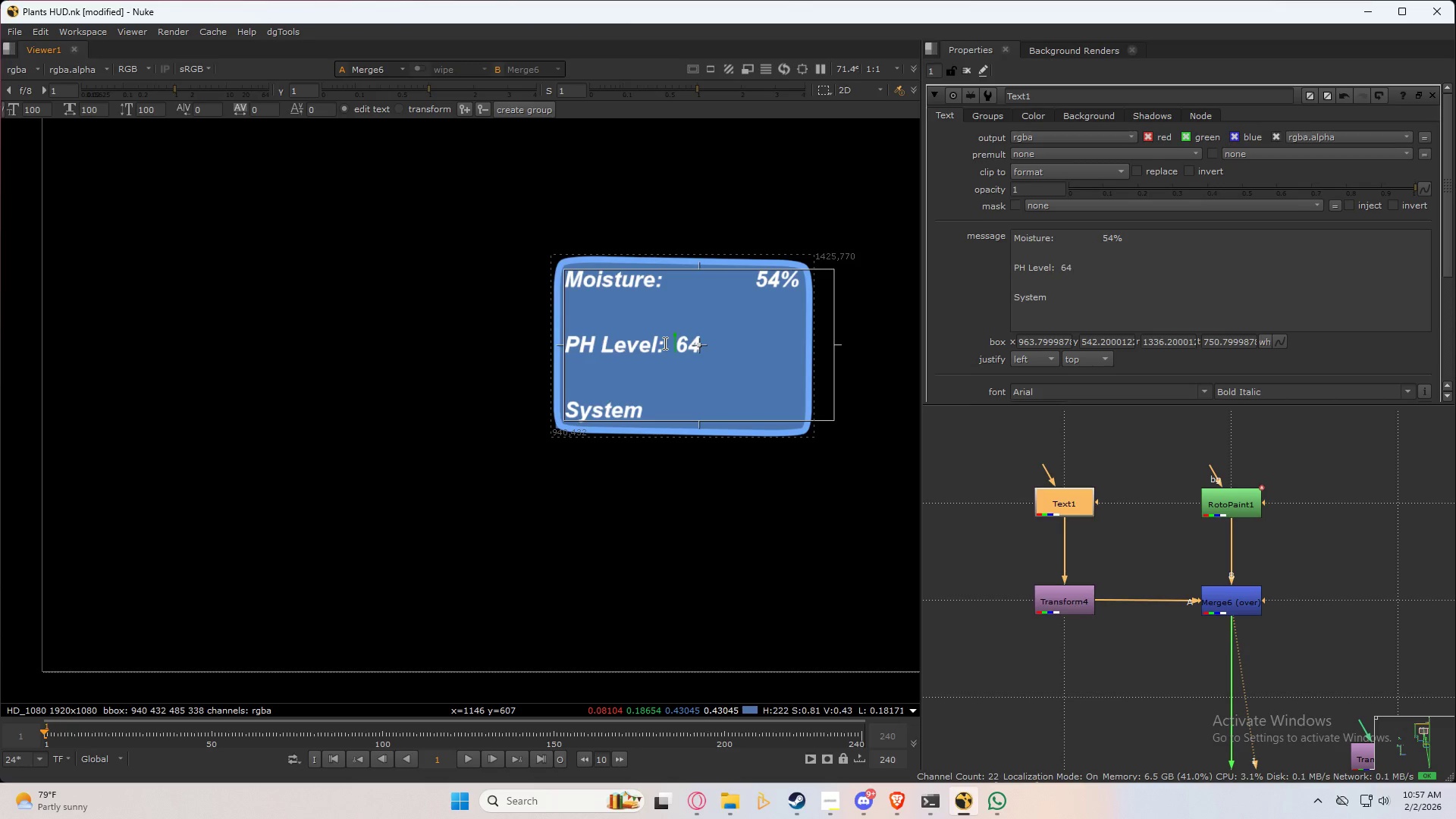 
key(Tab)
 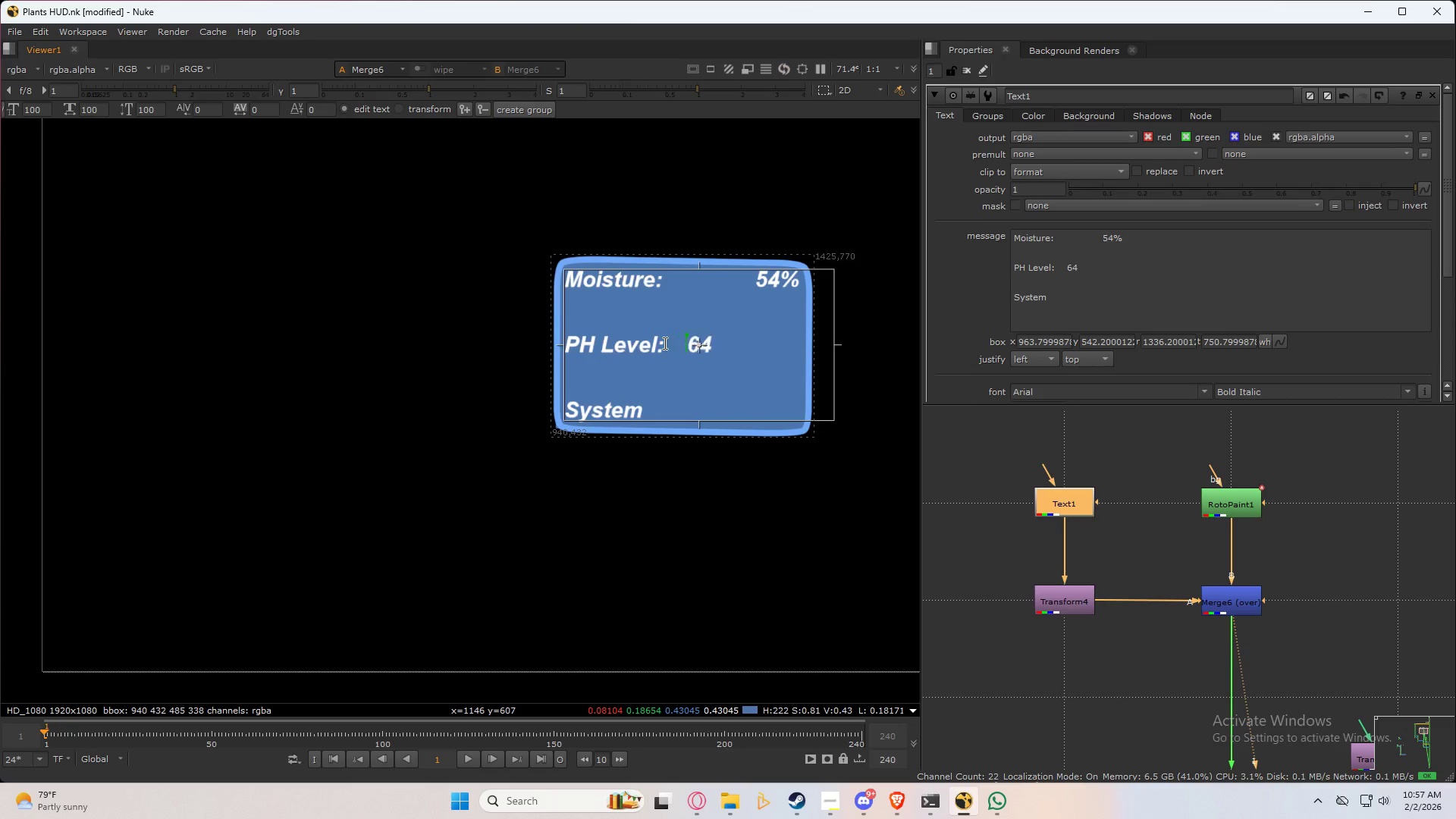 
key(Tab)
 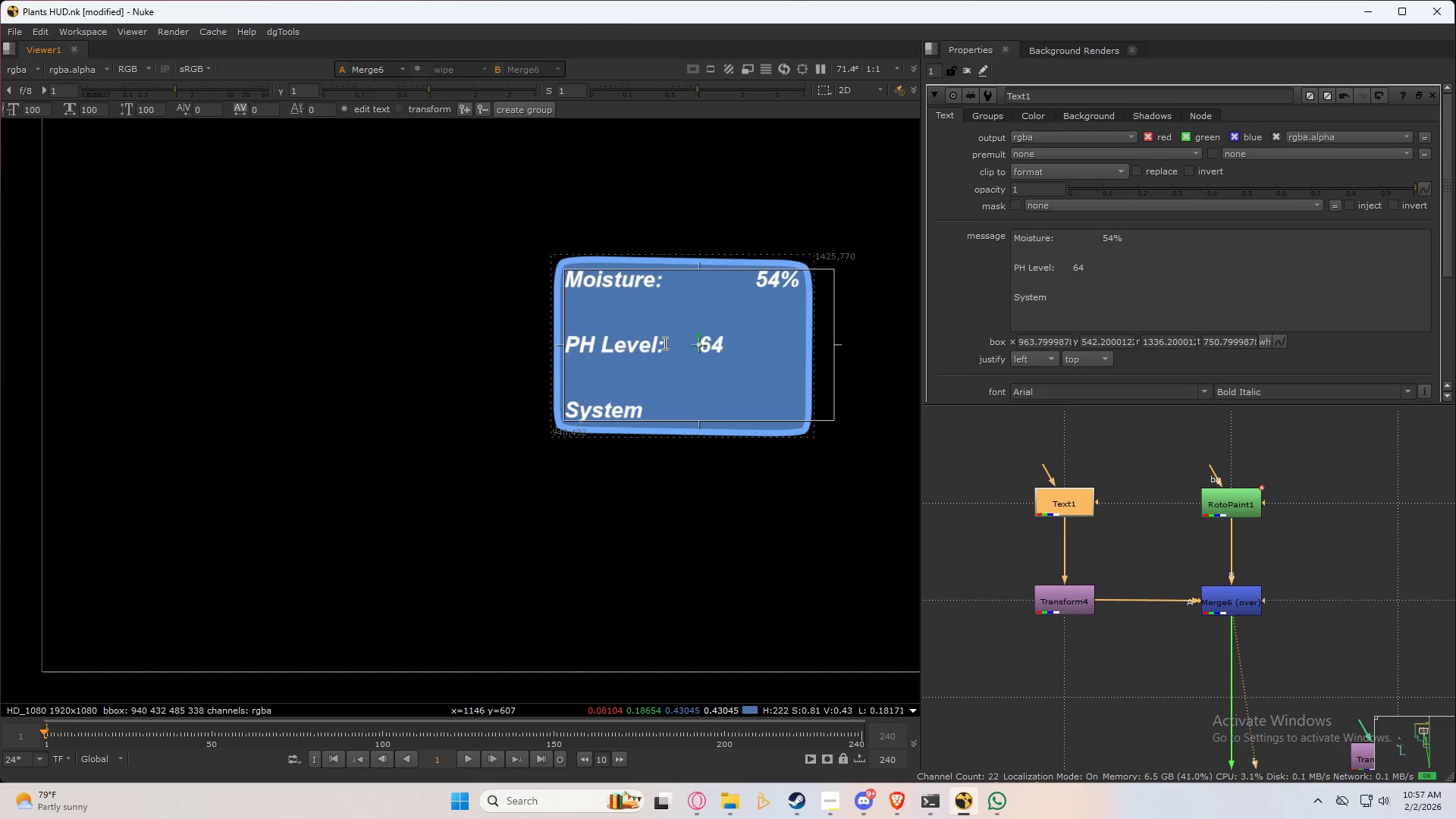 
key(Tab)
 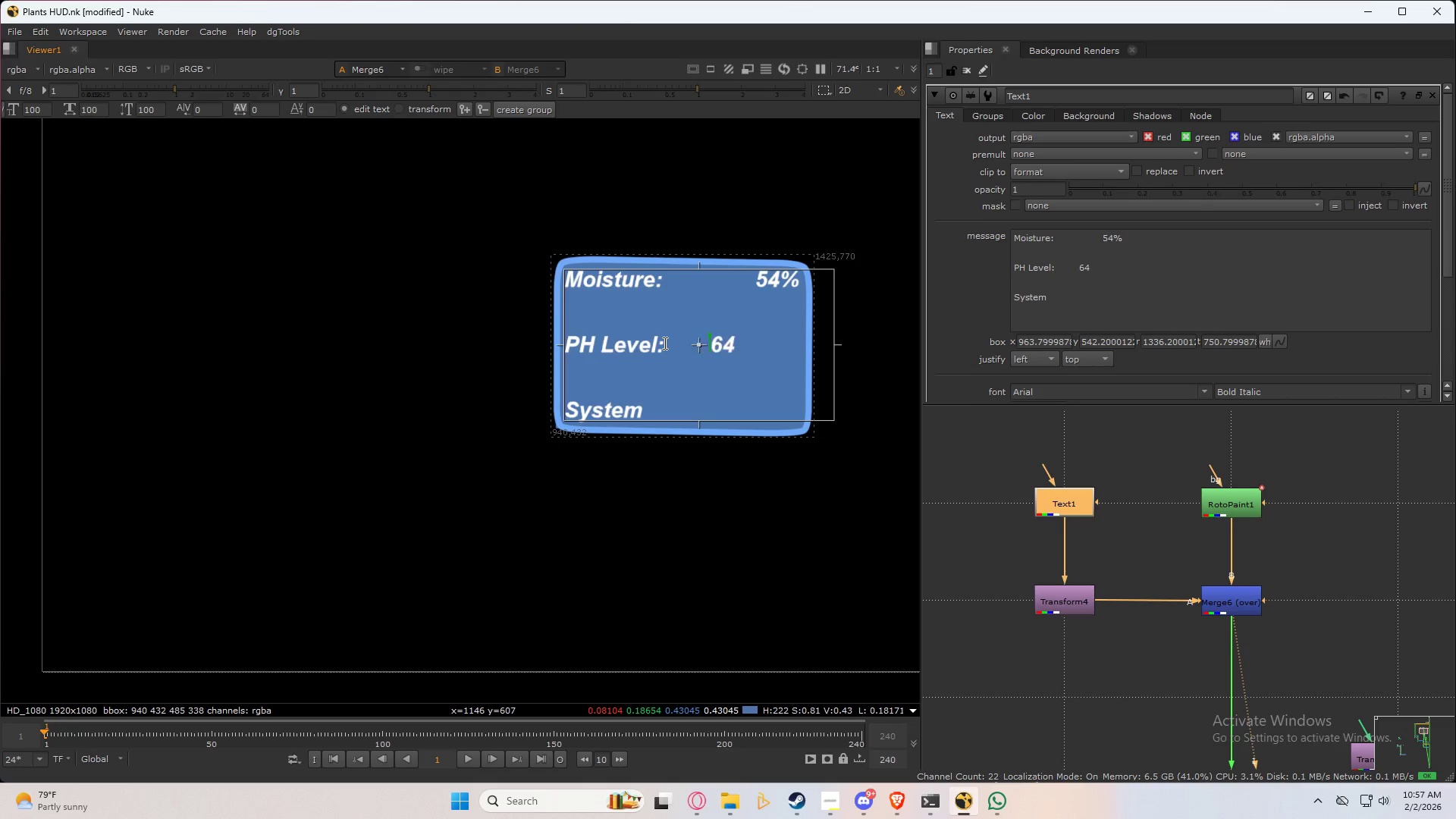 
key(Tab)
 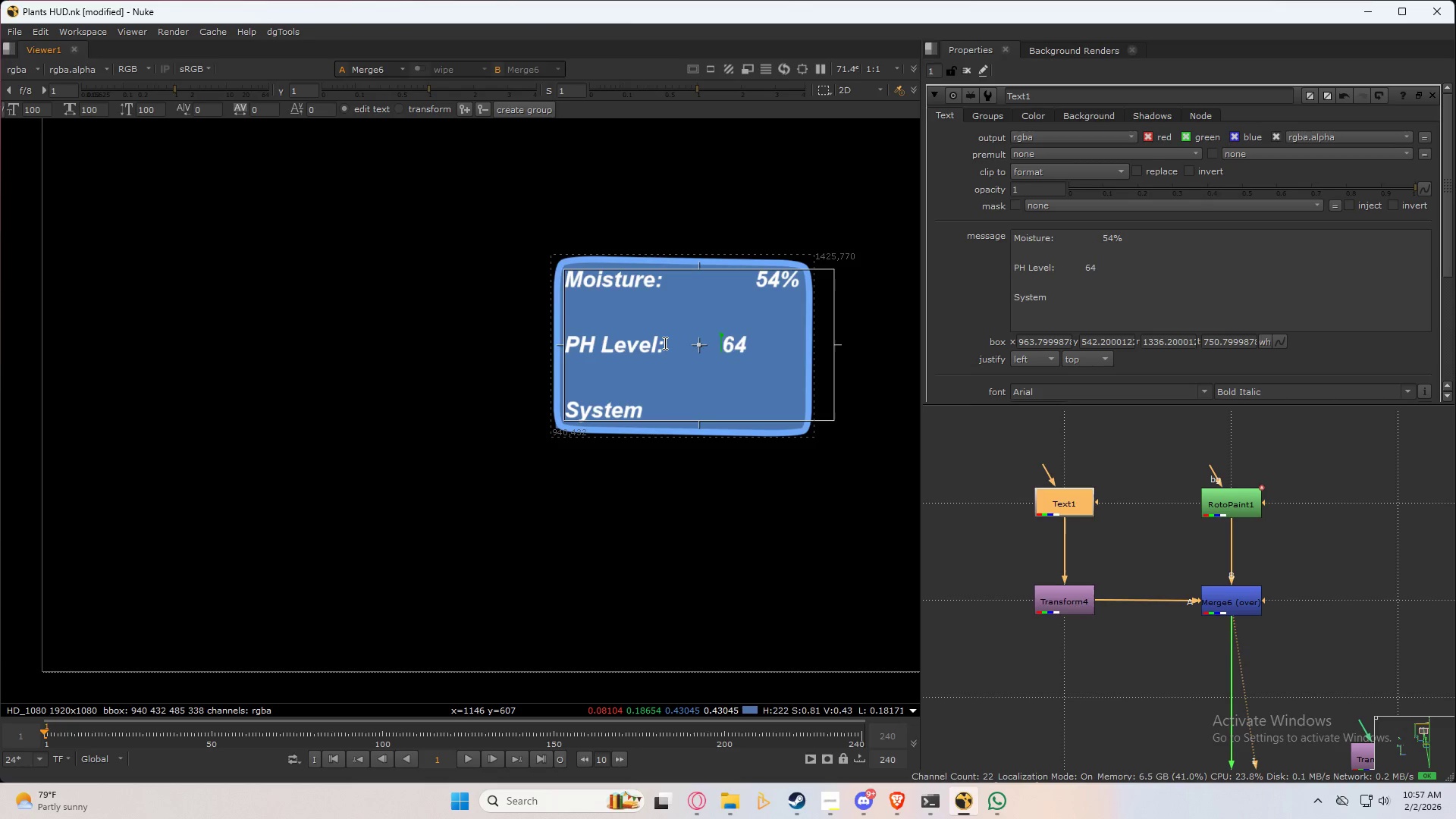 
key(Tab)
 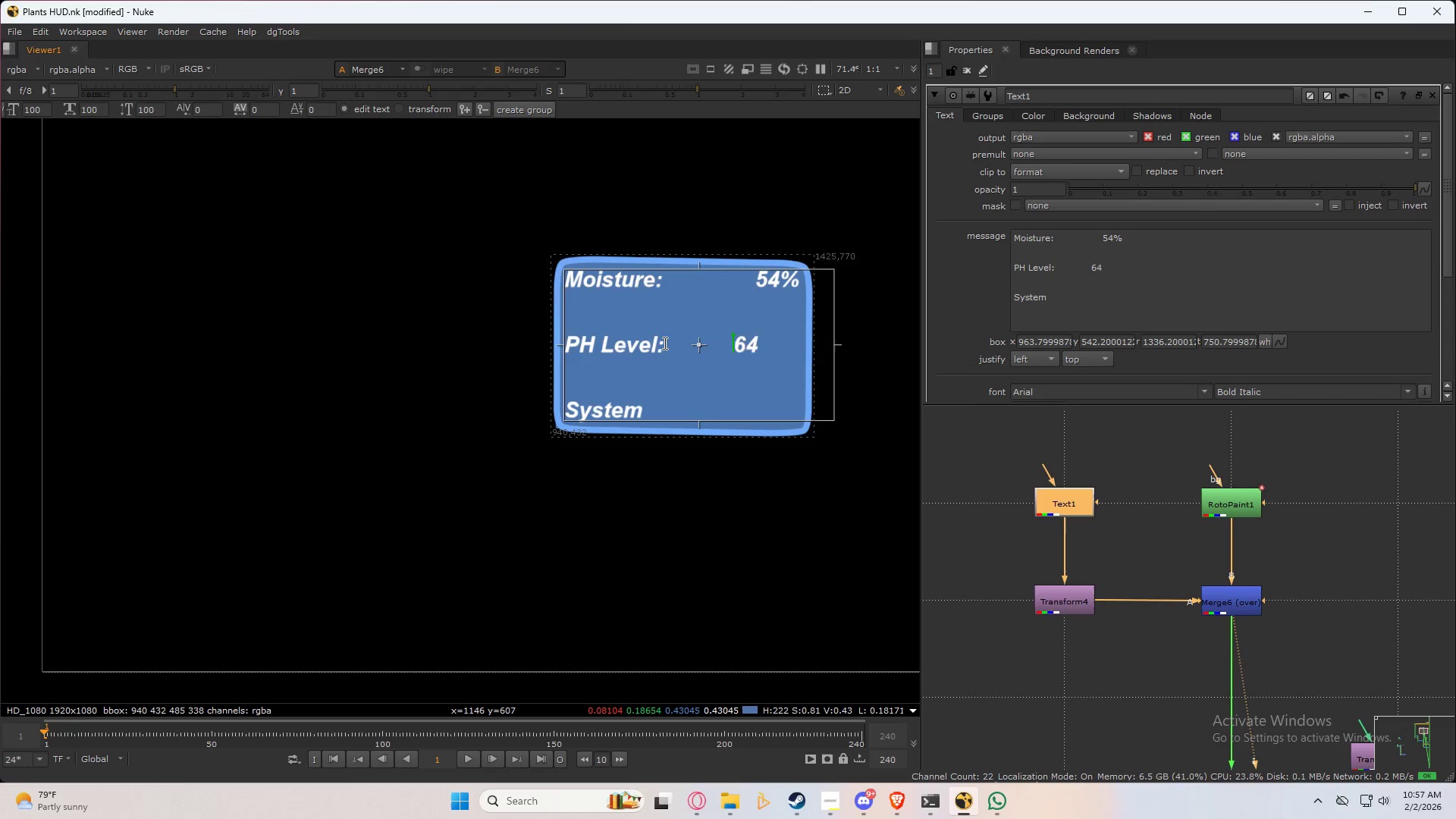 
key(Tab)
 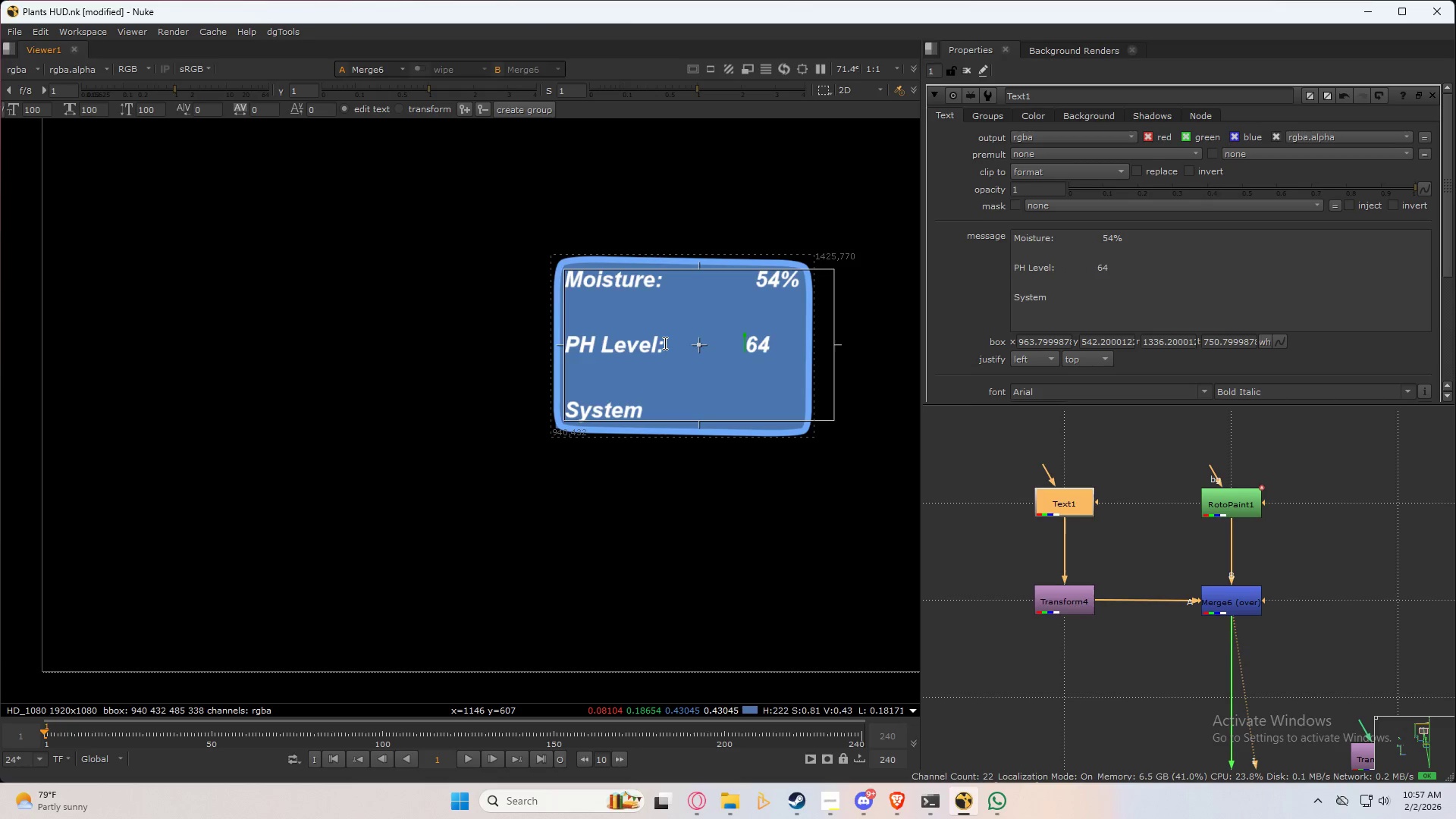 
key(Tab)
 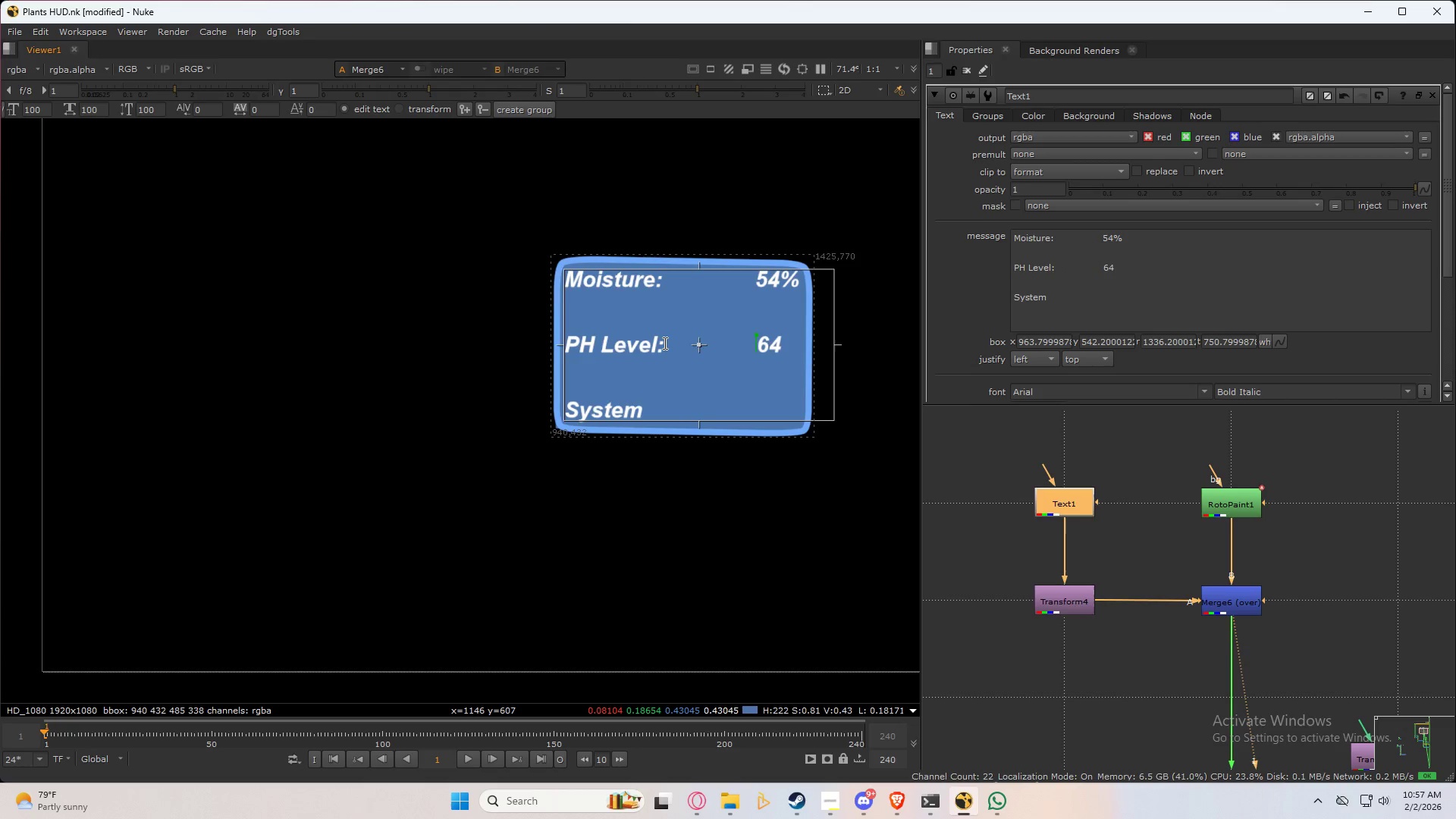 
key(Tab)
 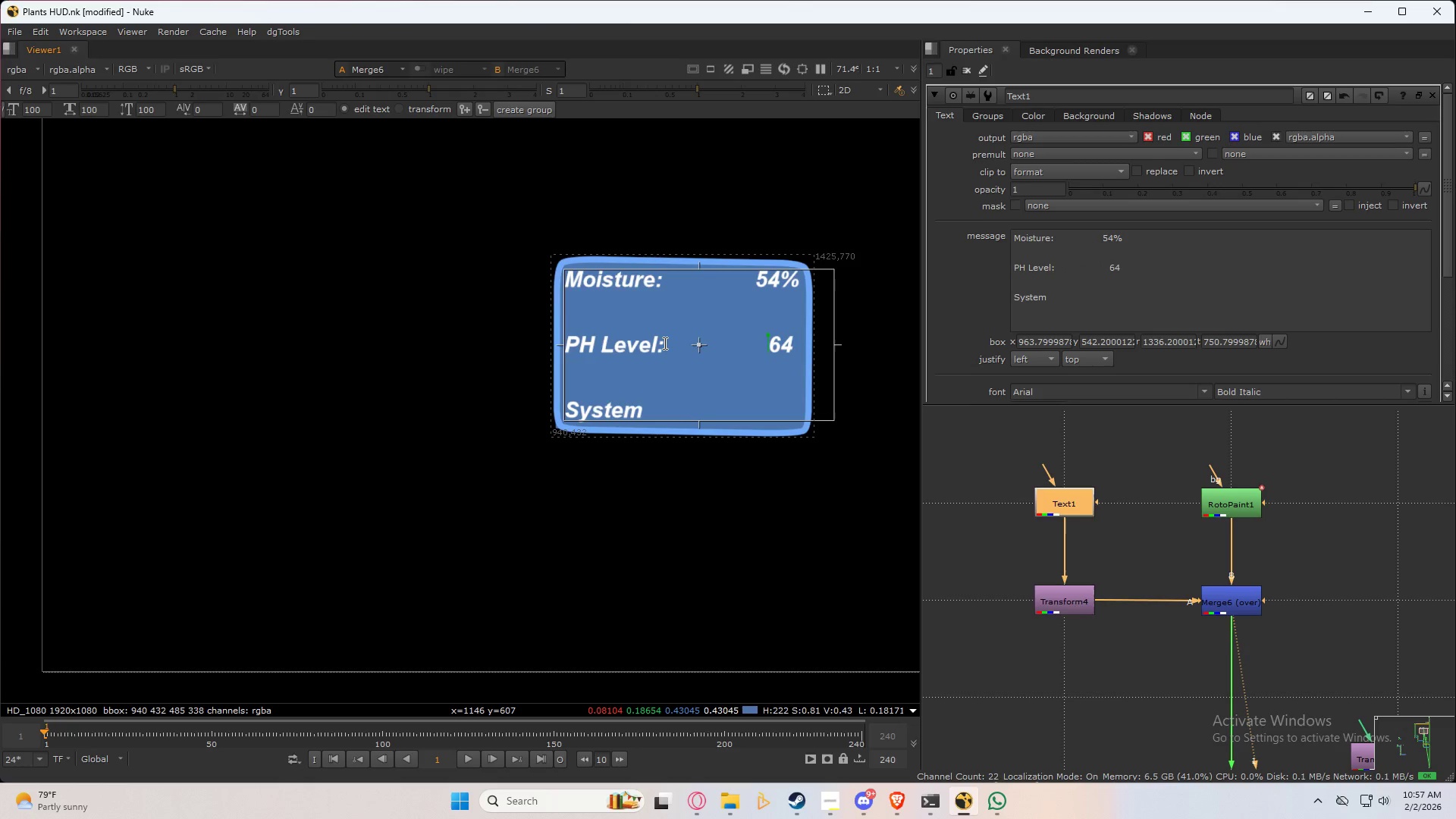 
wait(8.89)
 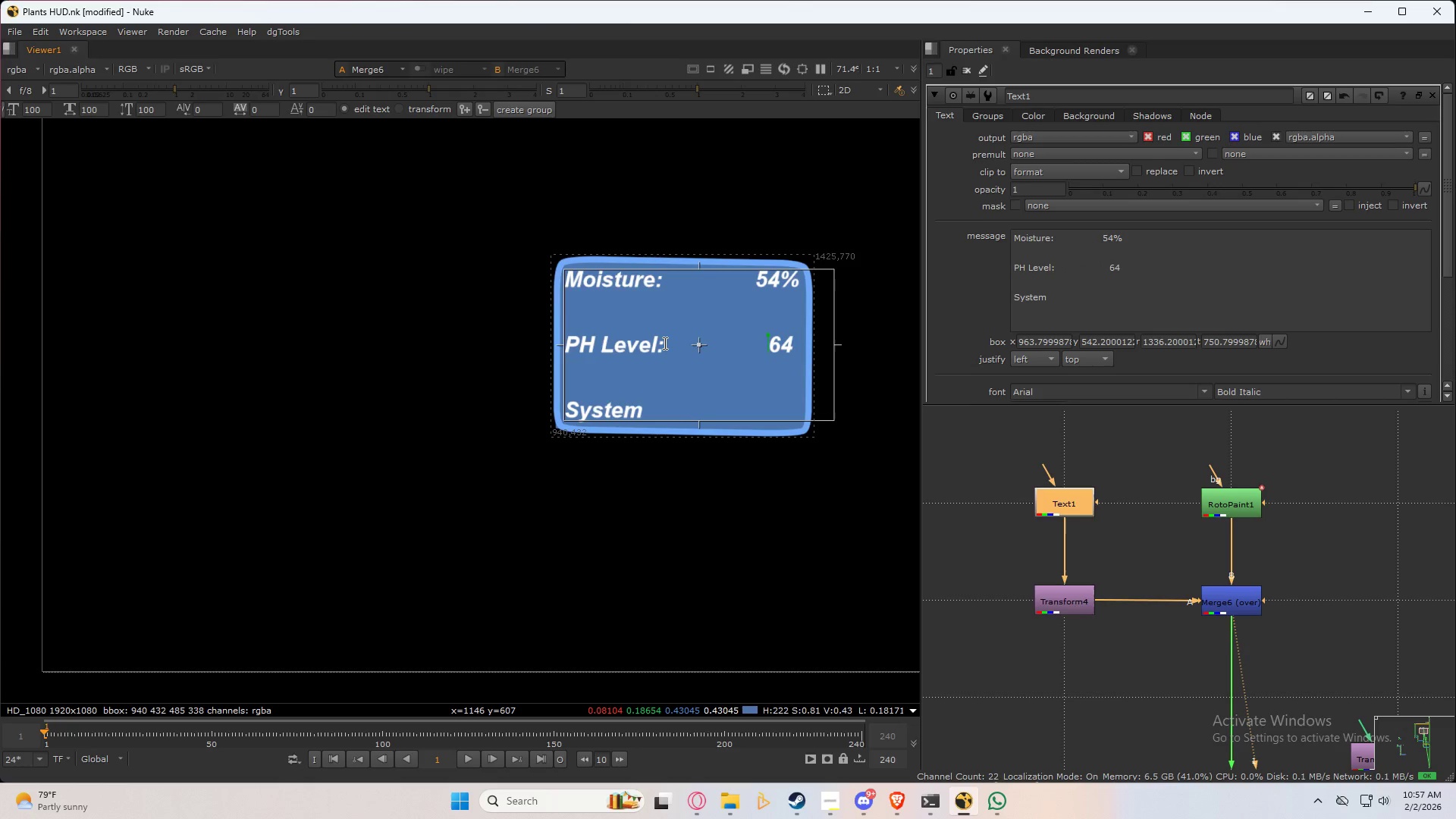 
double_click([1241, 497])
 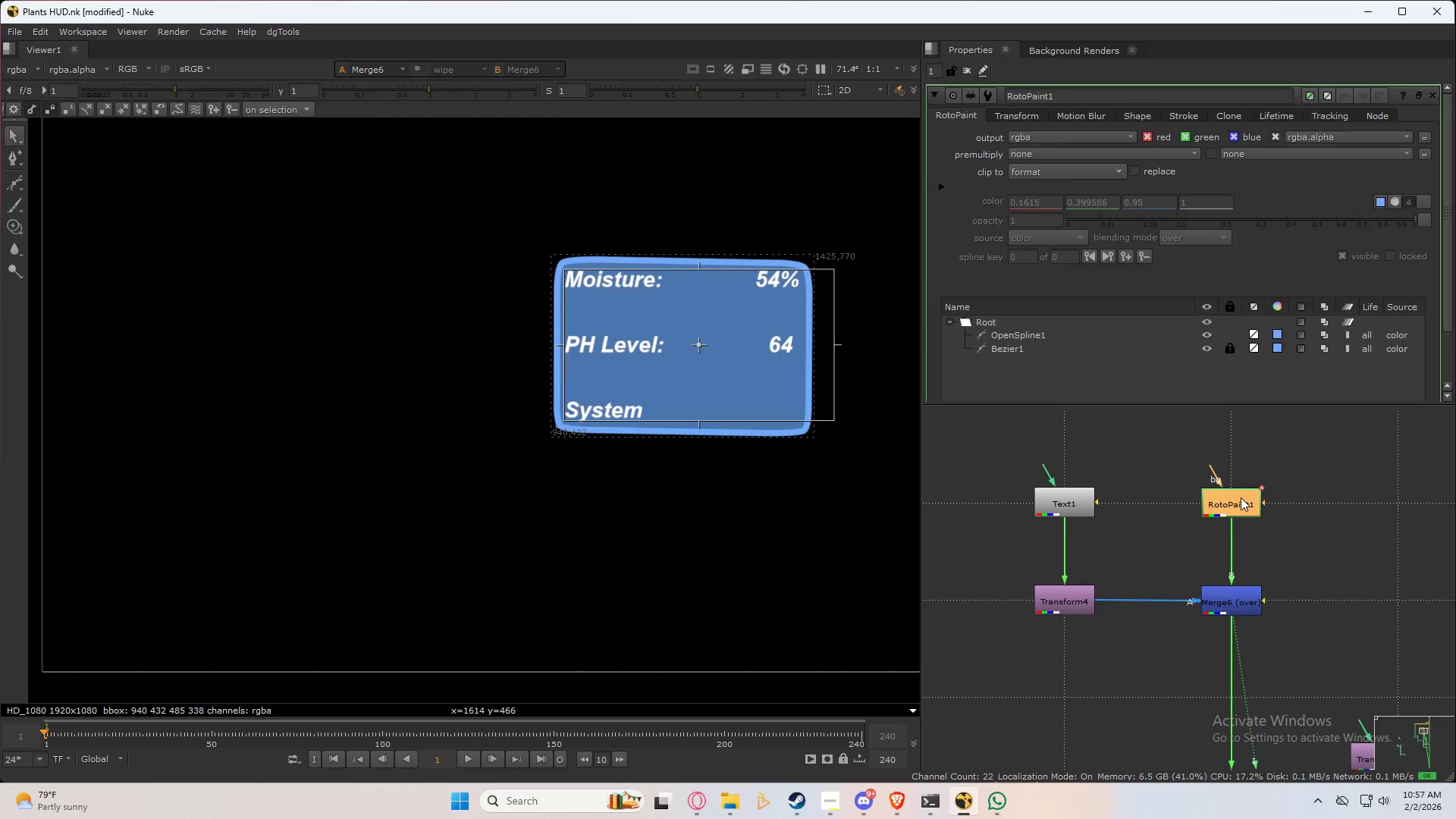 
triple_click([1241, 497])
 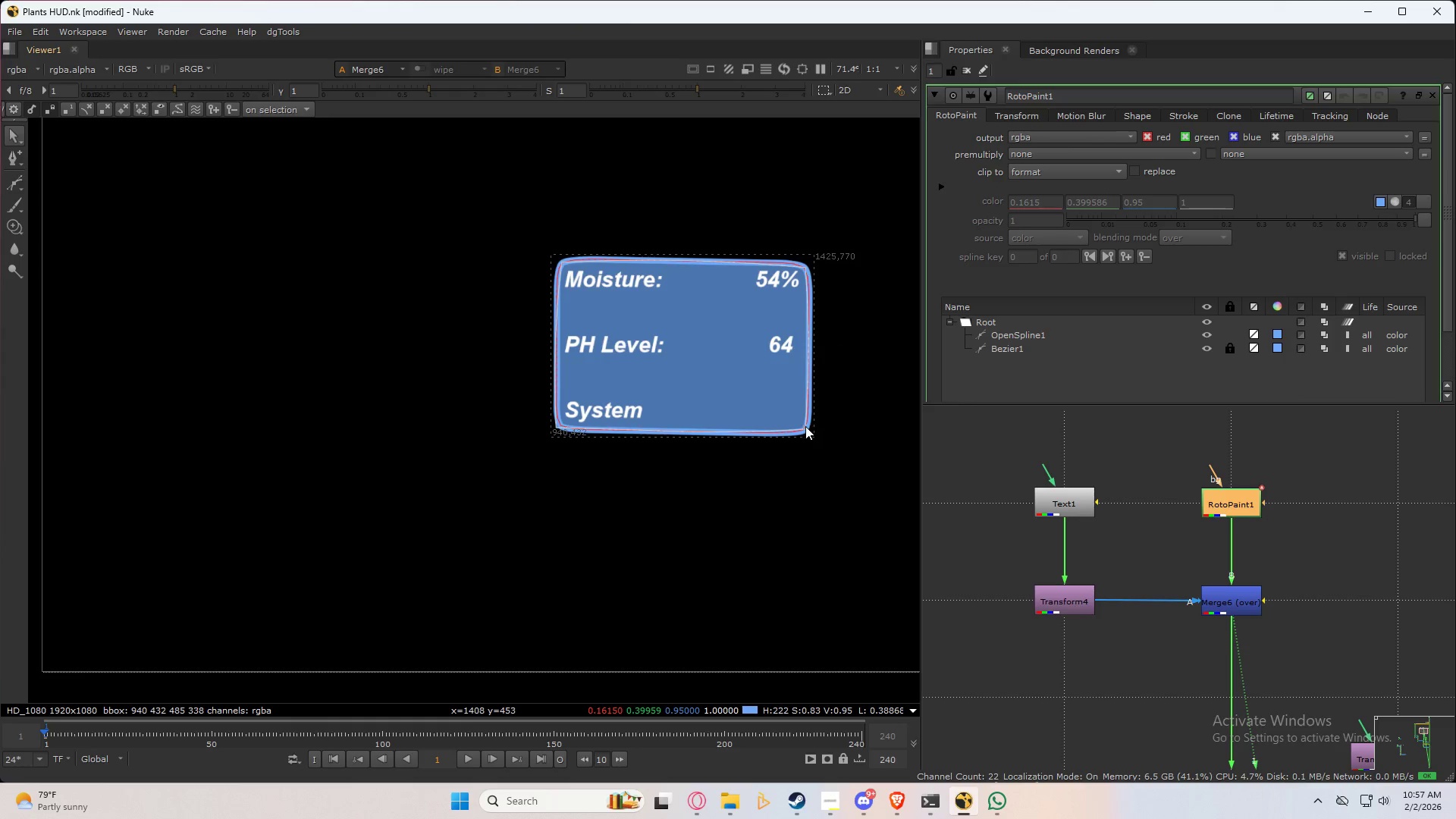 
left_click([805, 426])
 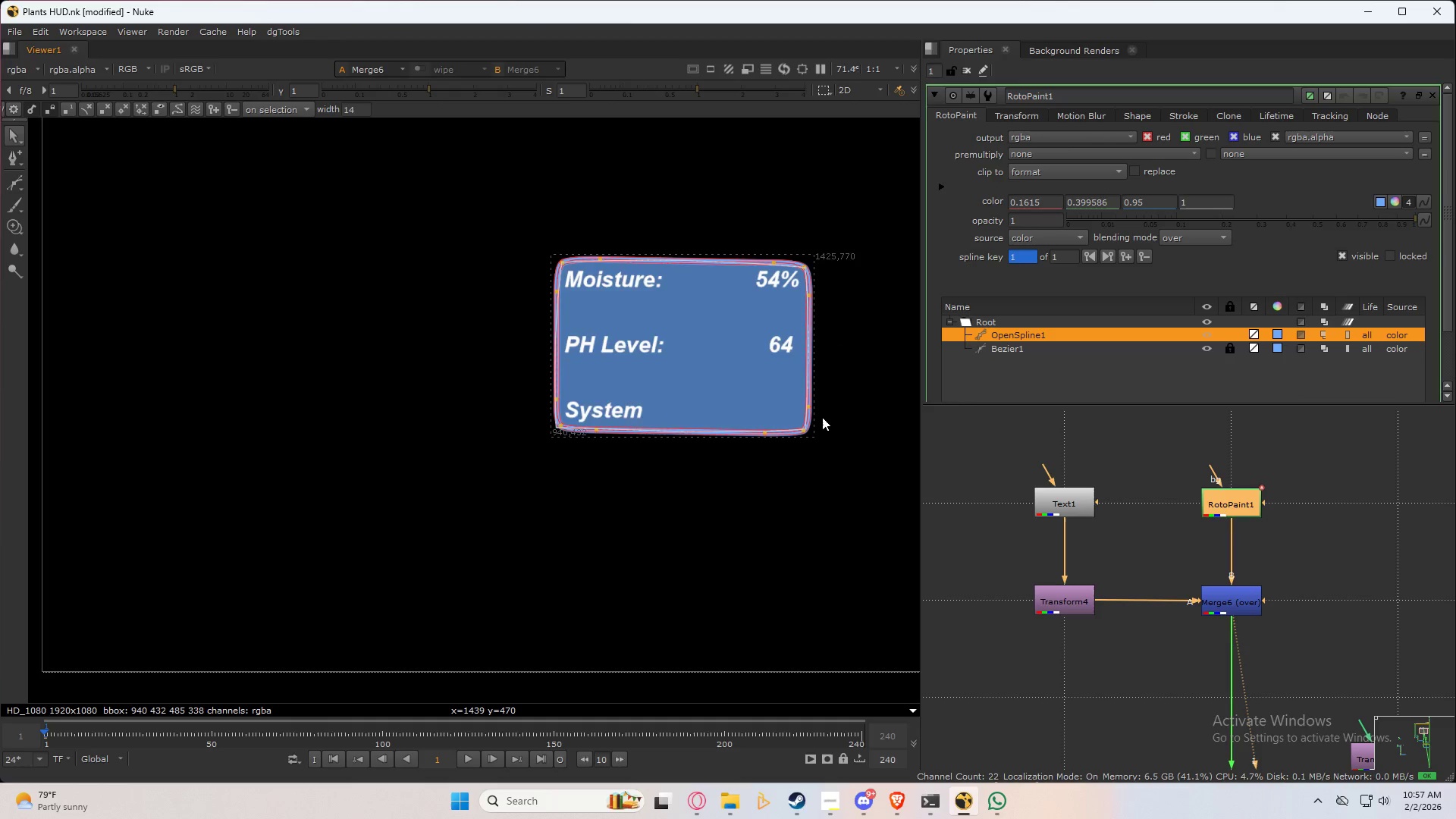 
left_click_drag(start_coordinate=[843, 366], to_coordinate=[723, 485])
 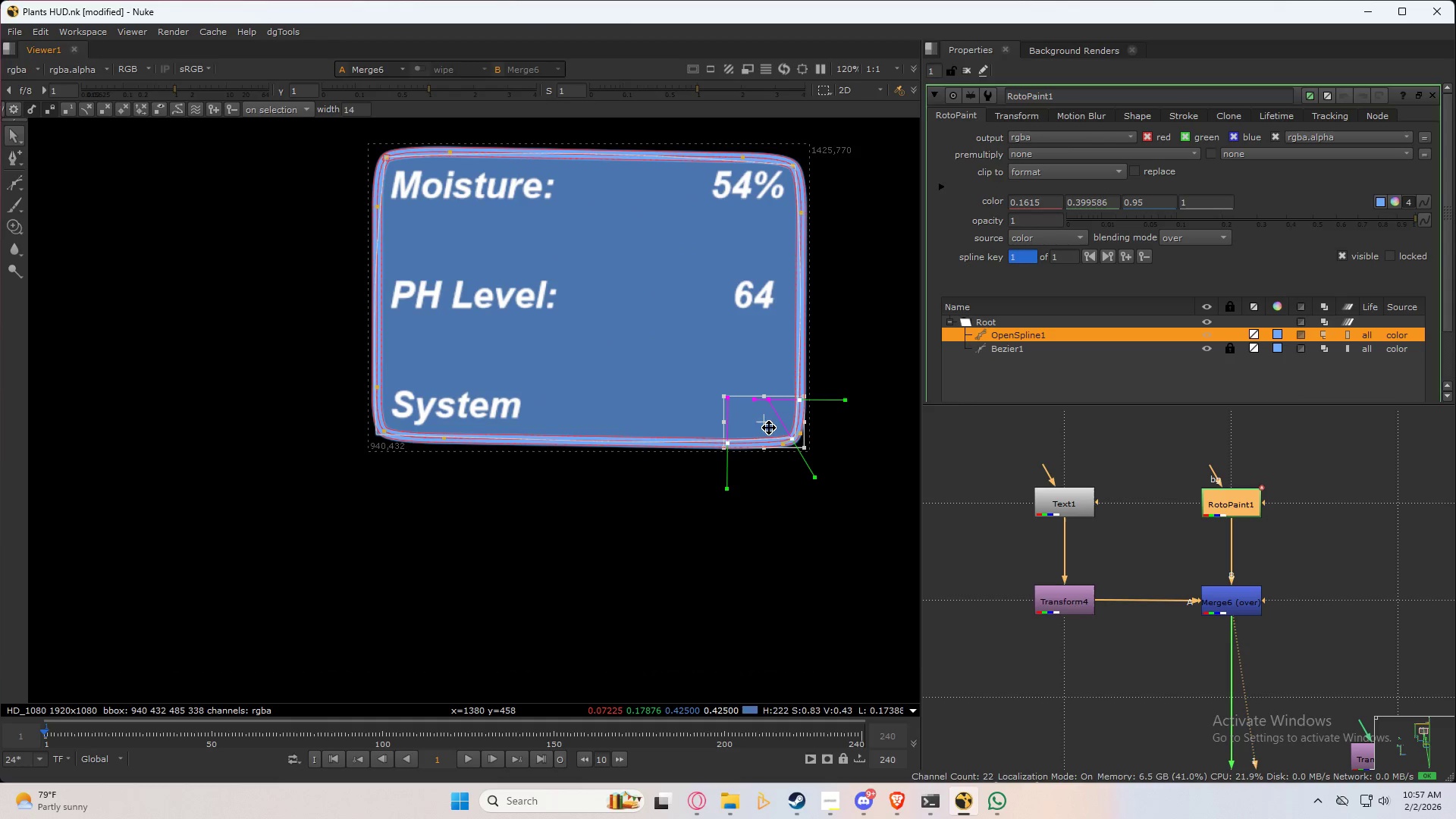 
scroll: coordinate [822, 417], scroll_direction: up, amount: 3.0
 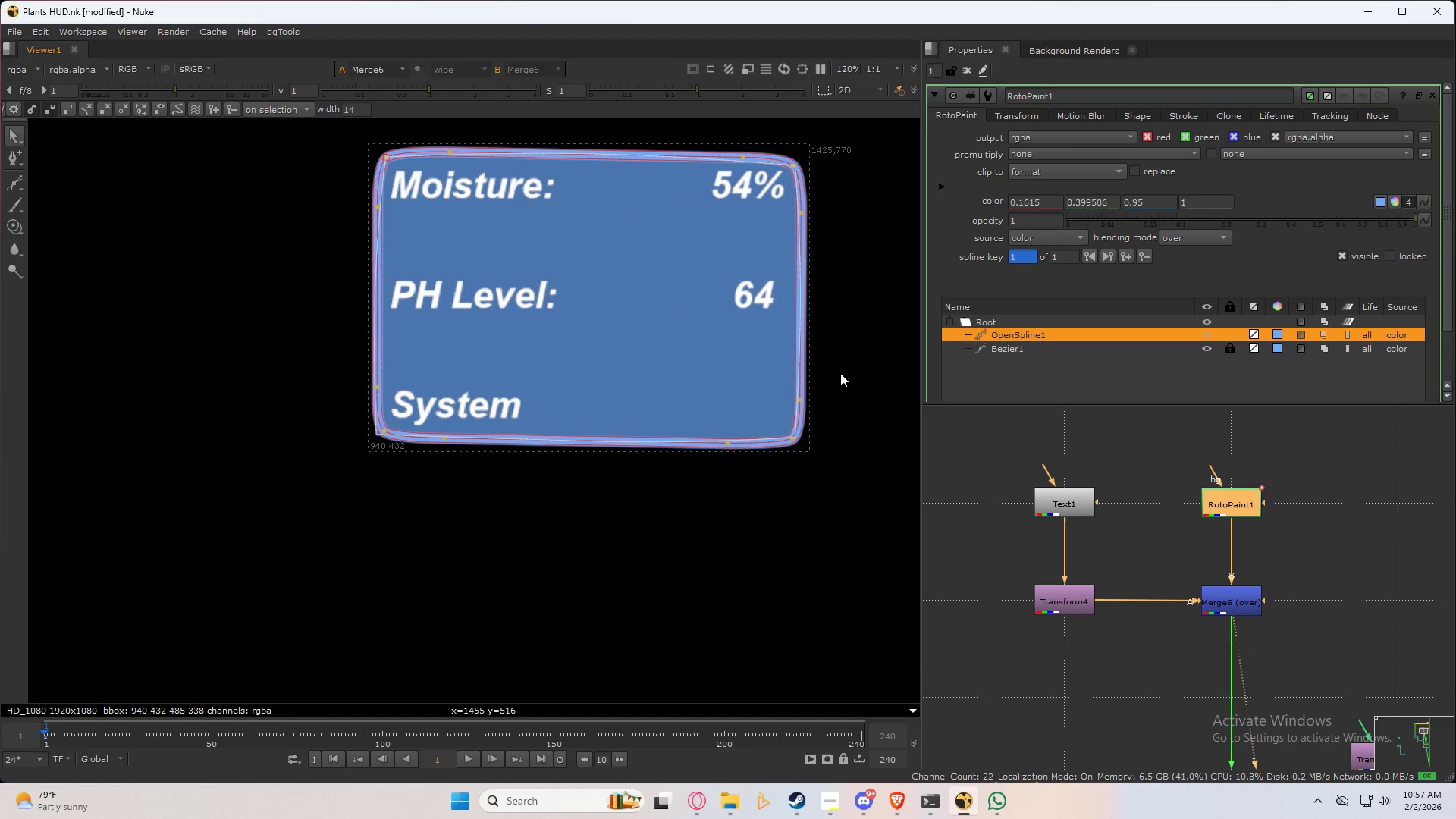 
left_click_drag(start_coordinate=[768, 427], to_coordinate=[767, 418])
 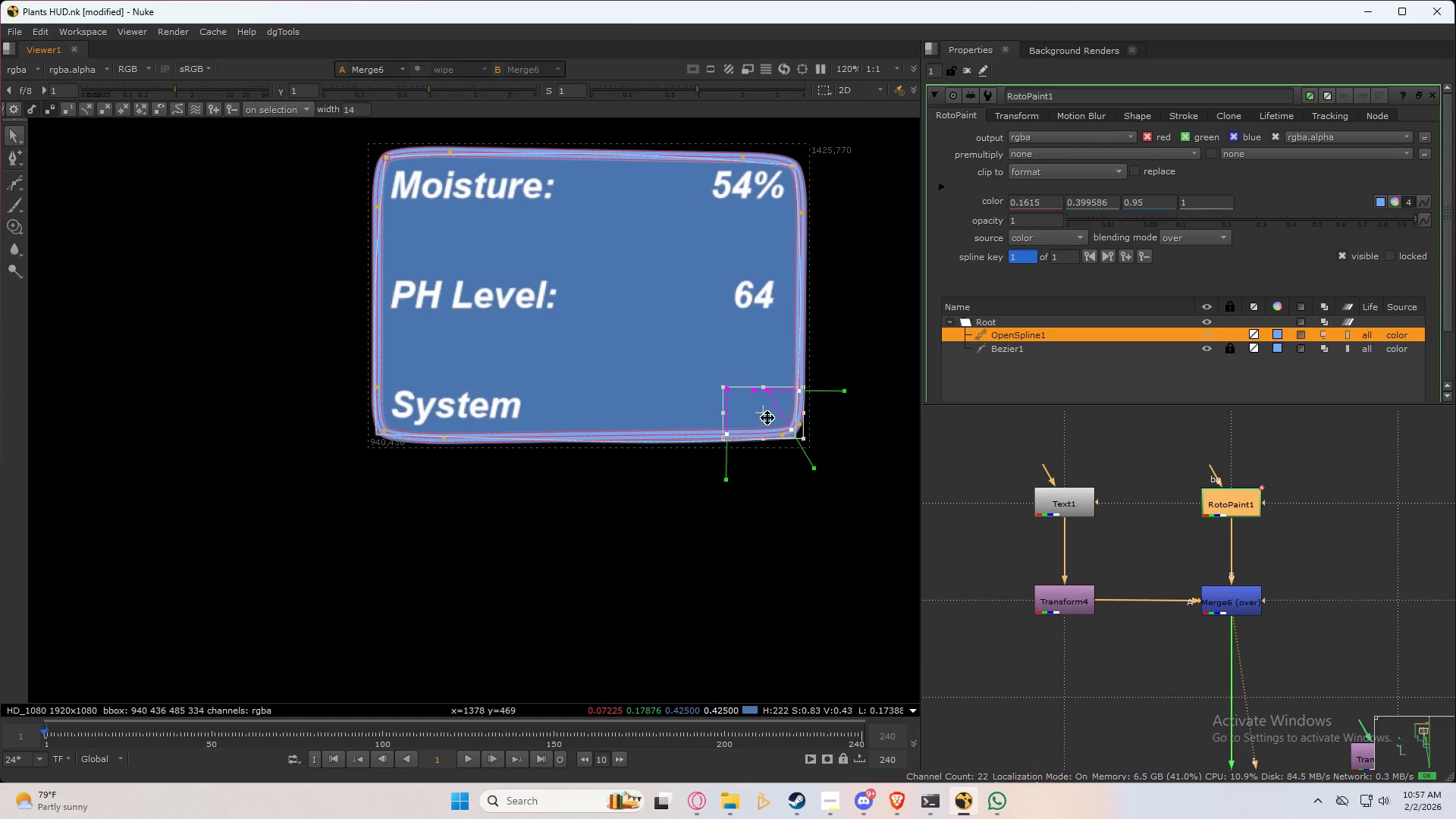 
left_click_drag(start_coordinate=[767, 418], to_coordinate=[768, 423])
 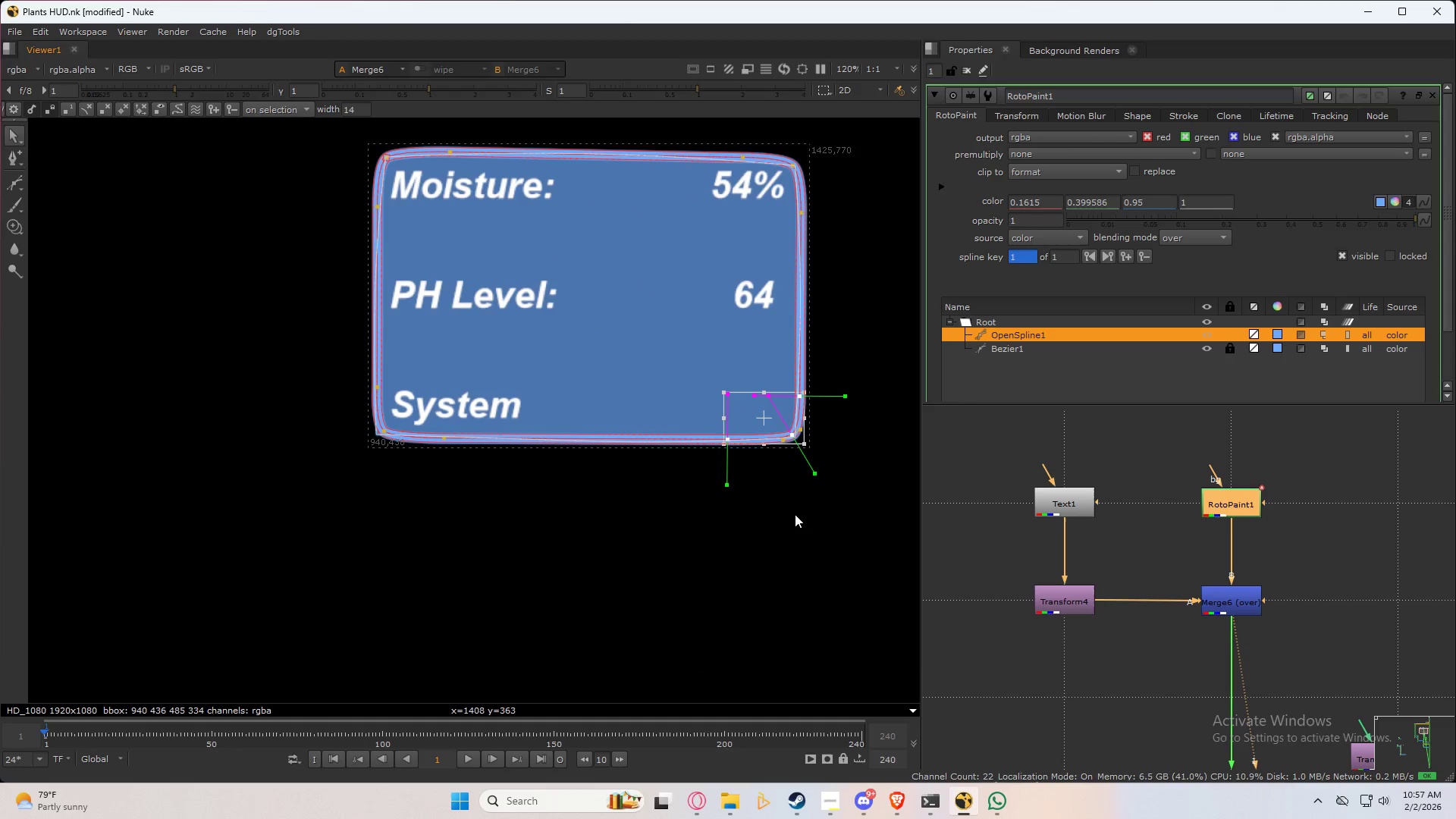 
key(Q)
 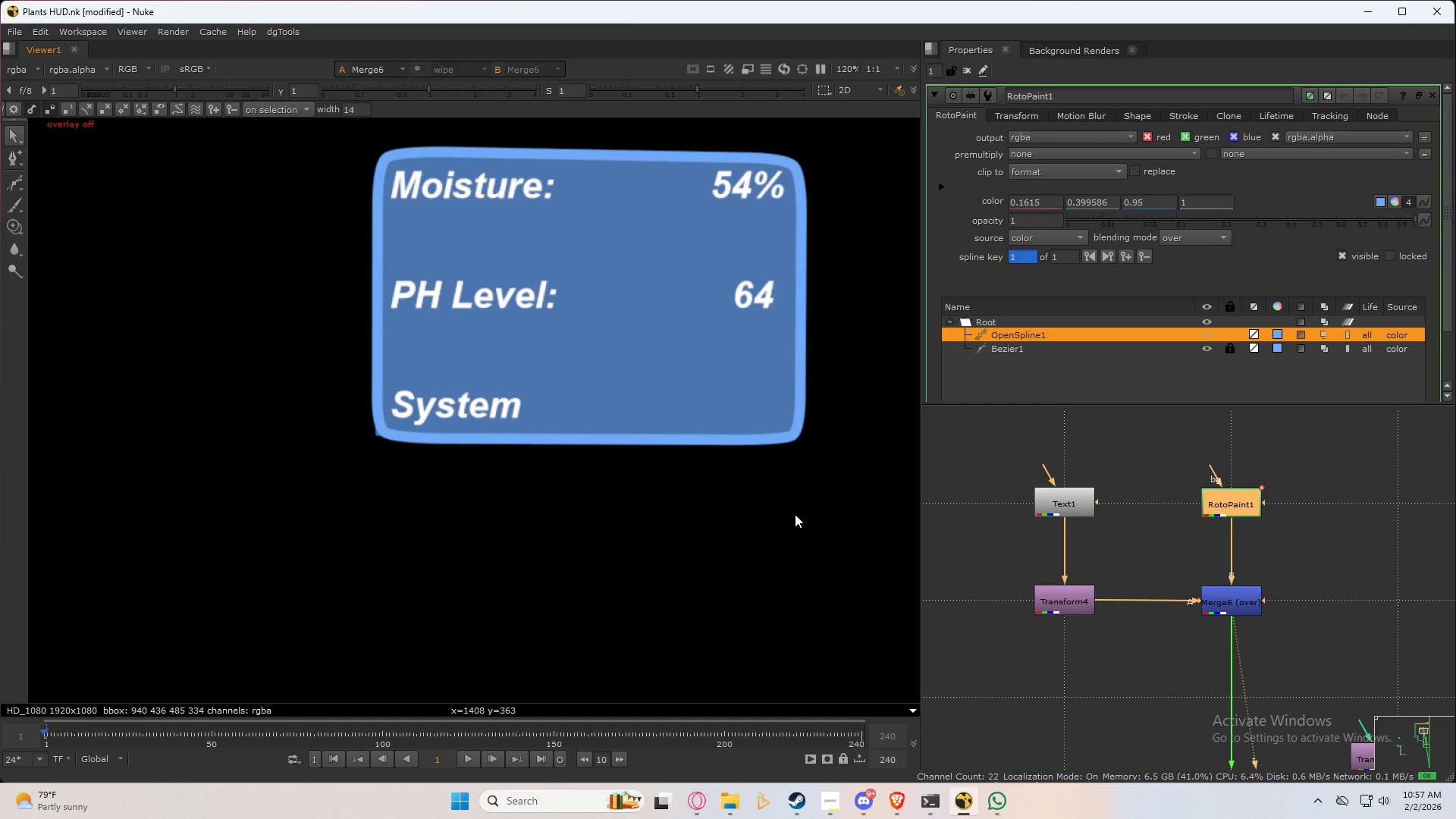 
key(Control+Z)
 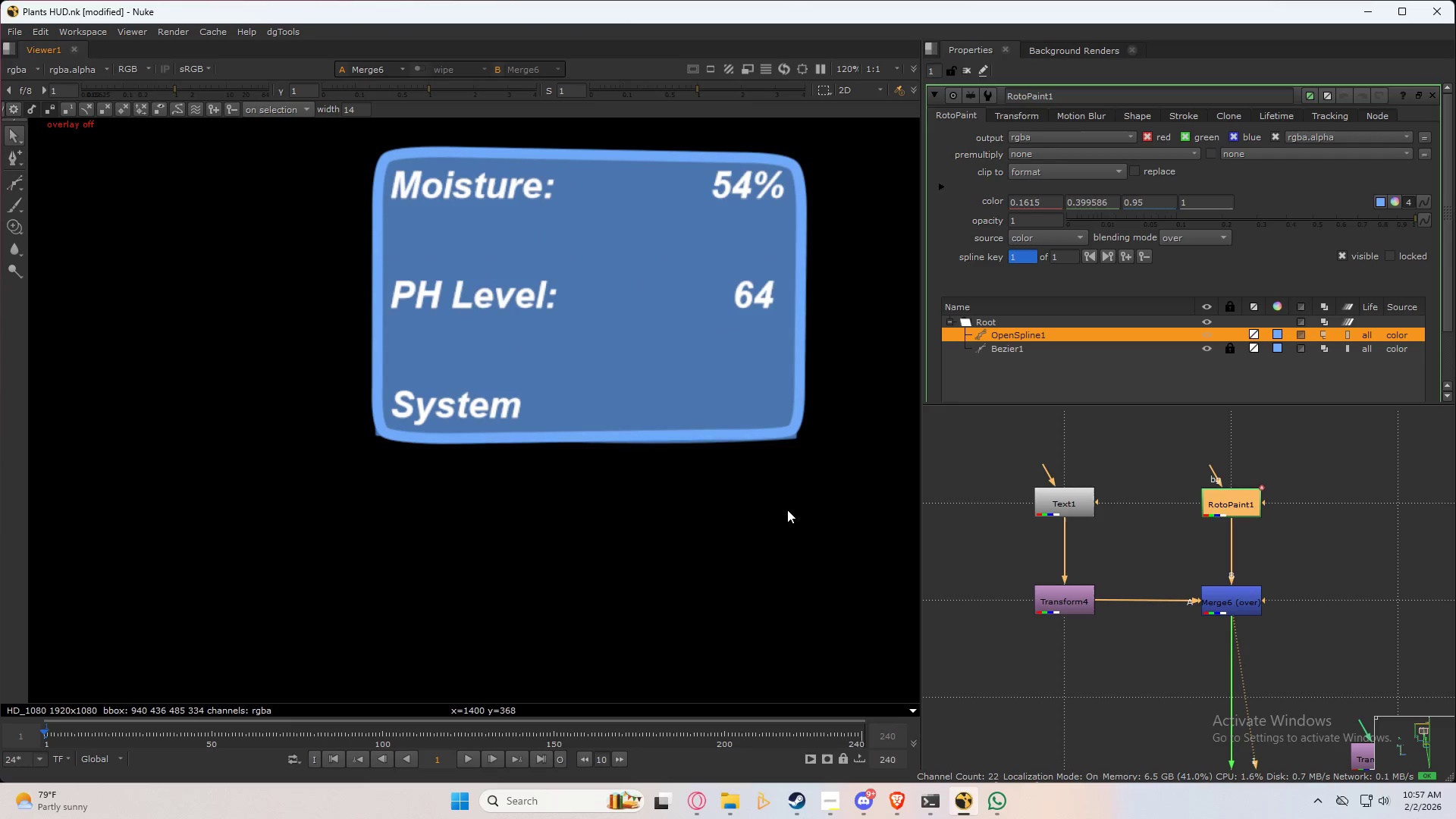 
key(Control+Z)
 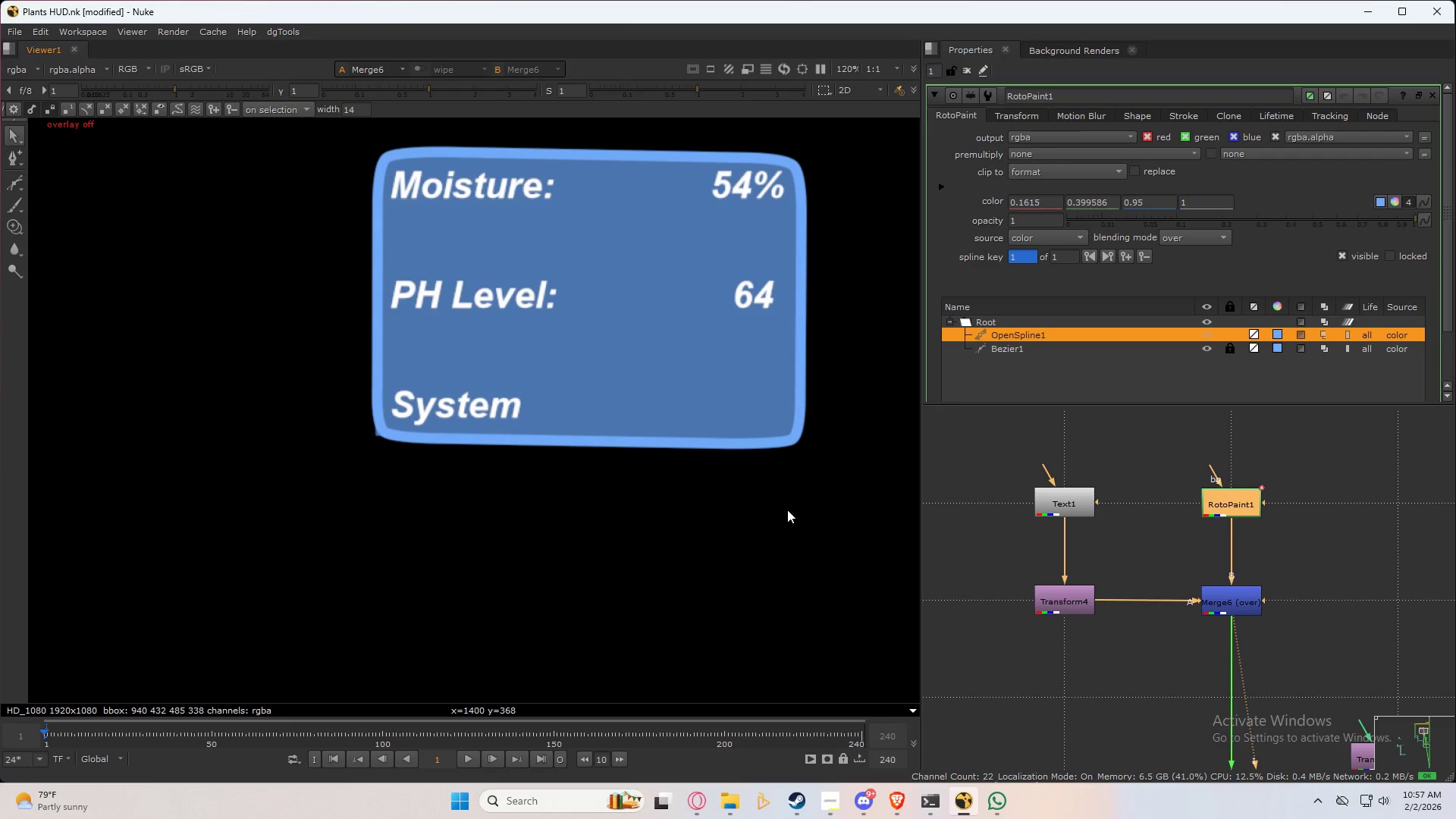 
key(Control+Shift+Z)
 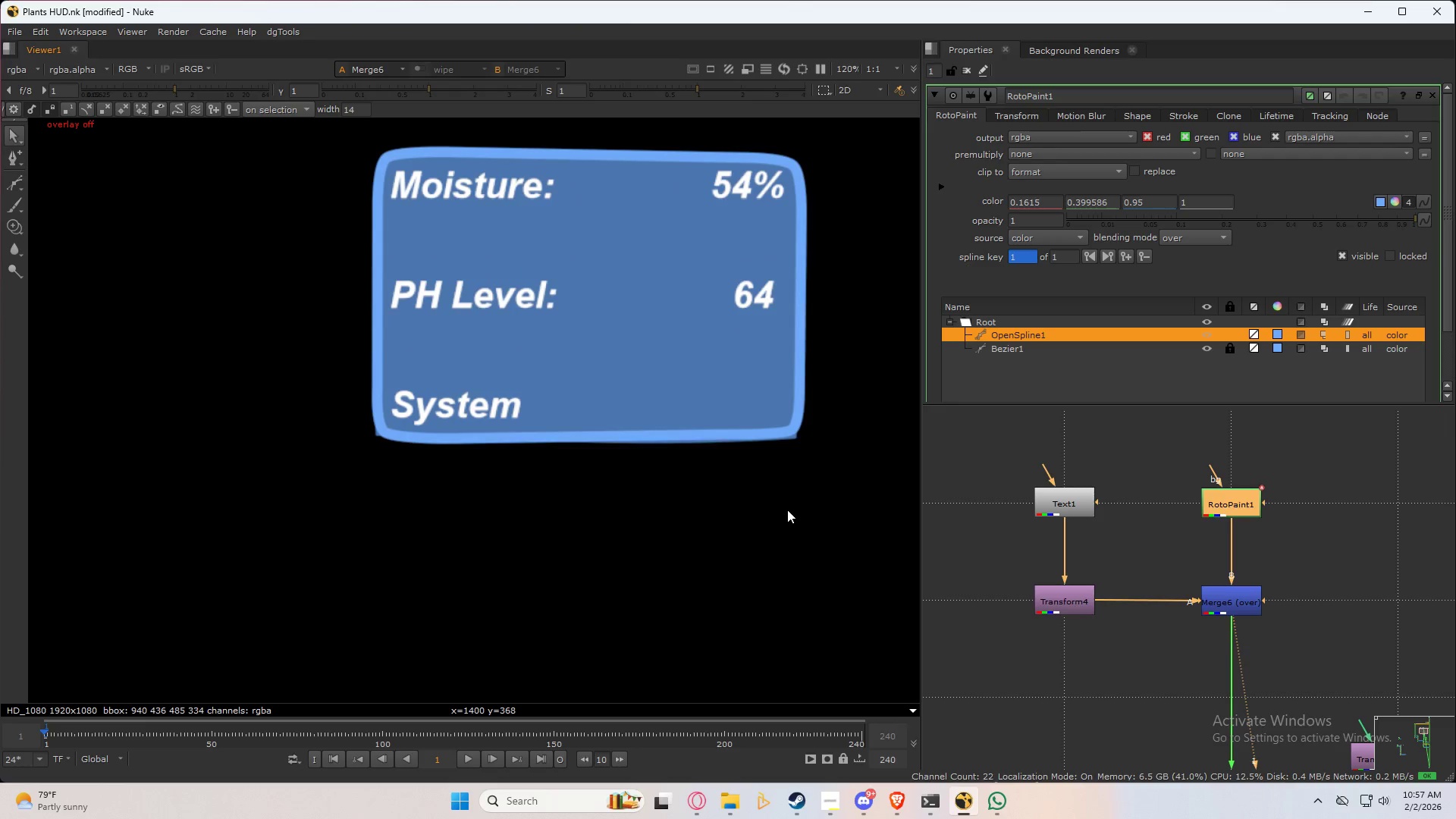 
key(Control+Shift+Z)
 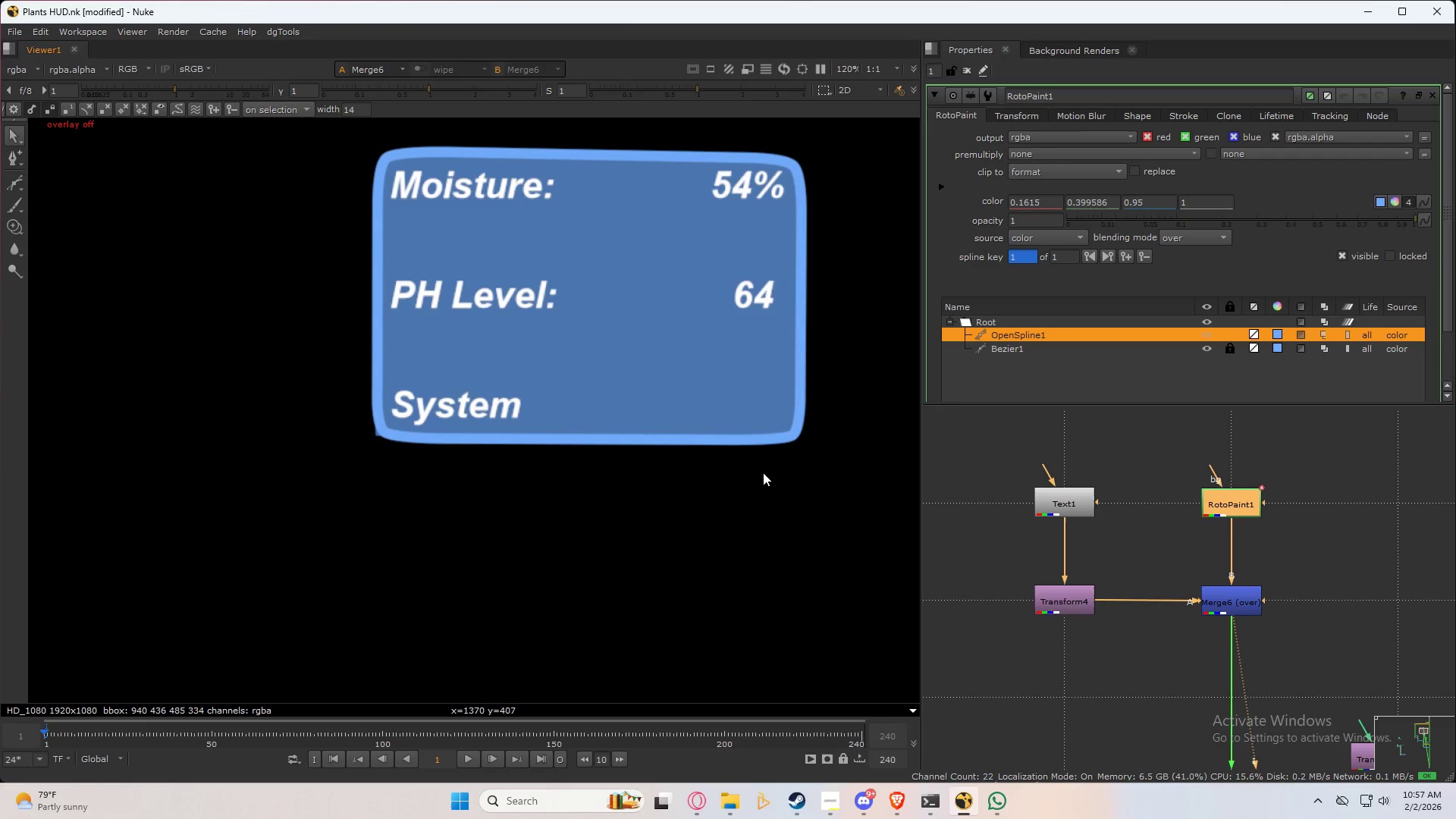 
key(Q)
 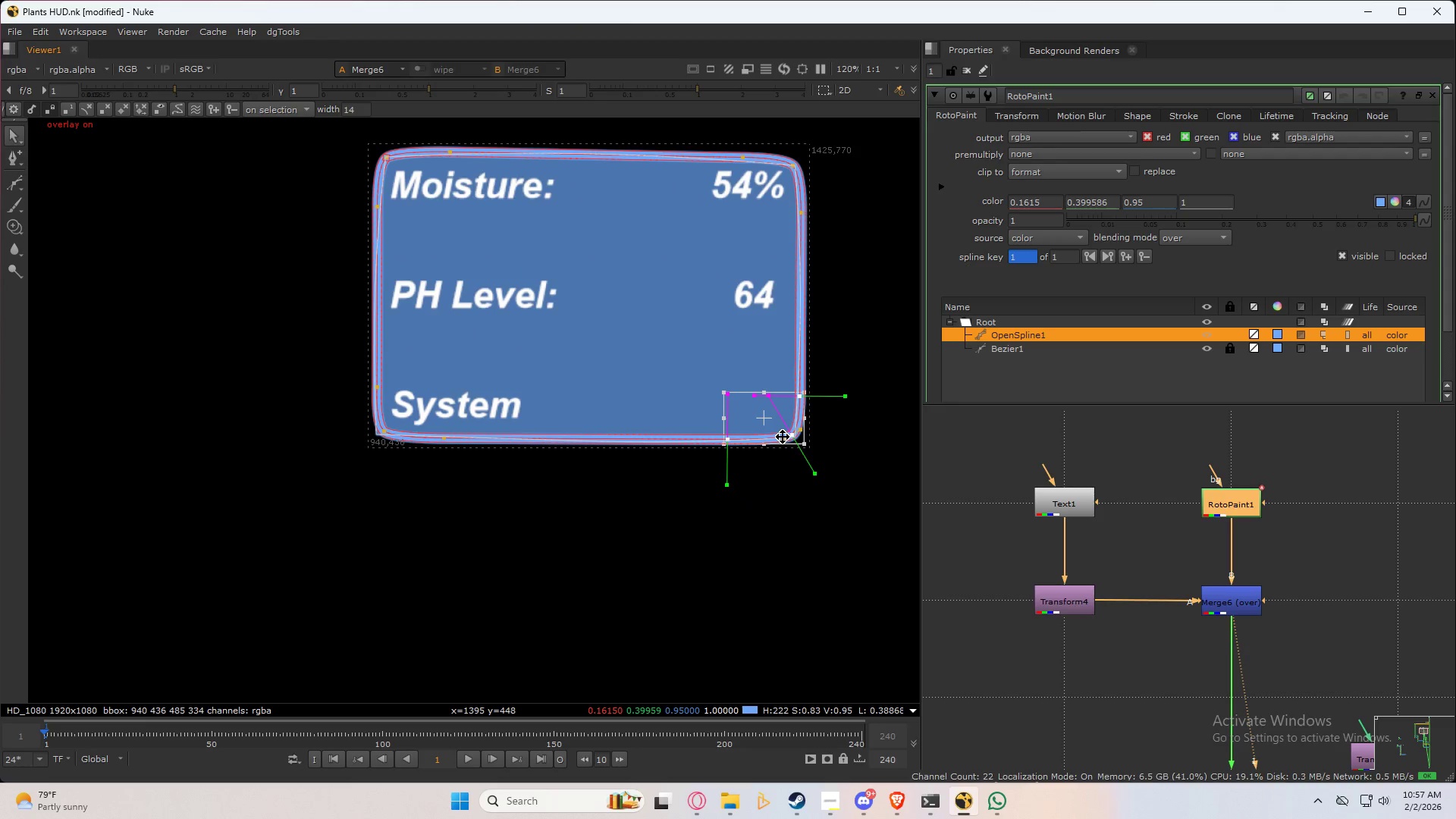 
key(Numpad8)
 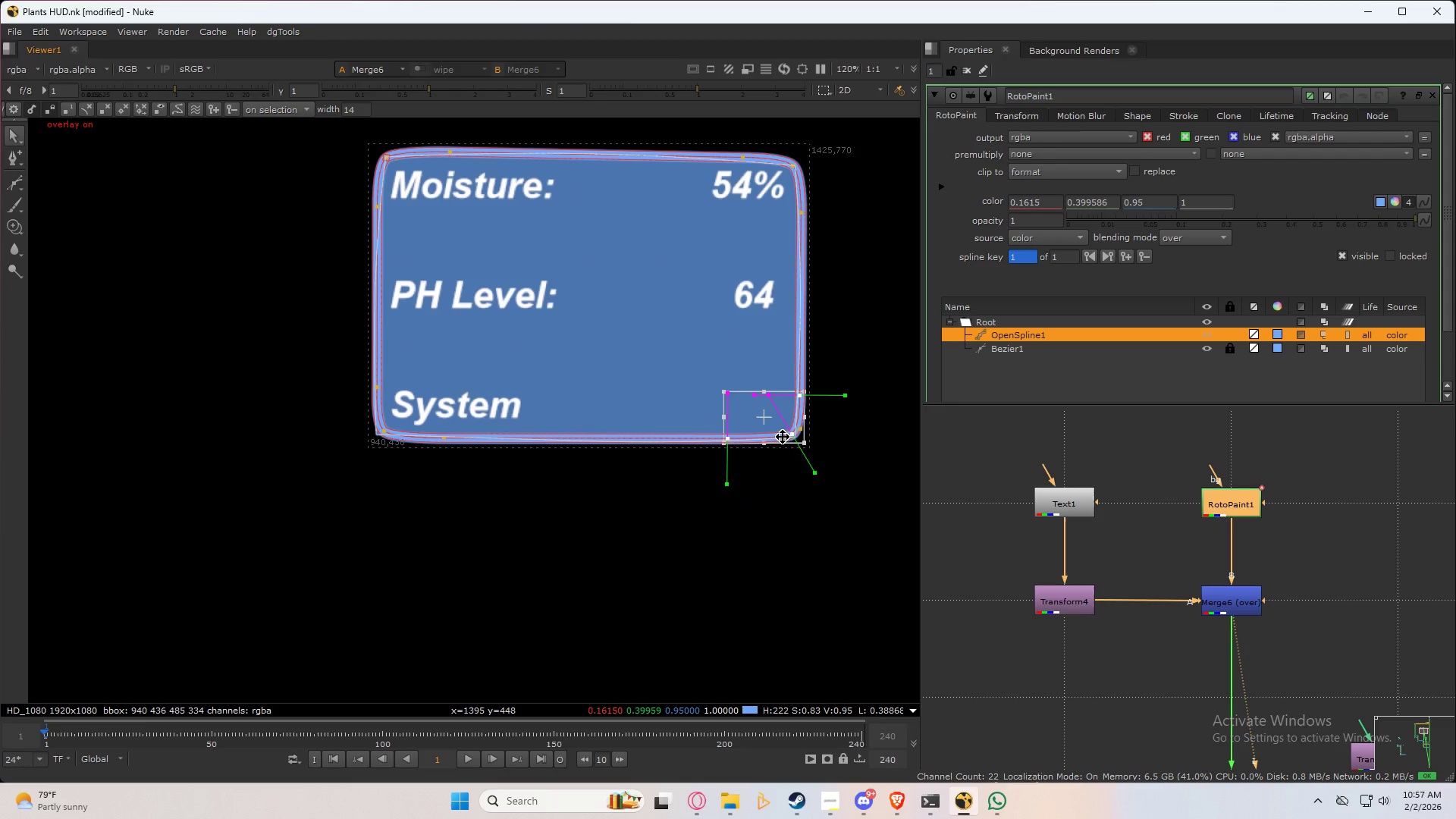 
key(Numpad4)
 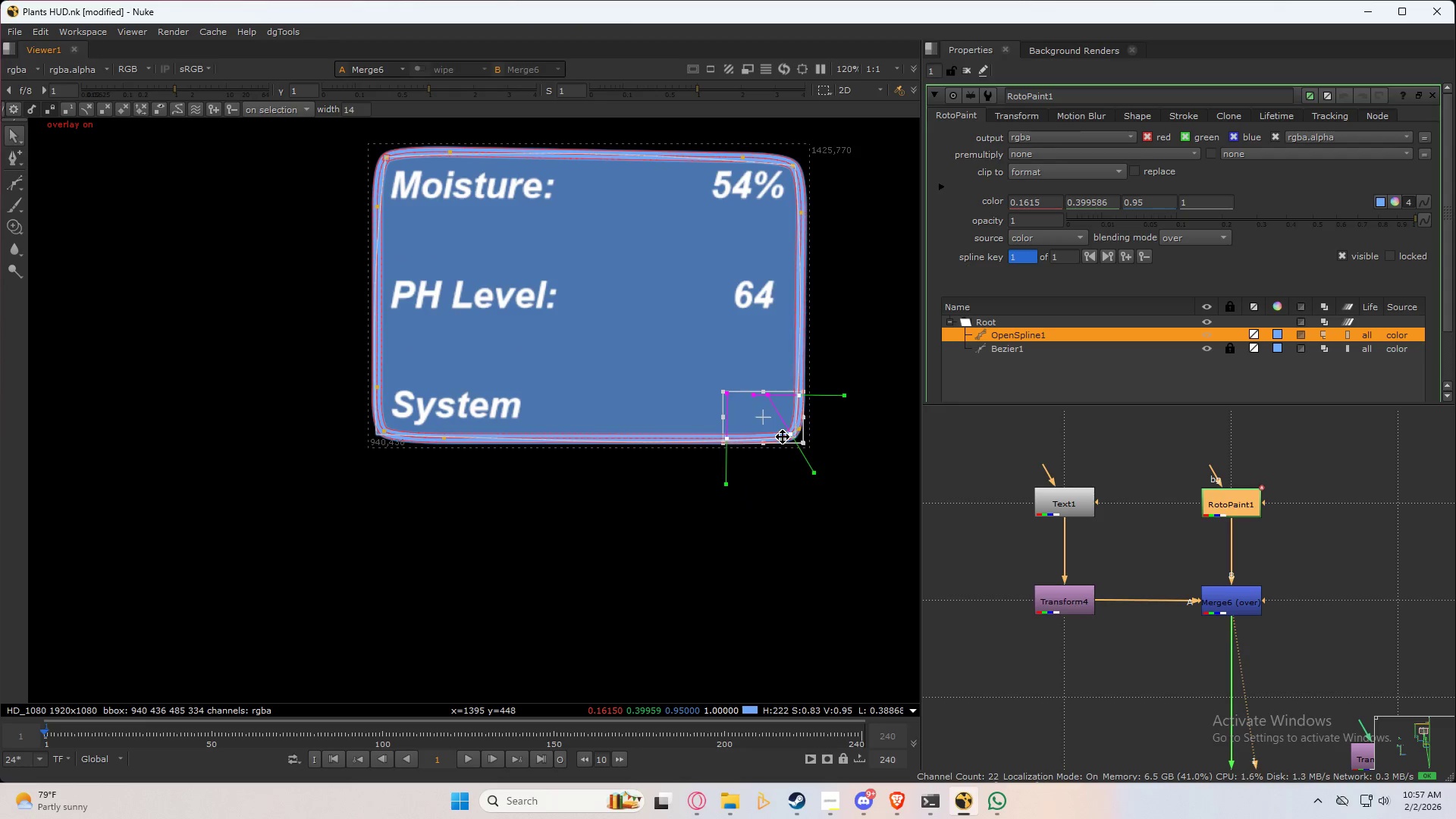 
key(Numpad4)
 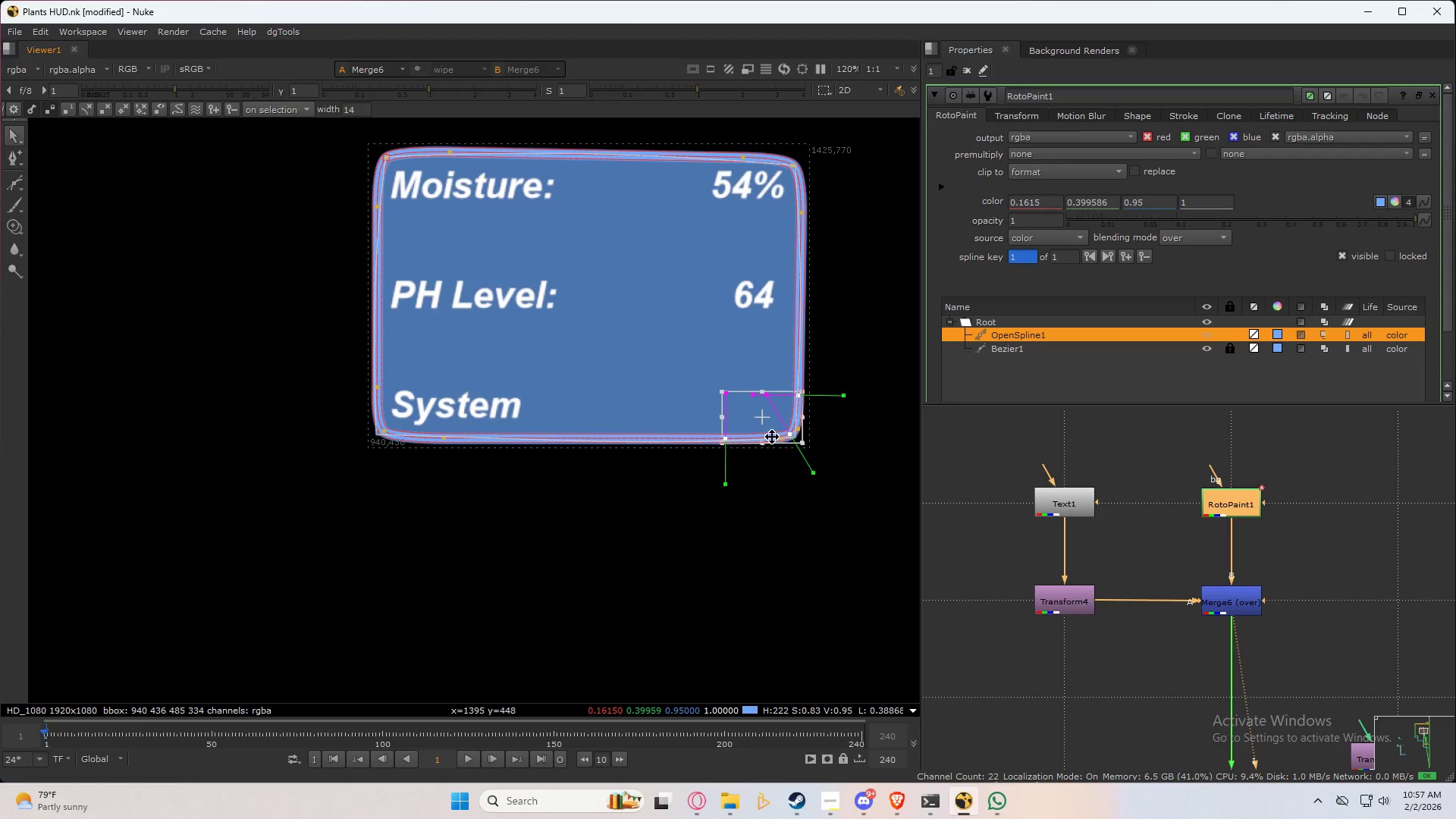 
left_click([765, 538])
 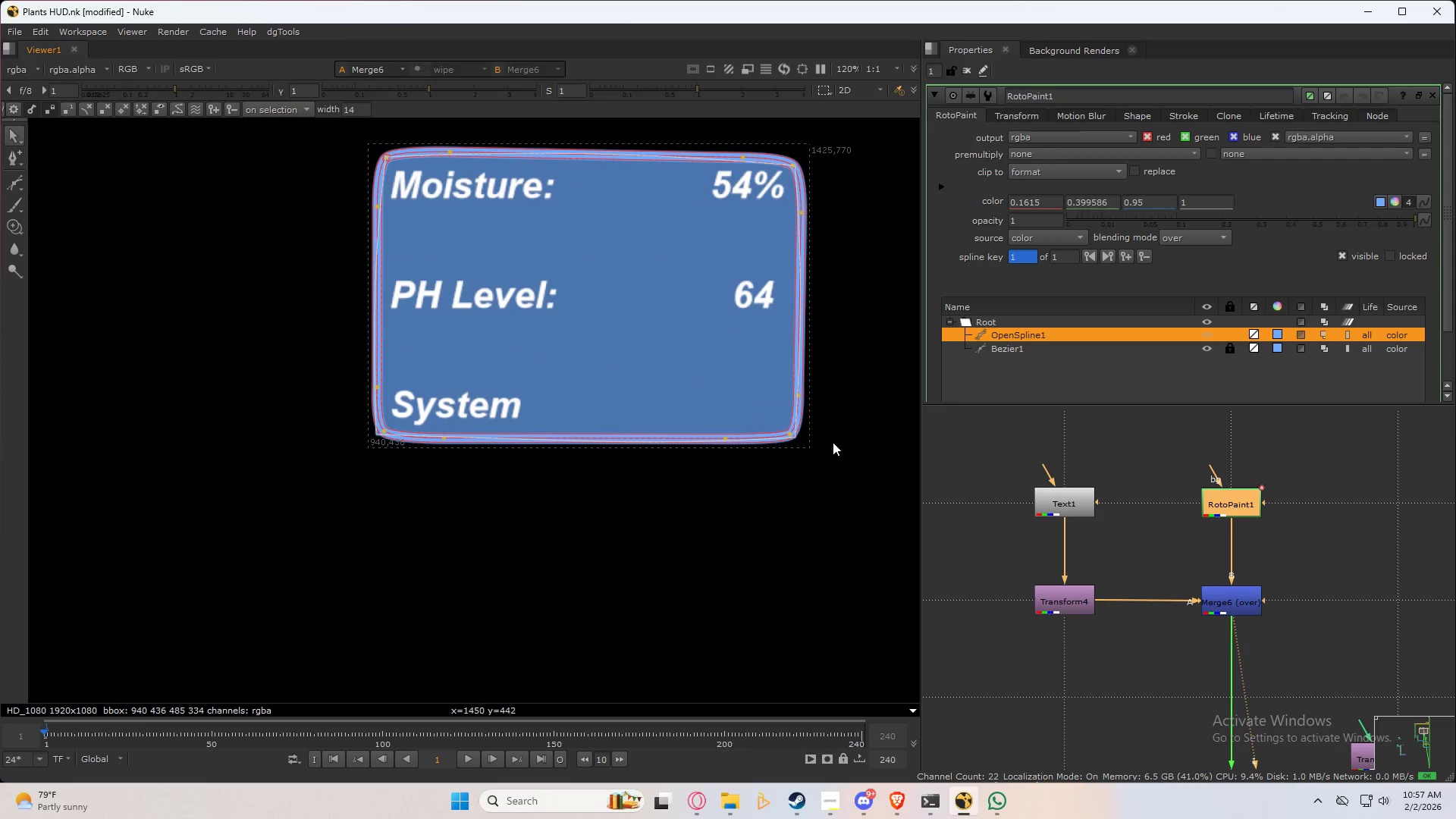 
scroll: coordinate [830, 443], scroll_direction: up, amount: 6.0
 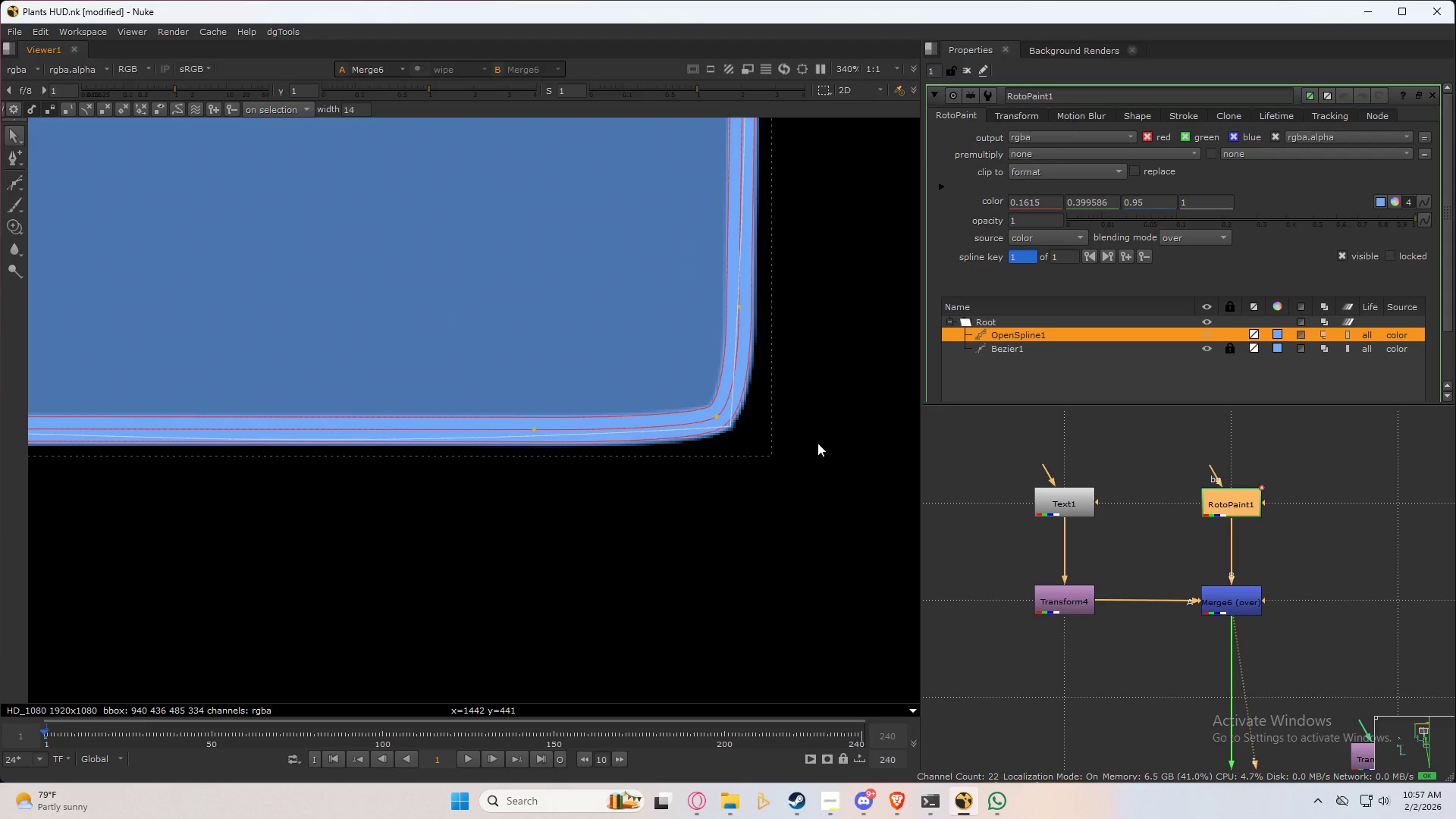 
left_click([817, 443])
 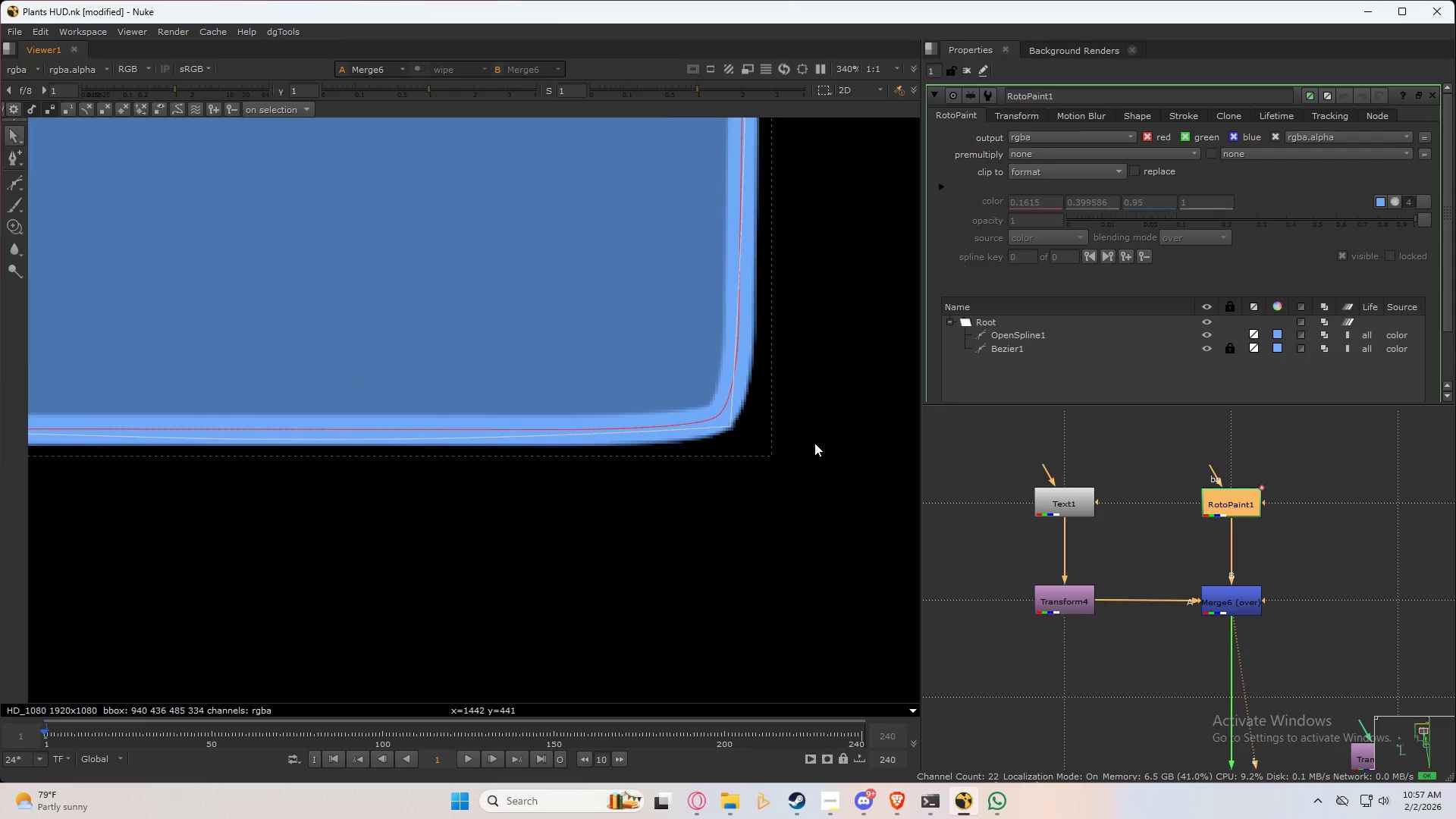 
scroll: coordinate [811, 443], scroll_direction: down, amount: 8.0
 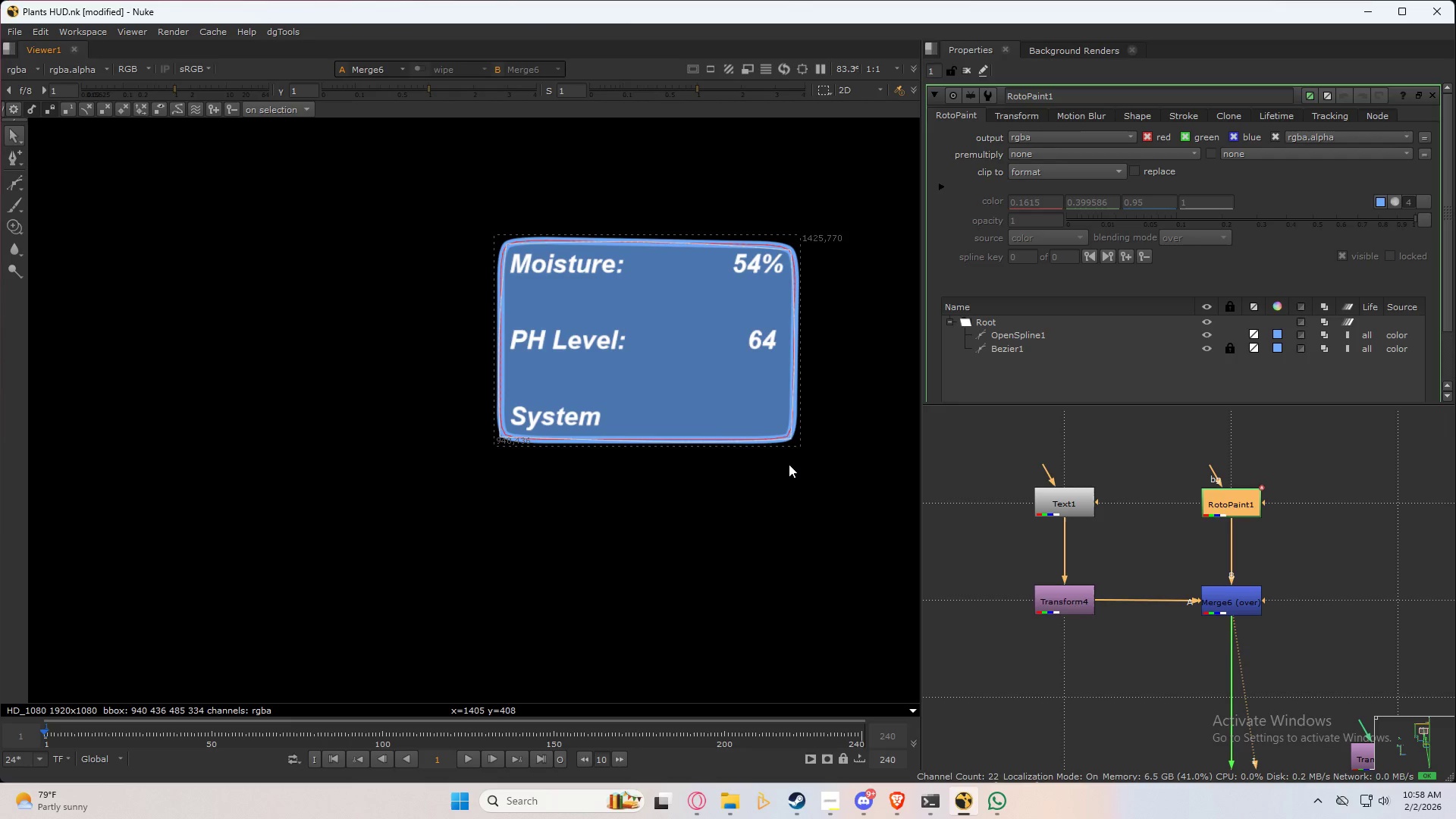 
wait(6.61)
 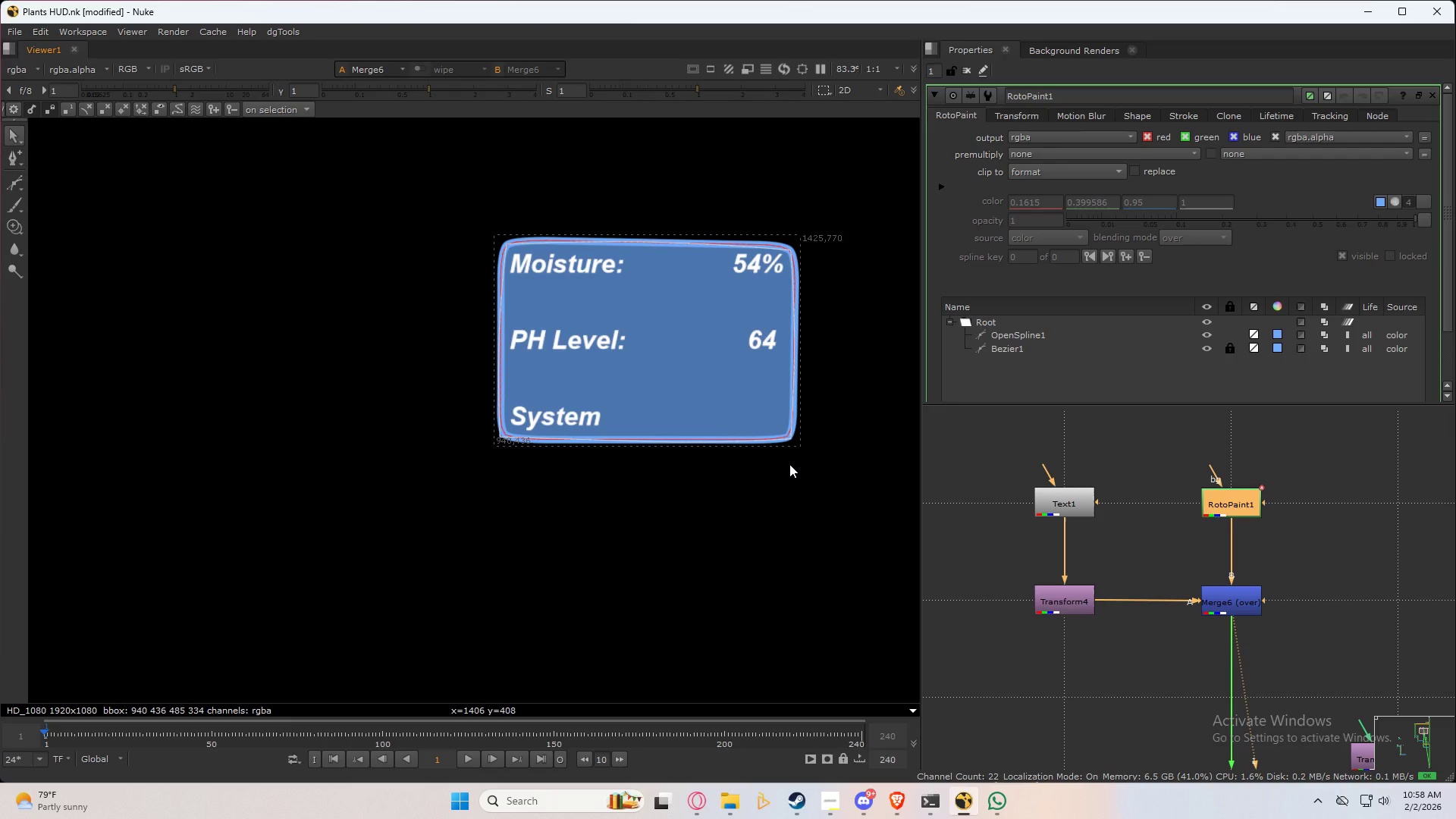 
double_click([1074, 506])
 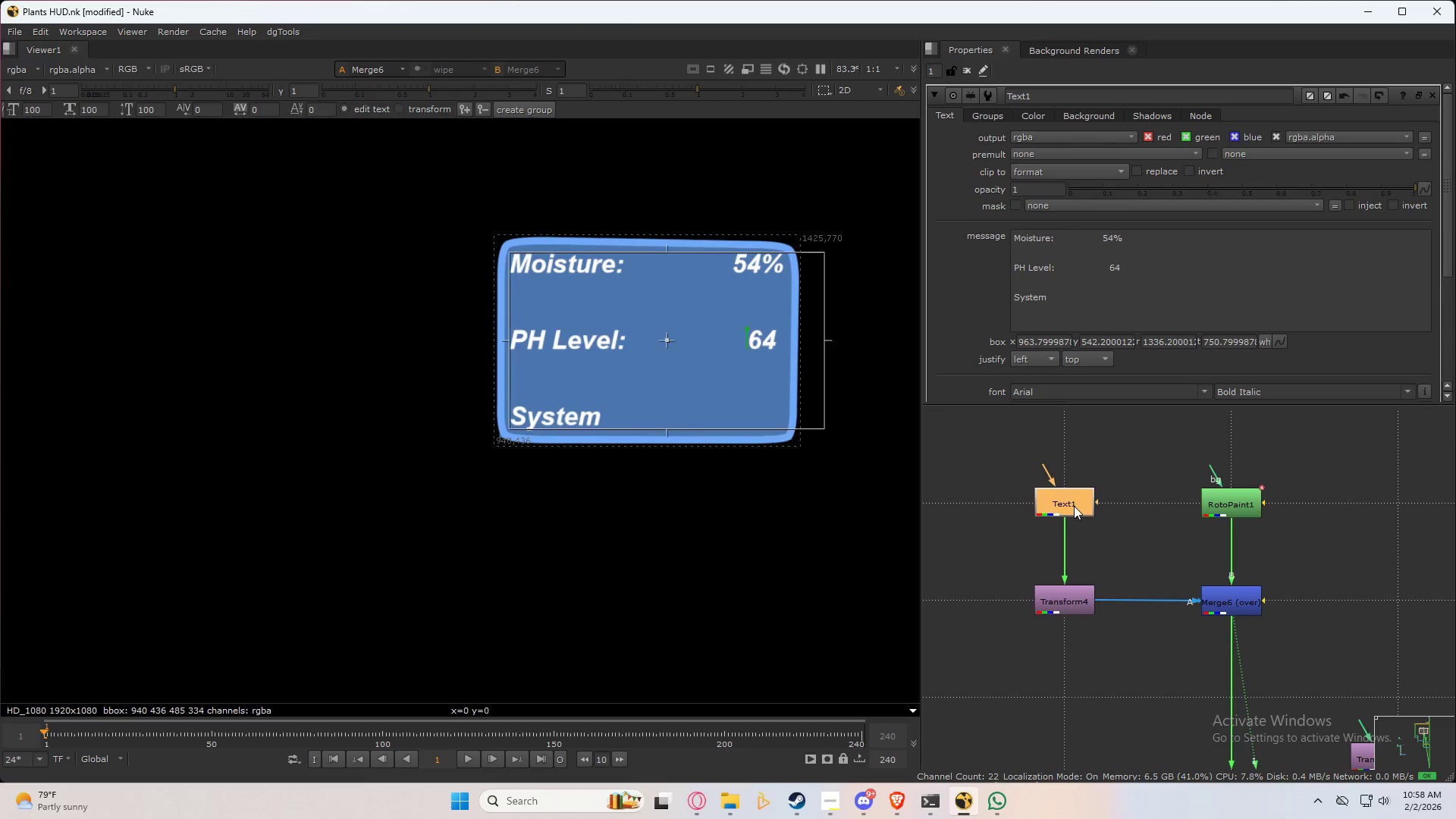 
triple_click([1074, 506])
 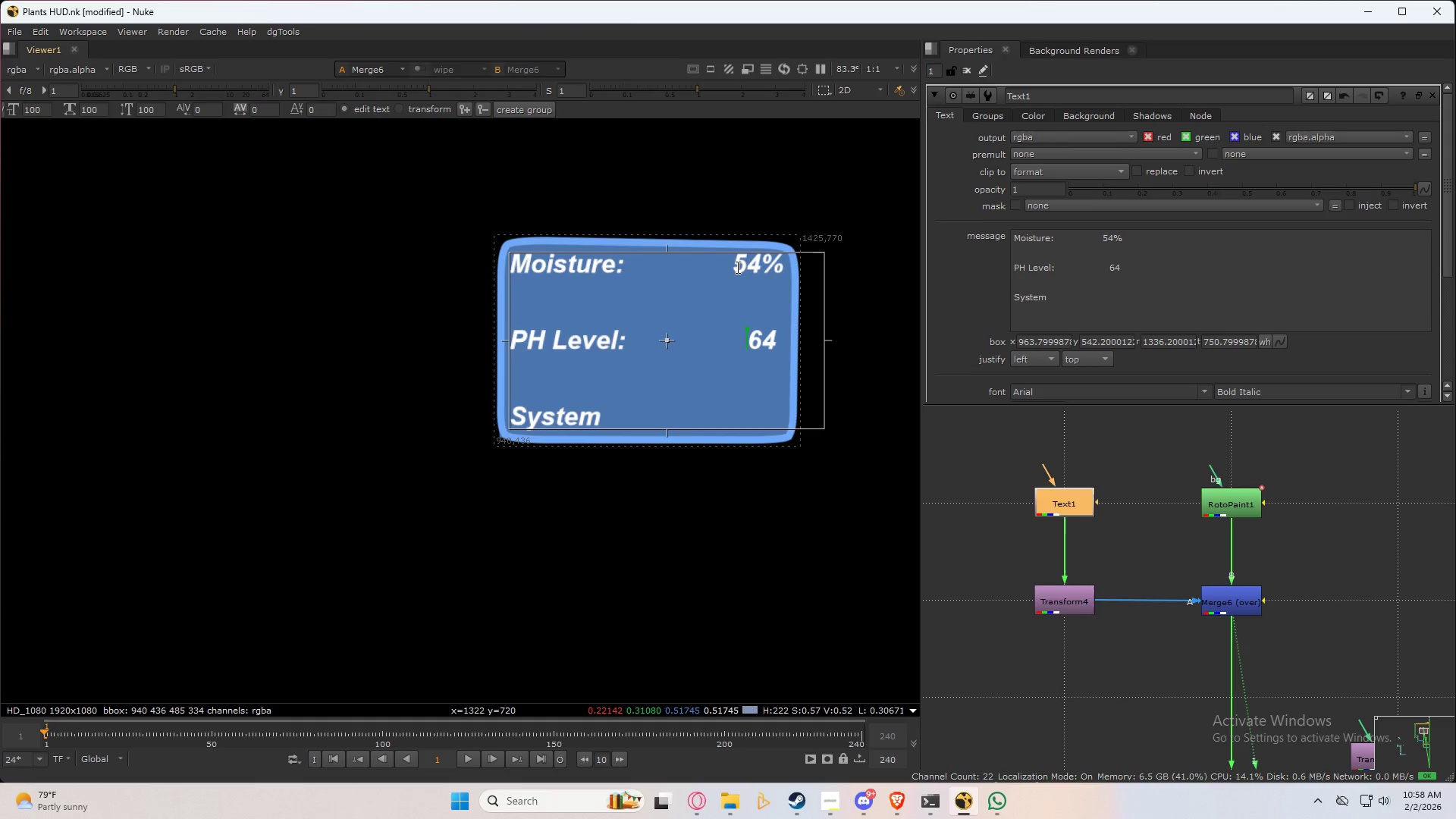 
left_click([736, 266])
 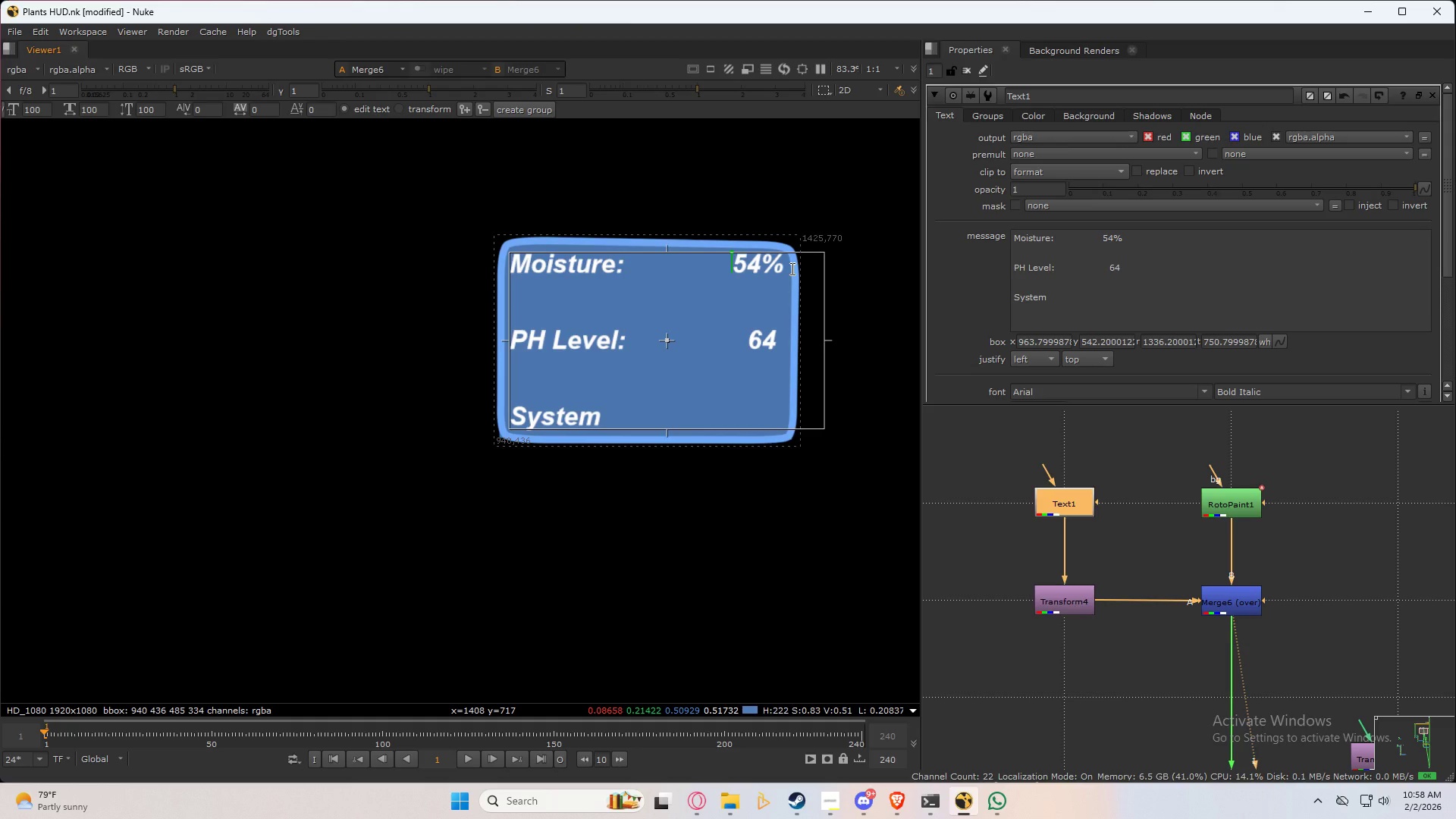 
key(Backspace)
 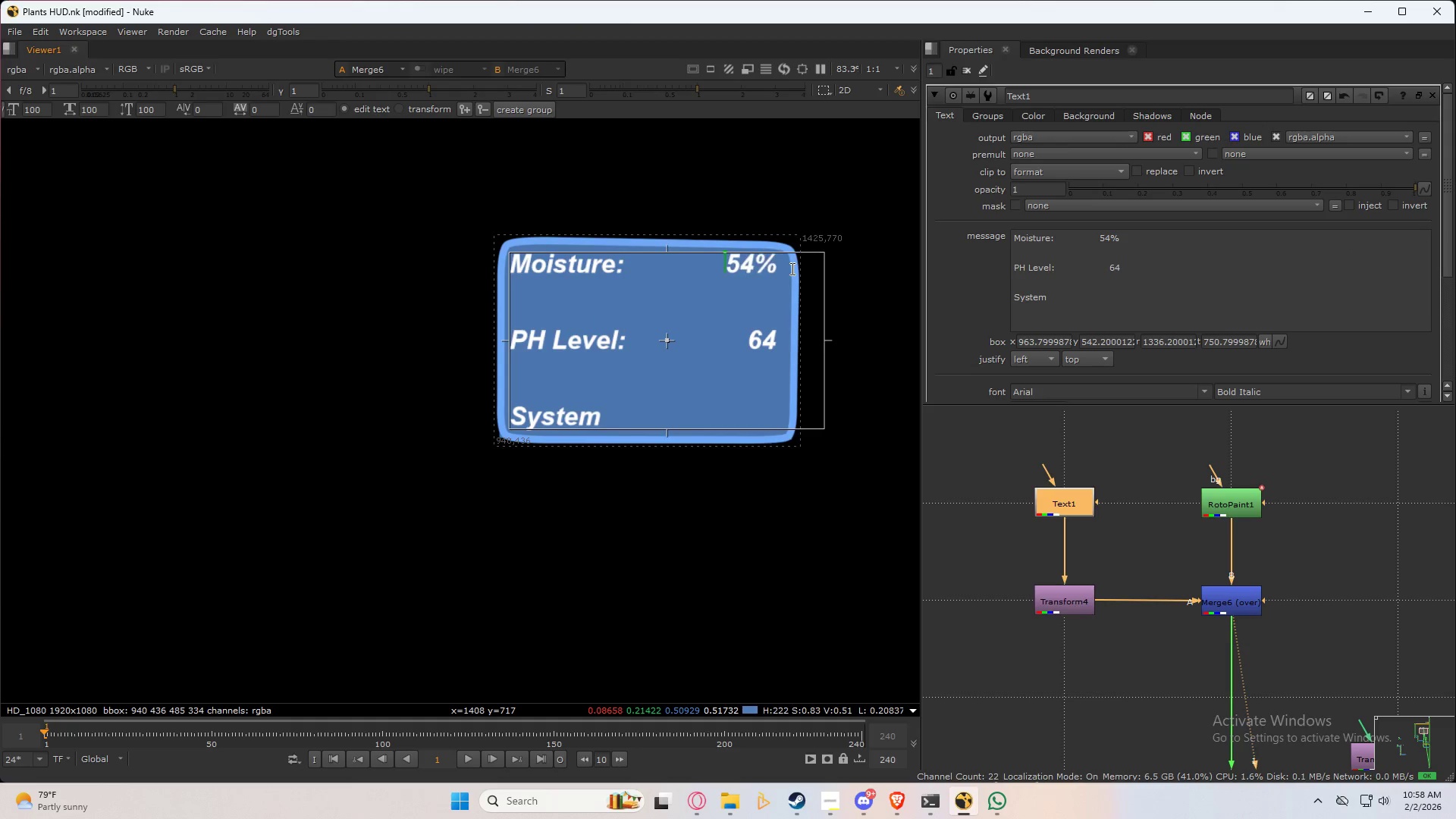 
key(Backspace)
 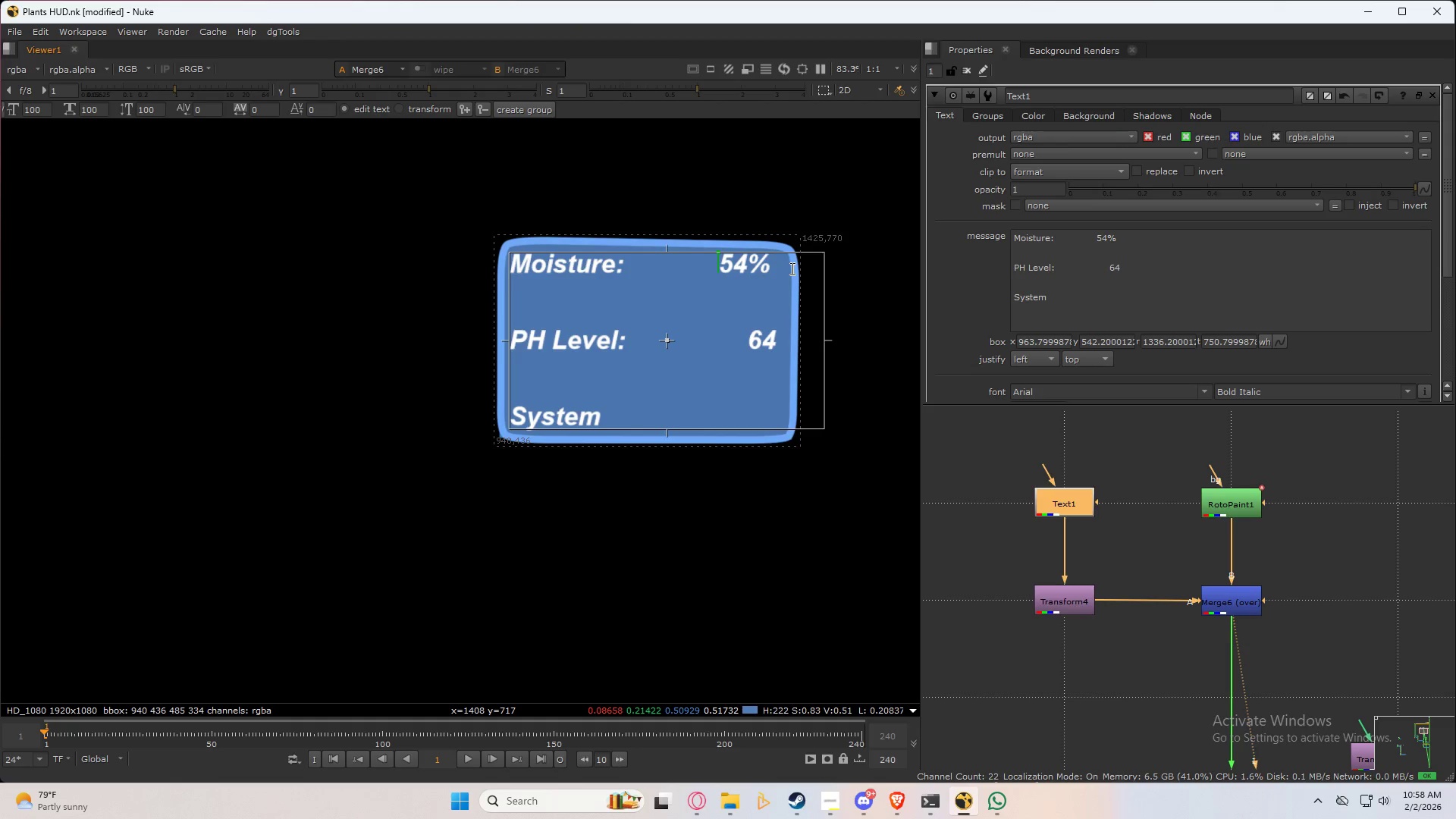 
key(Backspace)
 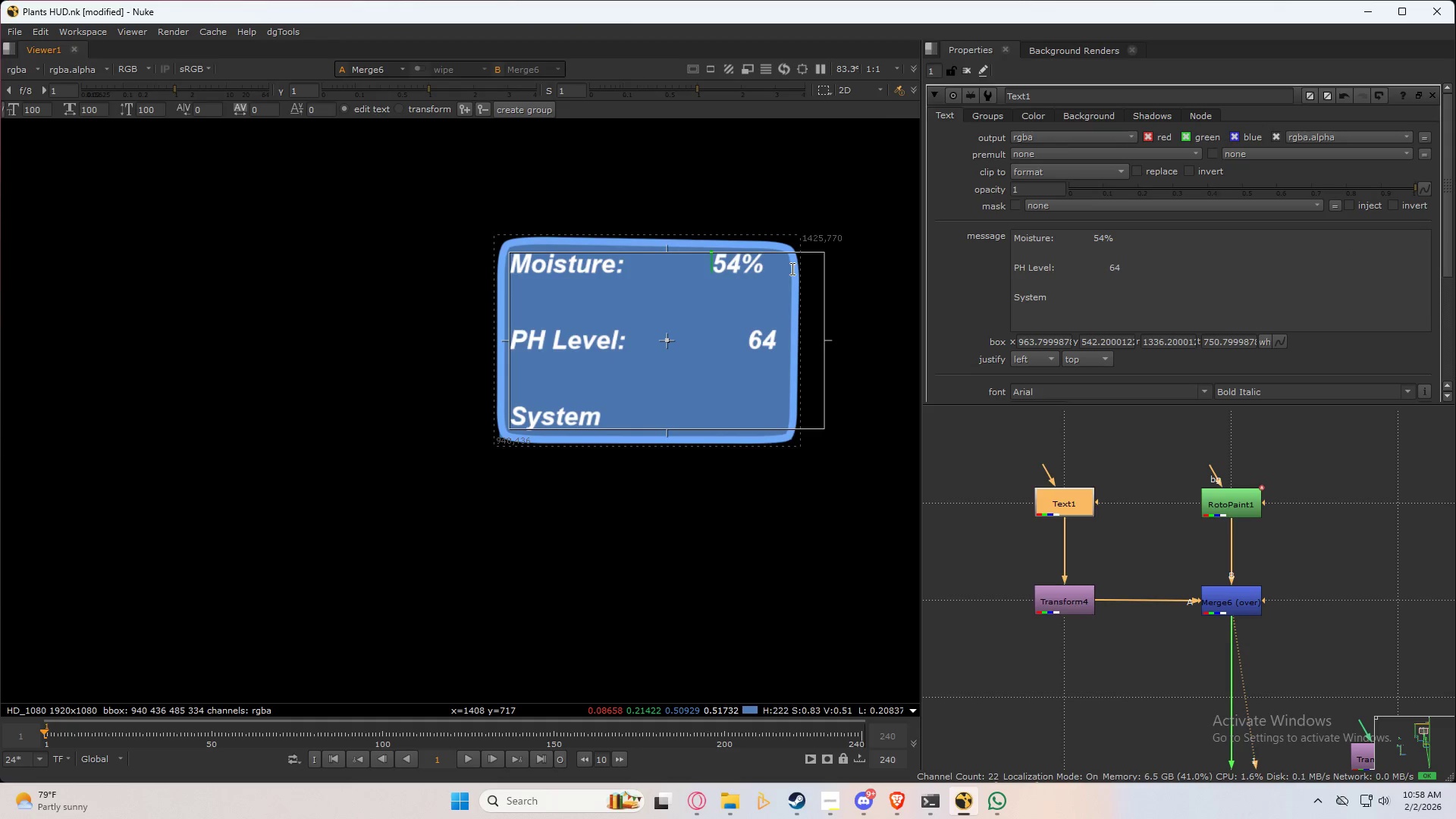 
key(Backspace)
 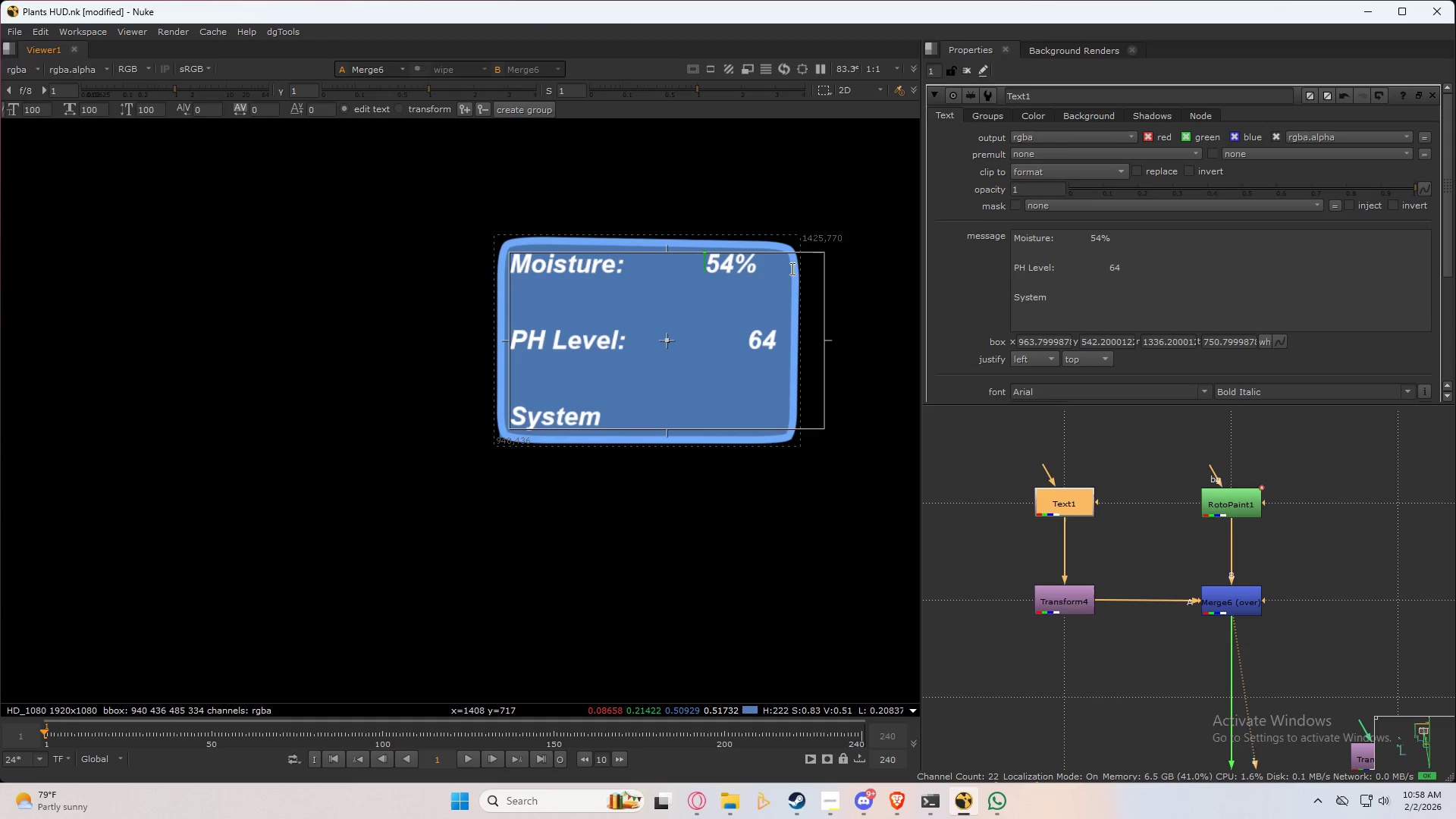 
key(Backspace)
 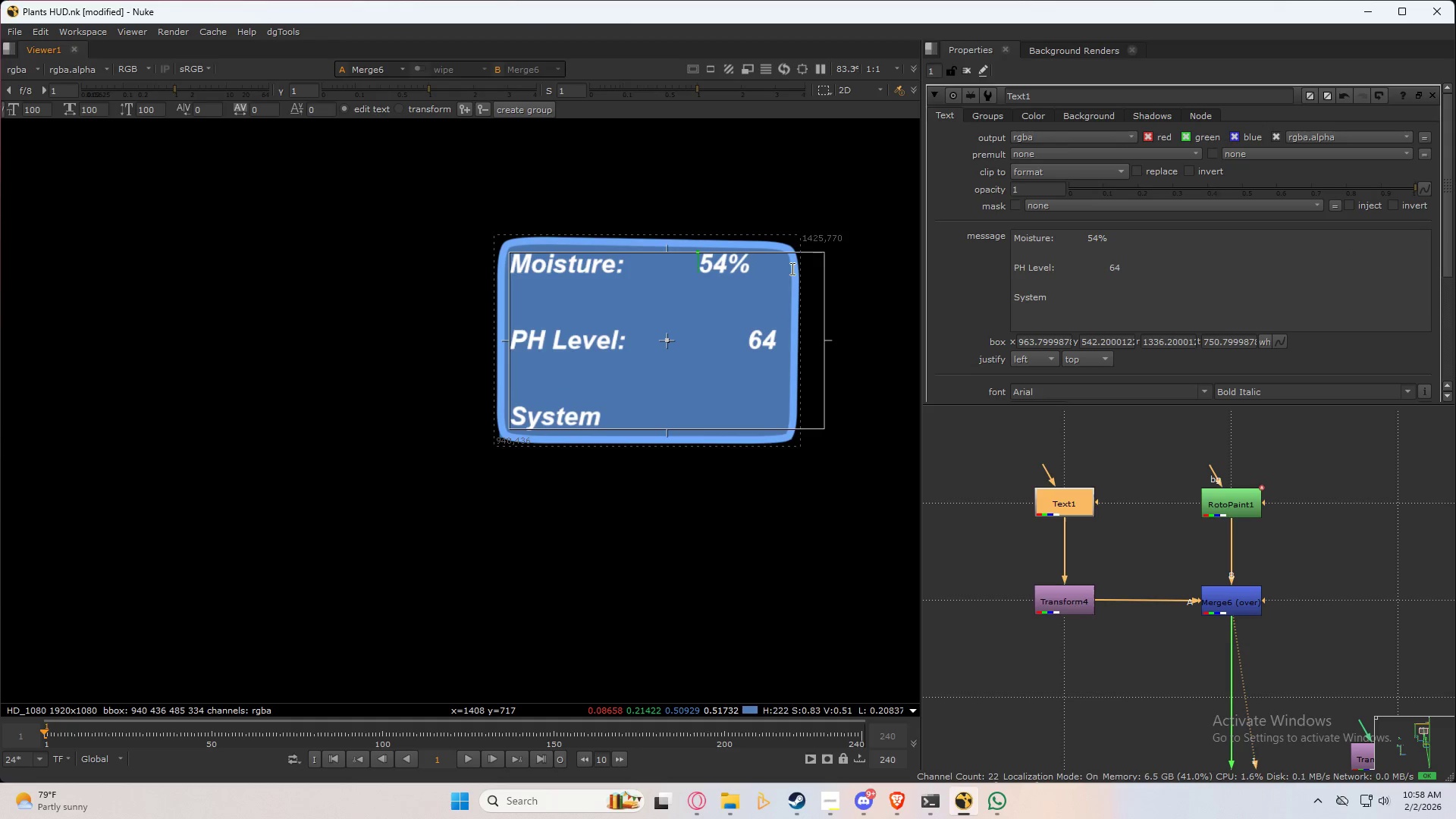 
key(Backspace)
 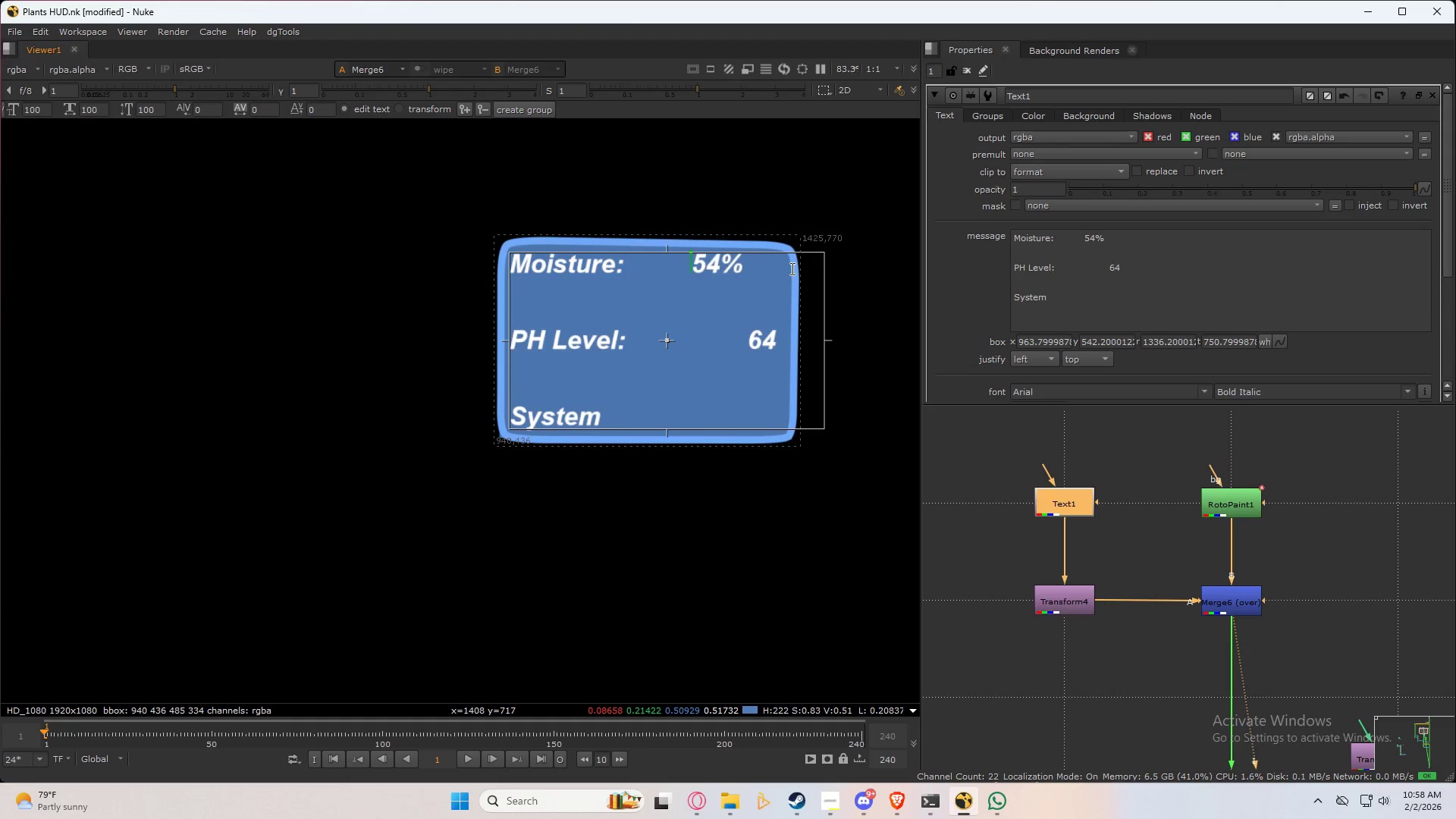 
key(Backspace)
 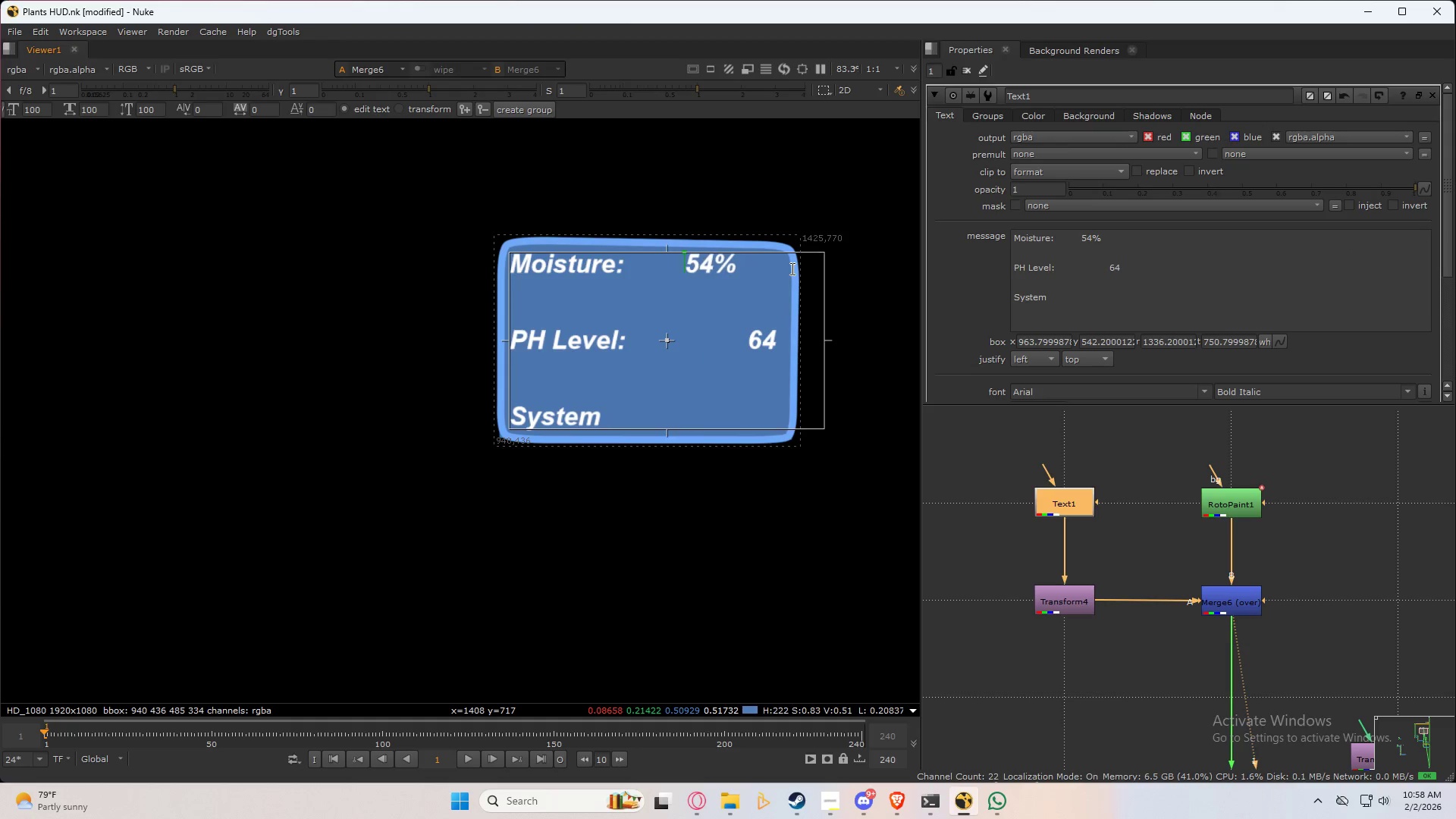 
key(Backspace)
 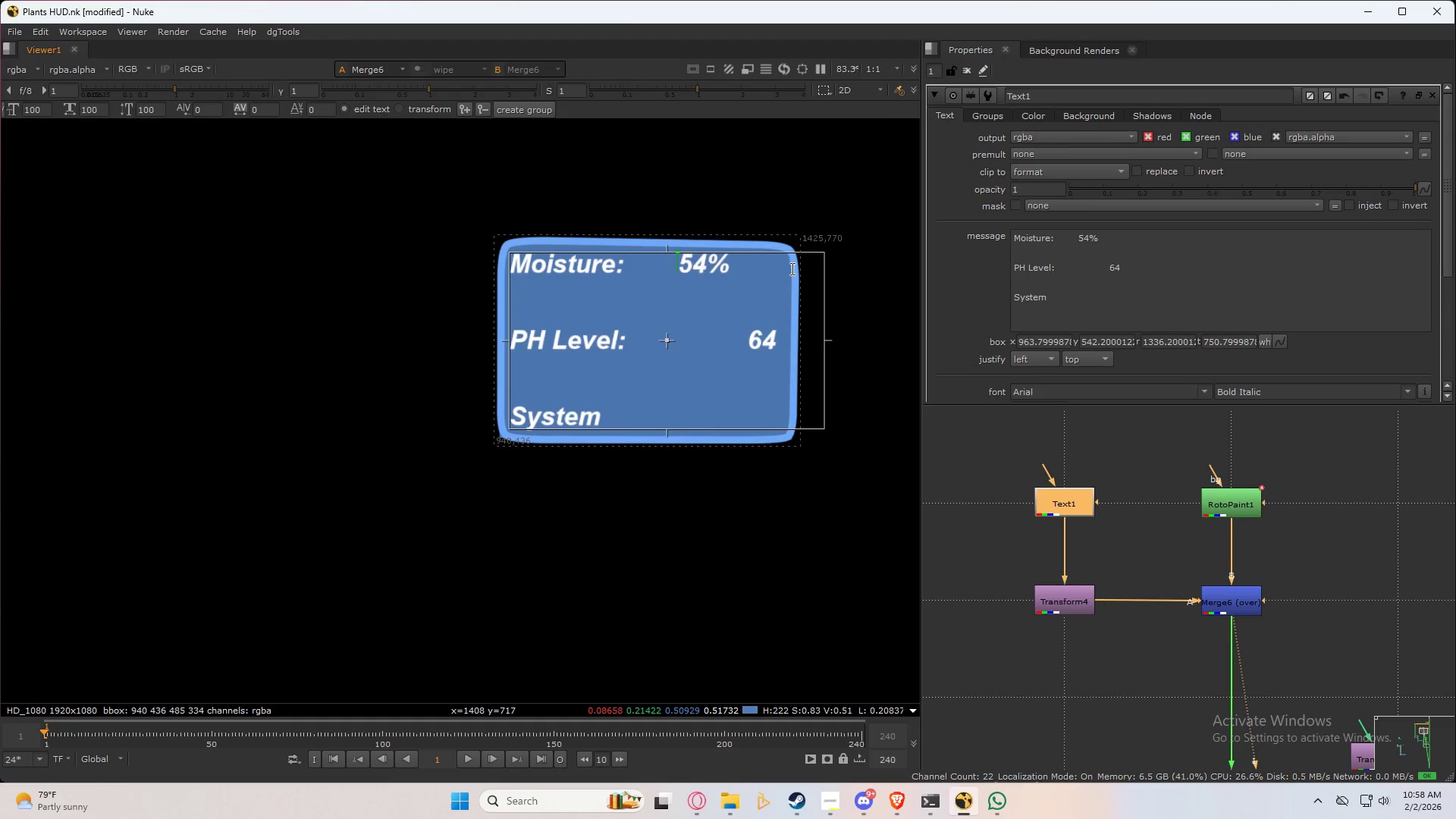 
key(Backspace)
 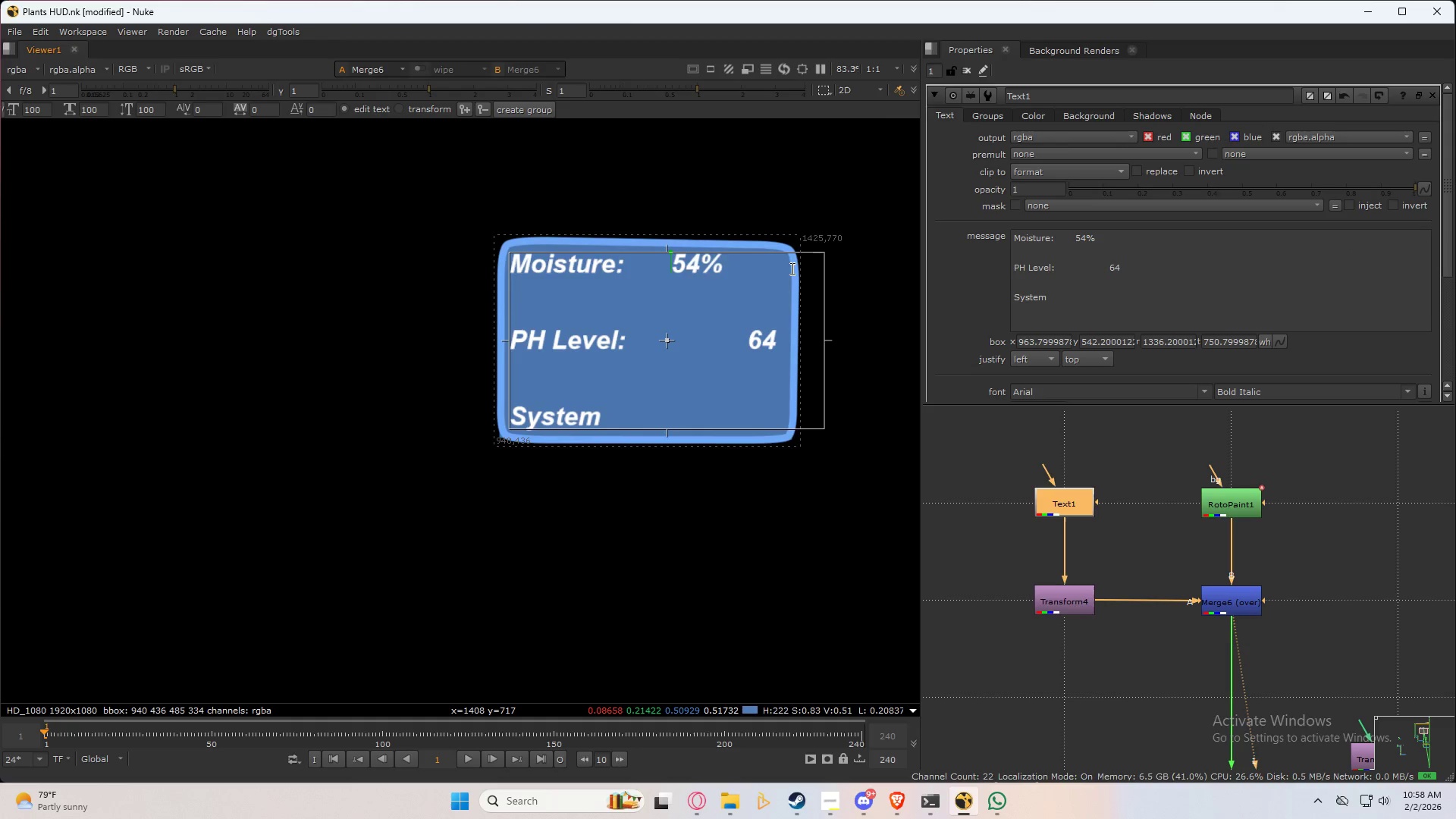 
key(Backspace)
 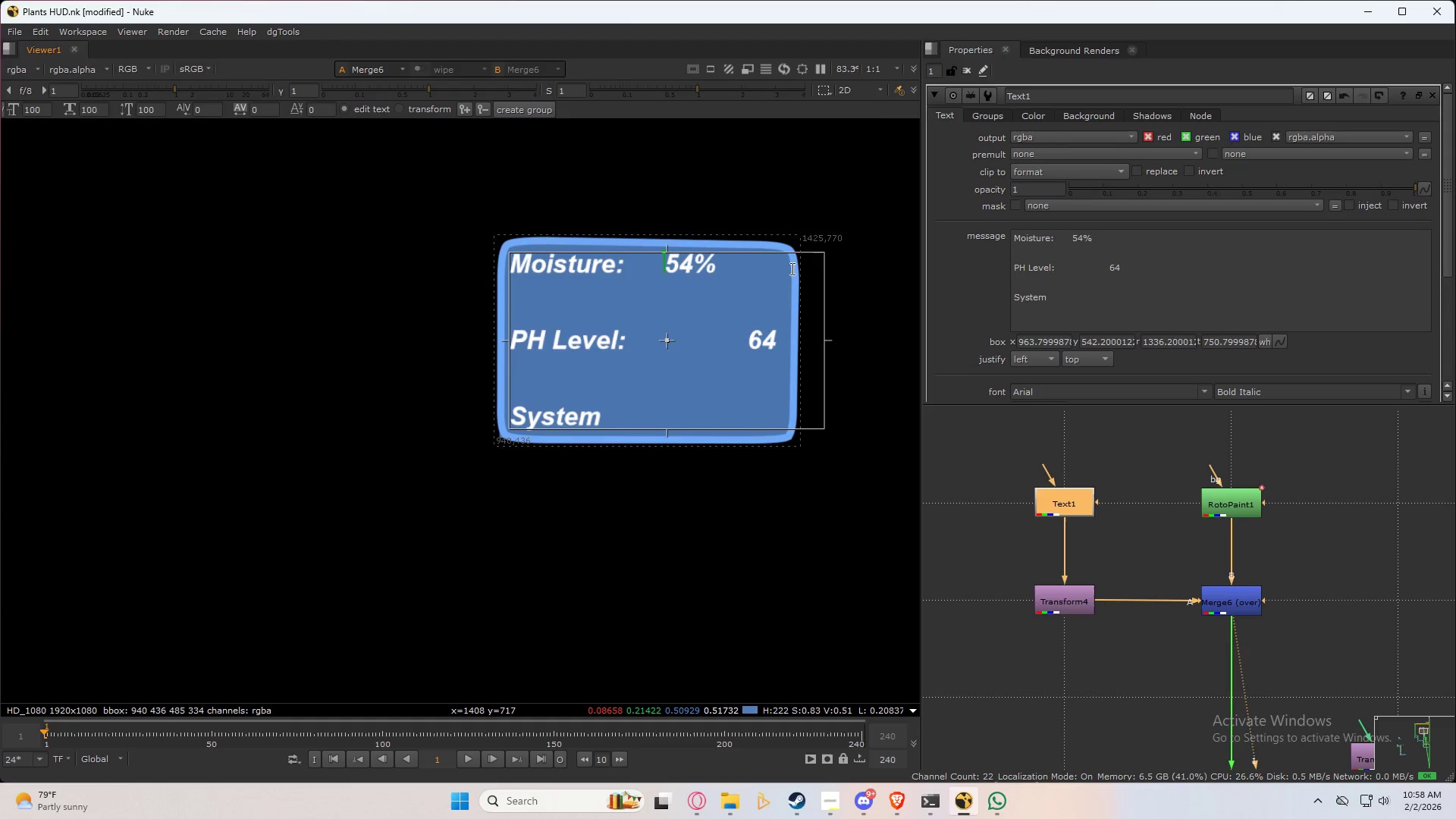 
key(Backspace)
 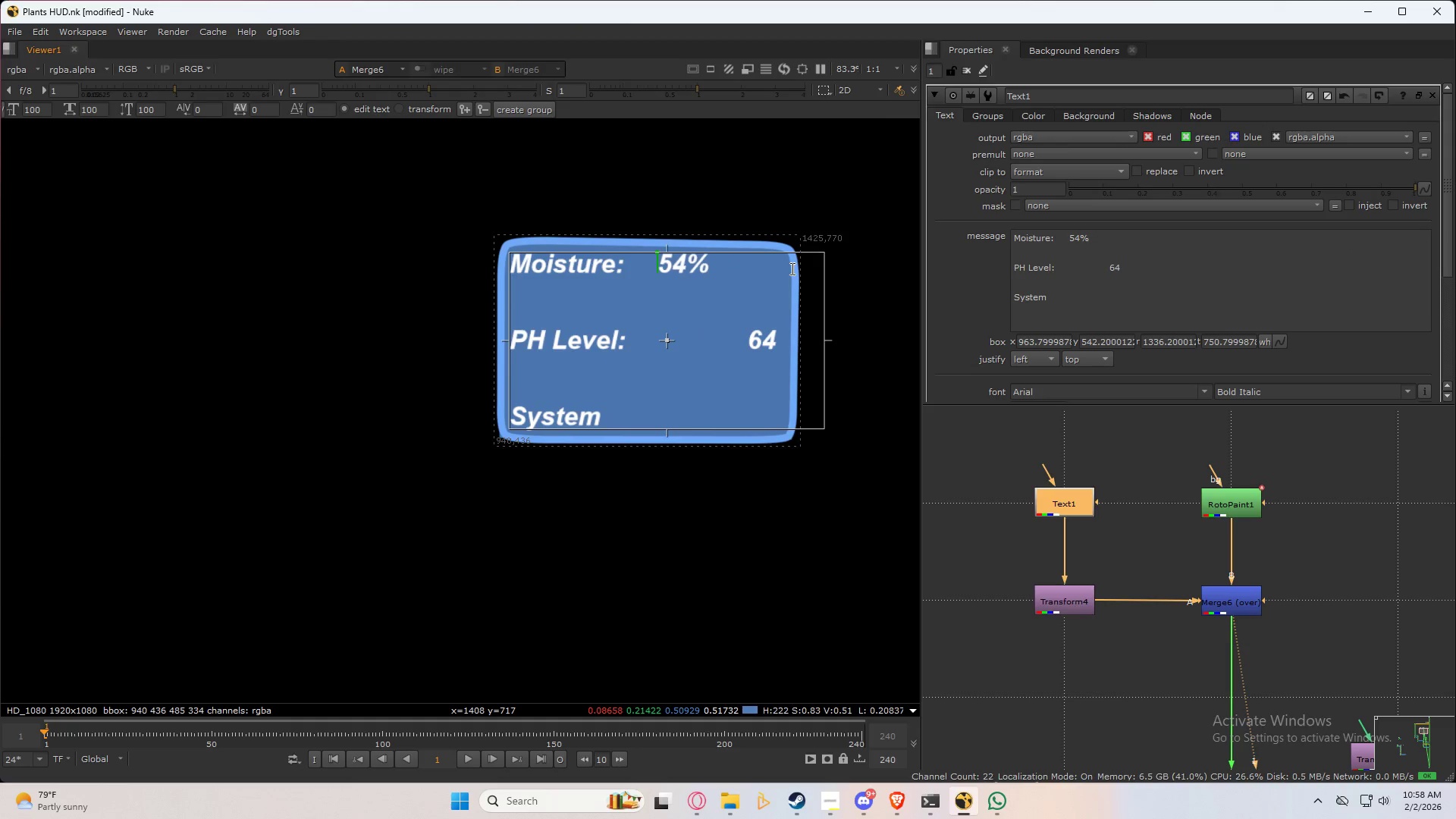 
key(Backspace)
 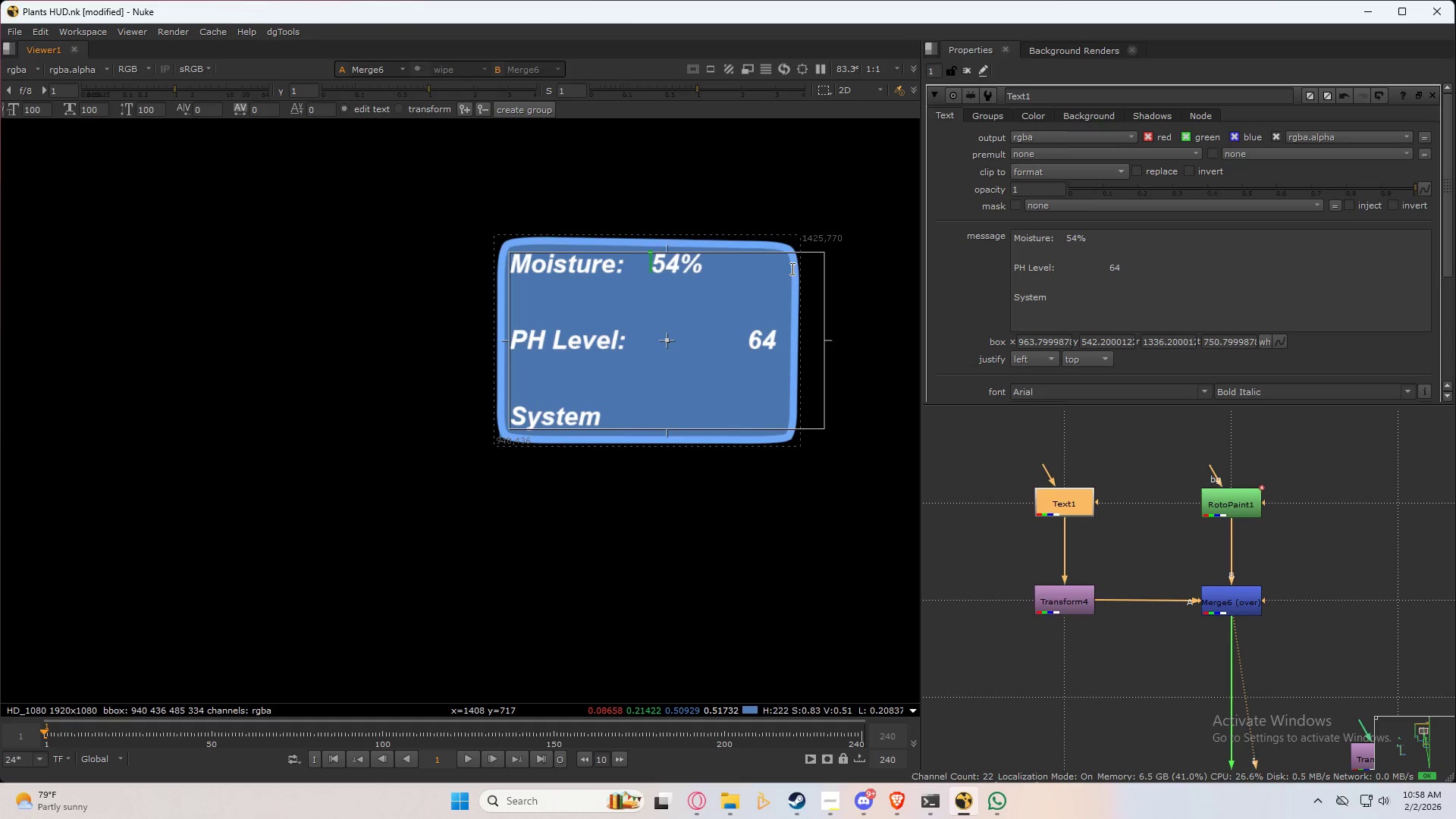 
key(Backspace)
 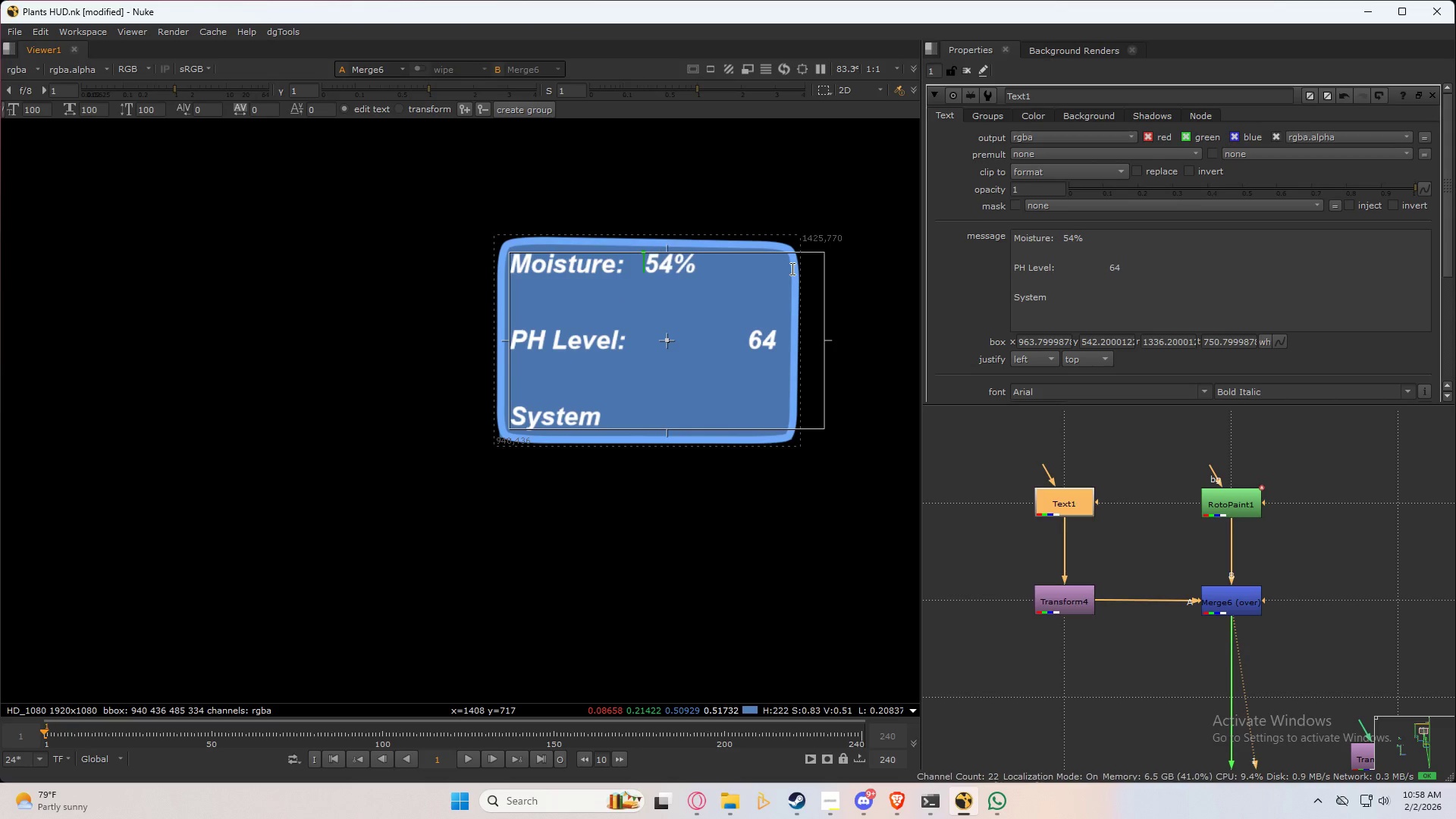 
key(Backspace)
 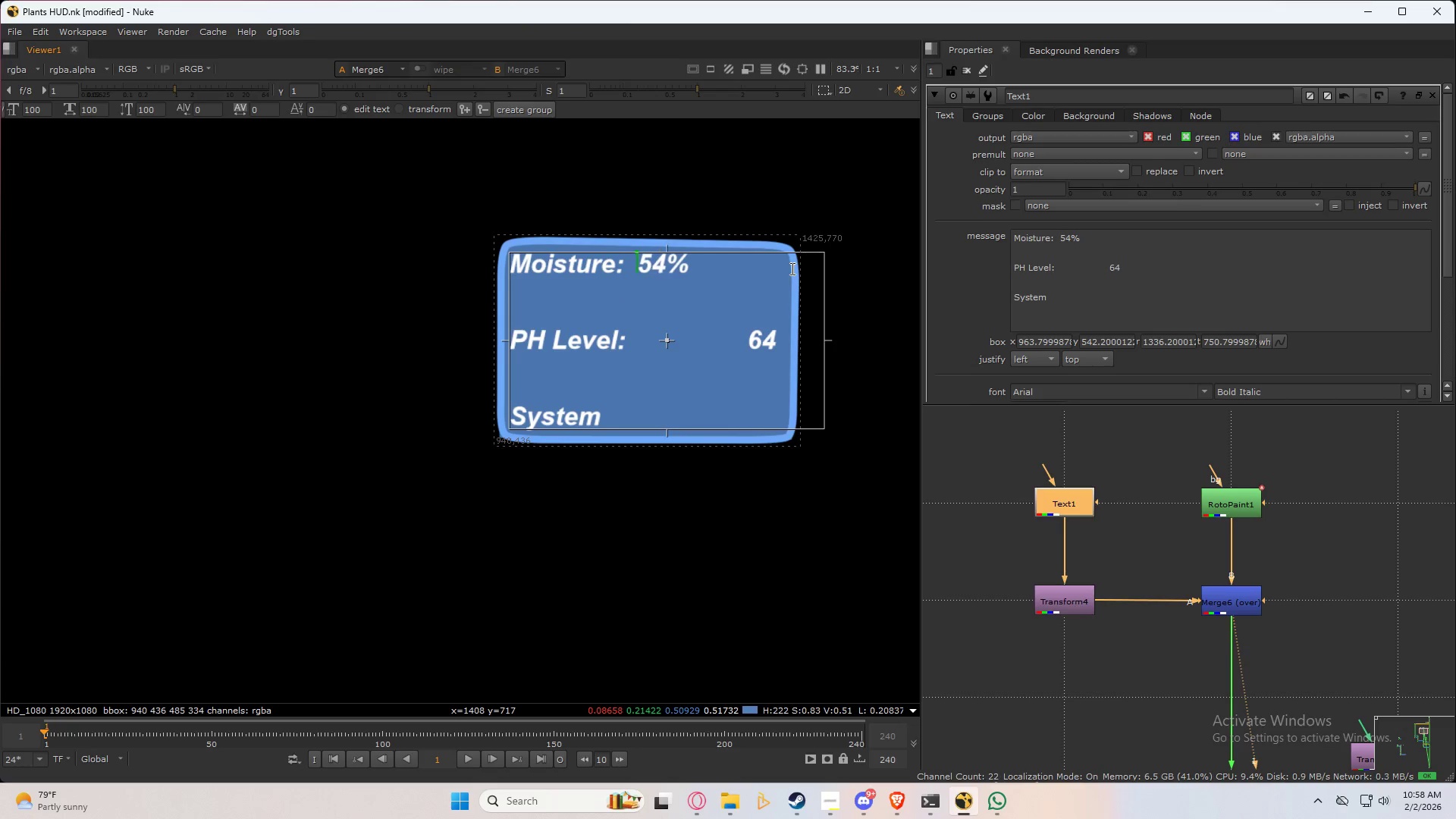 
key(Backspace)
 